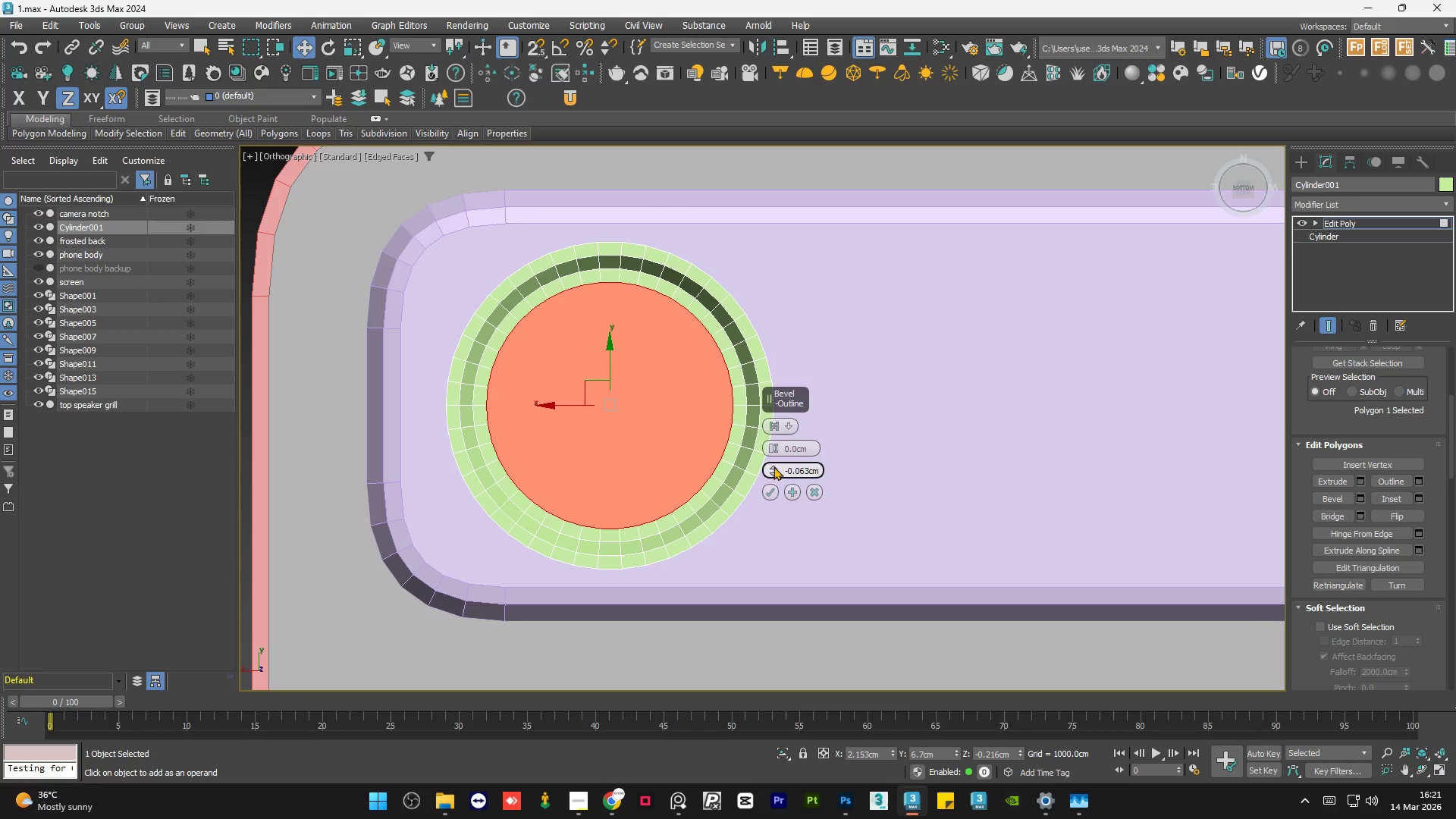 
left_click_drag(start_coordinate=[774, 466], to_coordinate=[771, 471])
 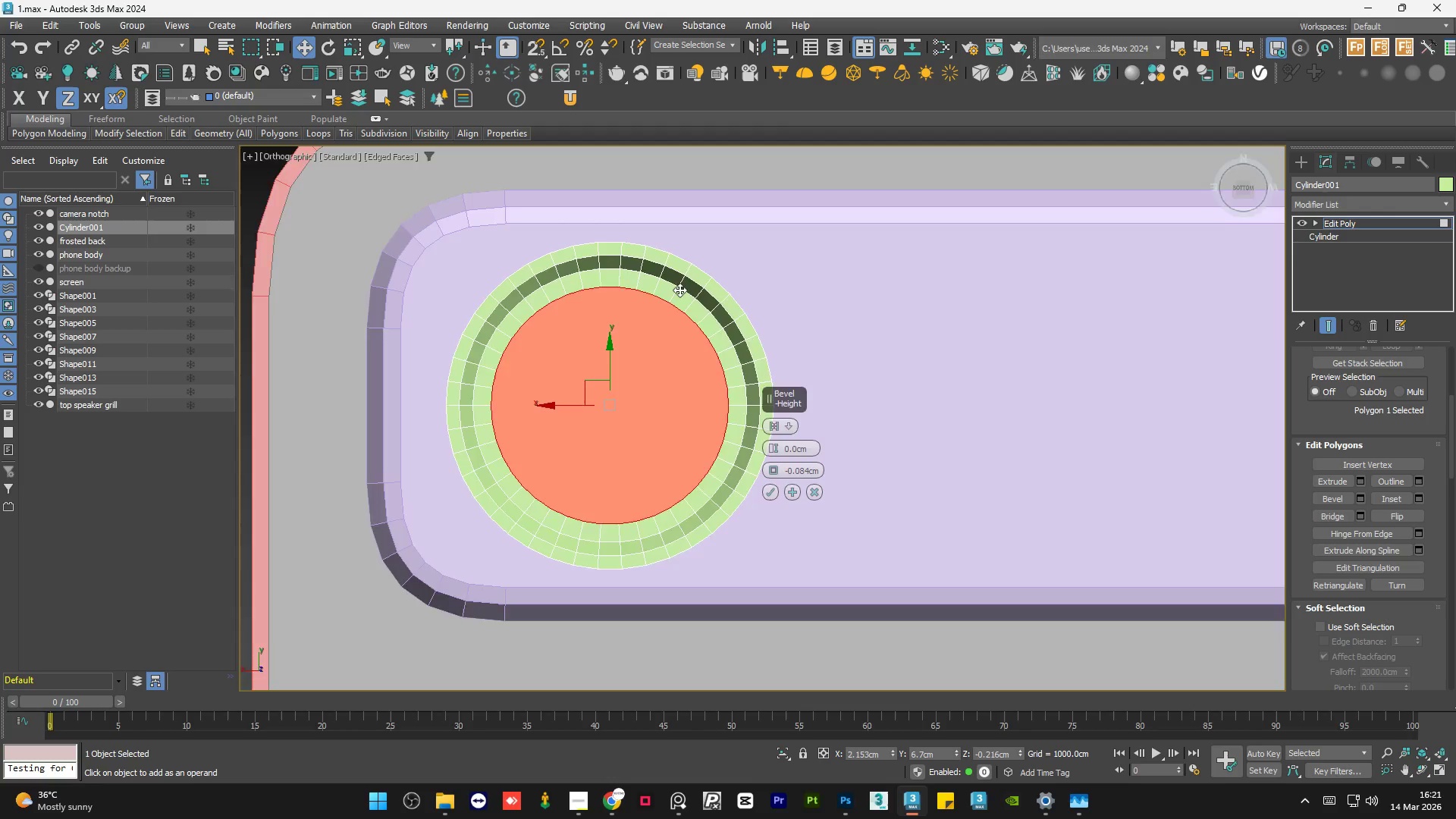 
hold_key(key=AltLeft, duration=1.2)
 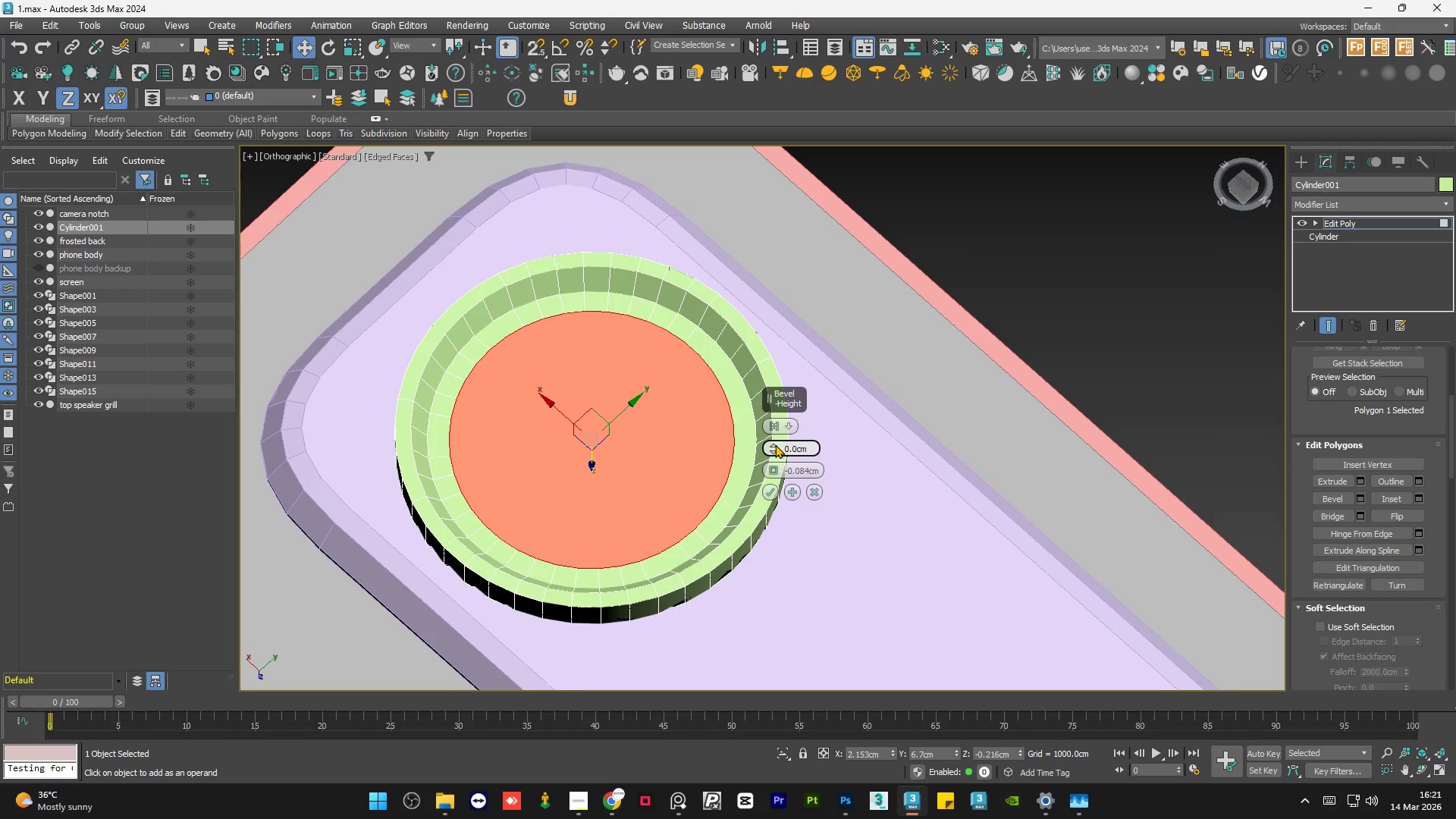 
scroll: coordinate [666, 322], scroll_direction: up, amount: 2.0
 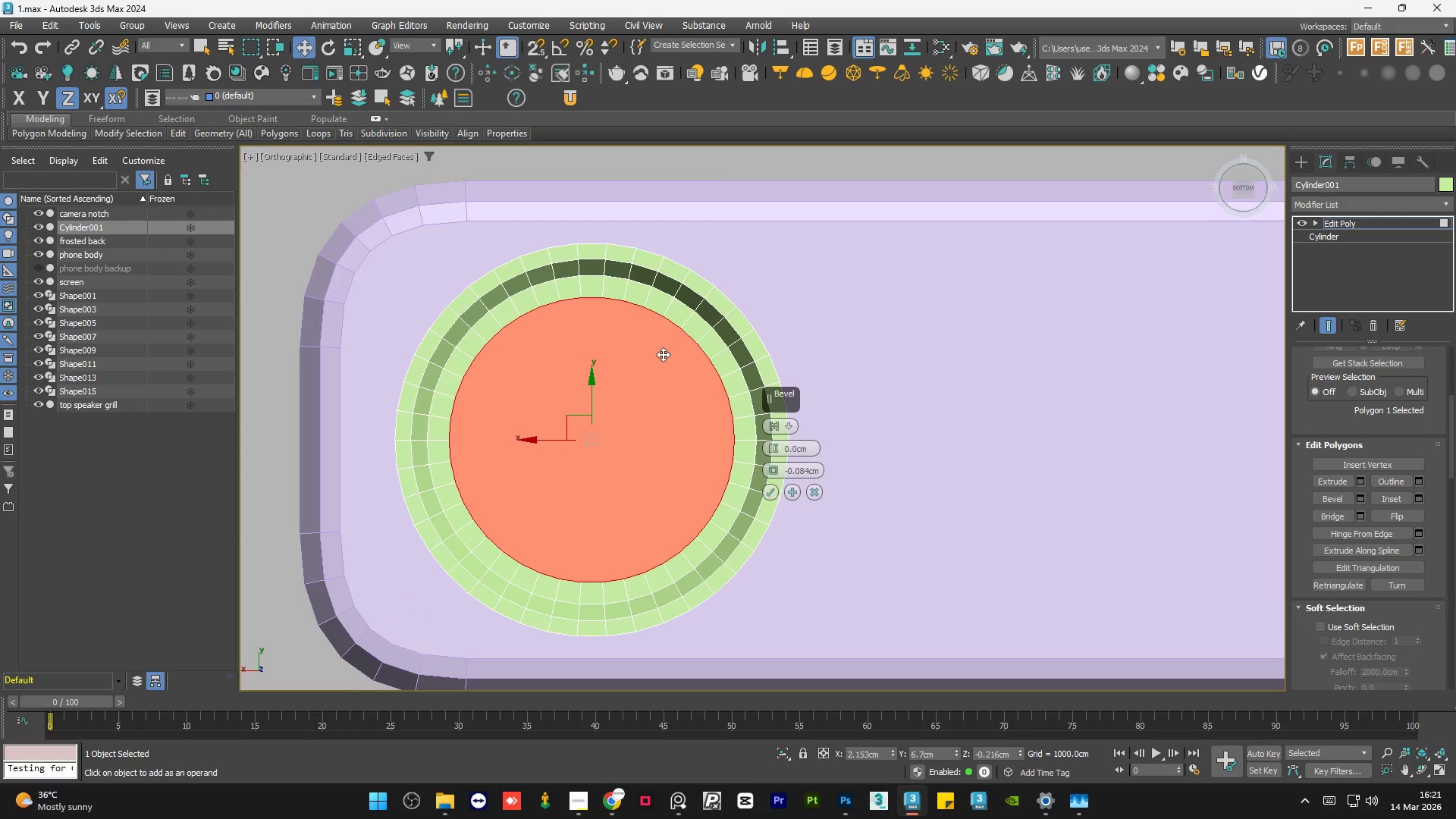 
left_click_drag(start_coordinate=[774, 444], to_coordinate=[774, 423])
 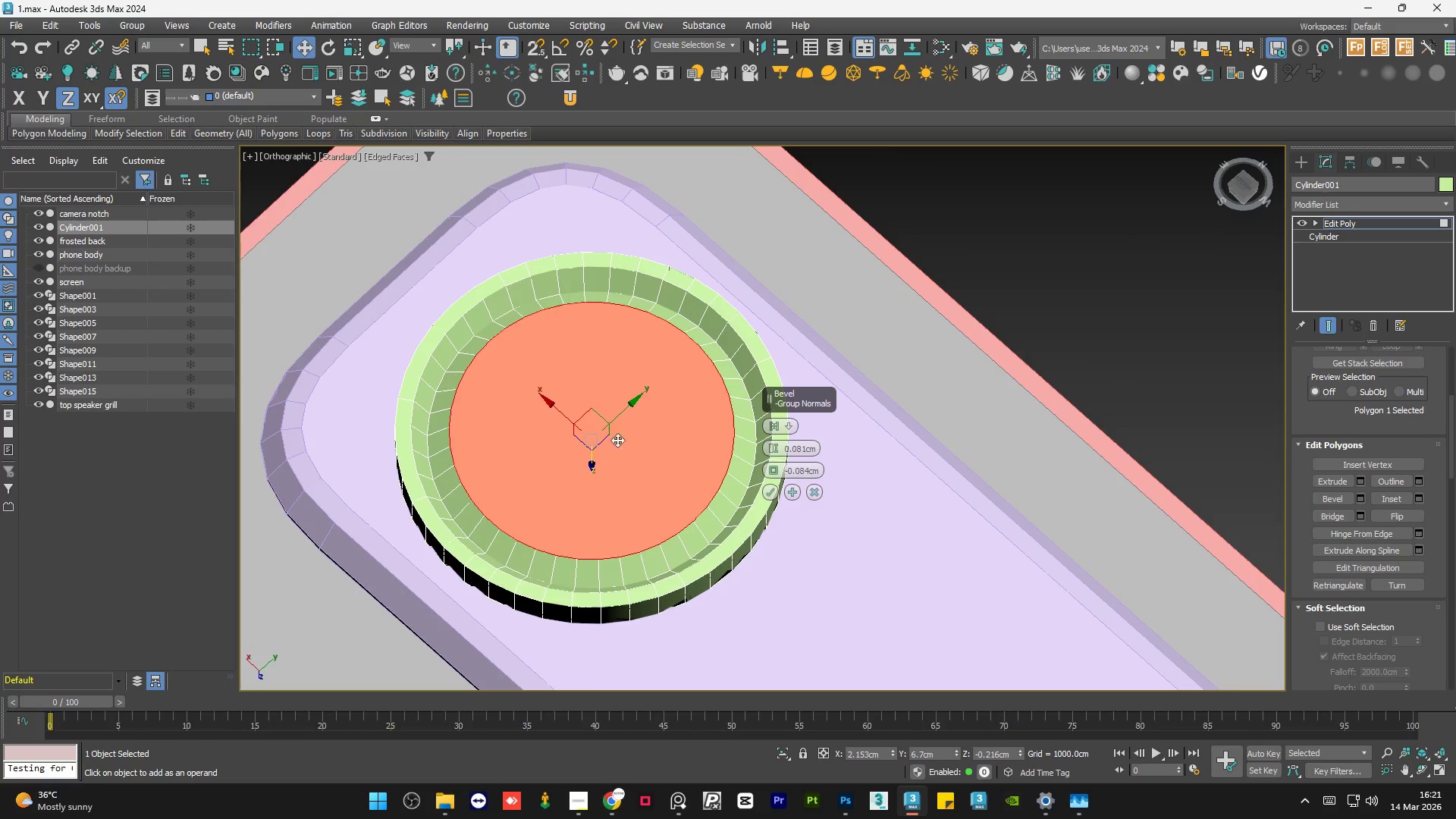 
hold_key(key=AltLeft, duration=1.52)
 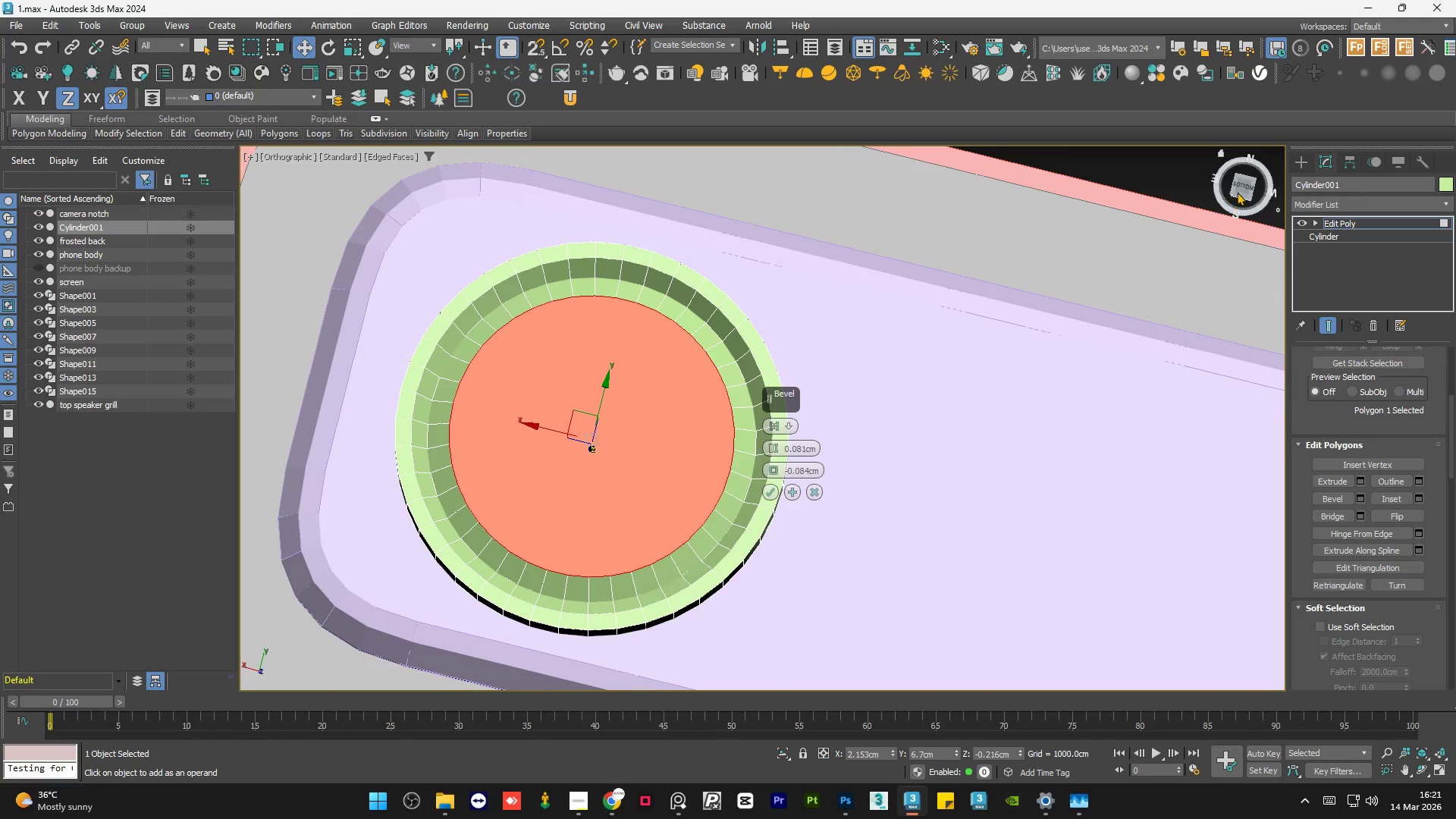 
key(Alt+AltLeft)
 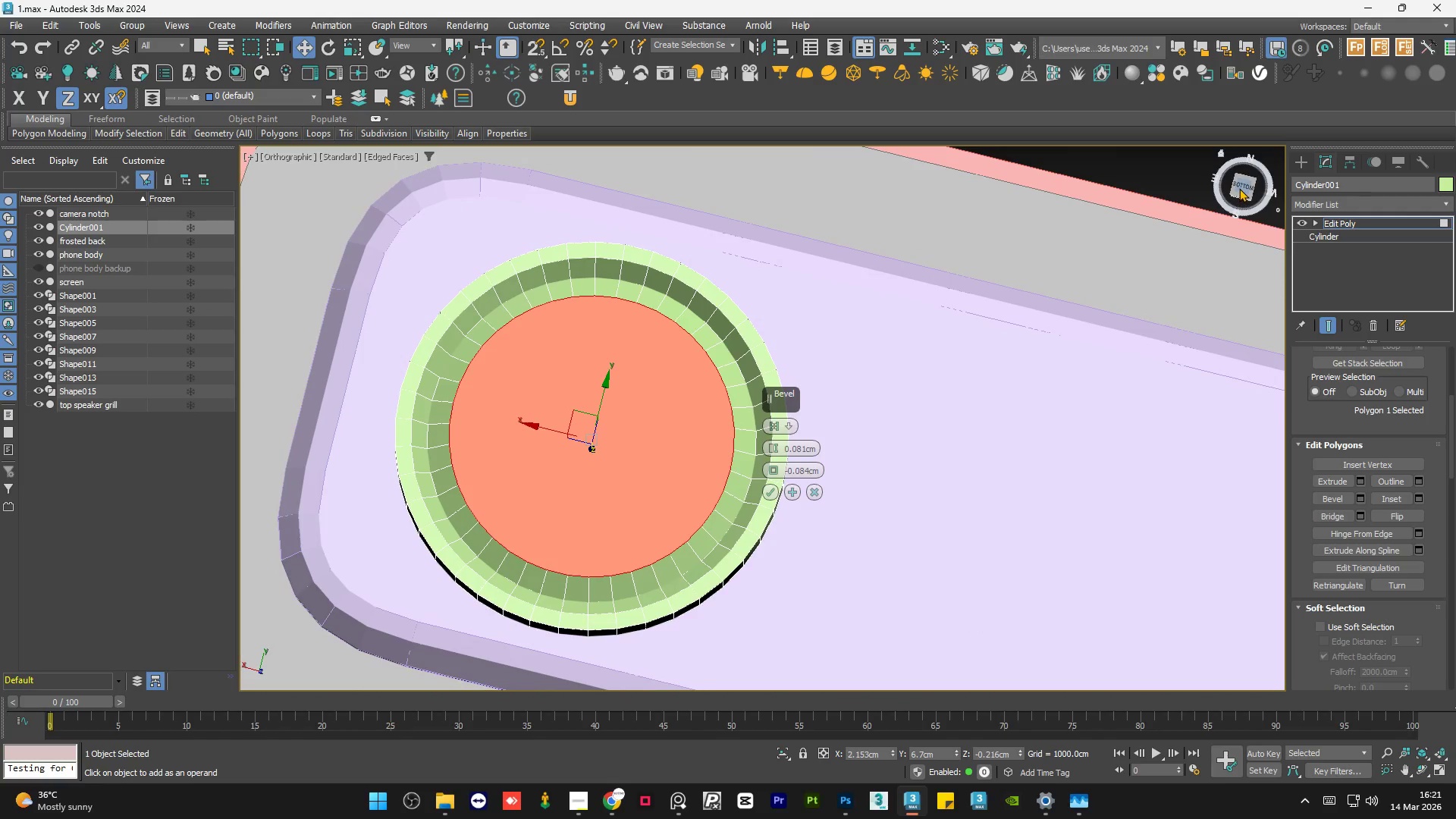 
left_click([1239, 188])
 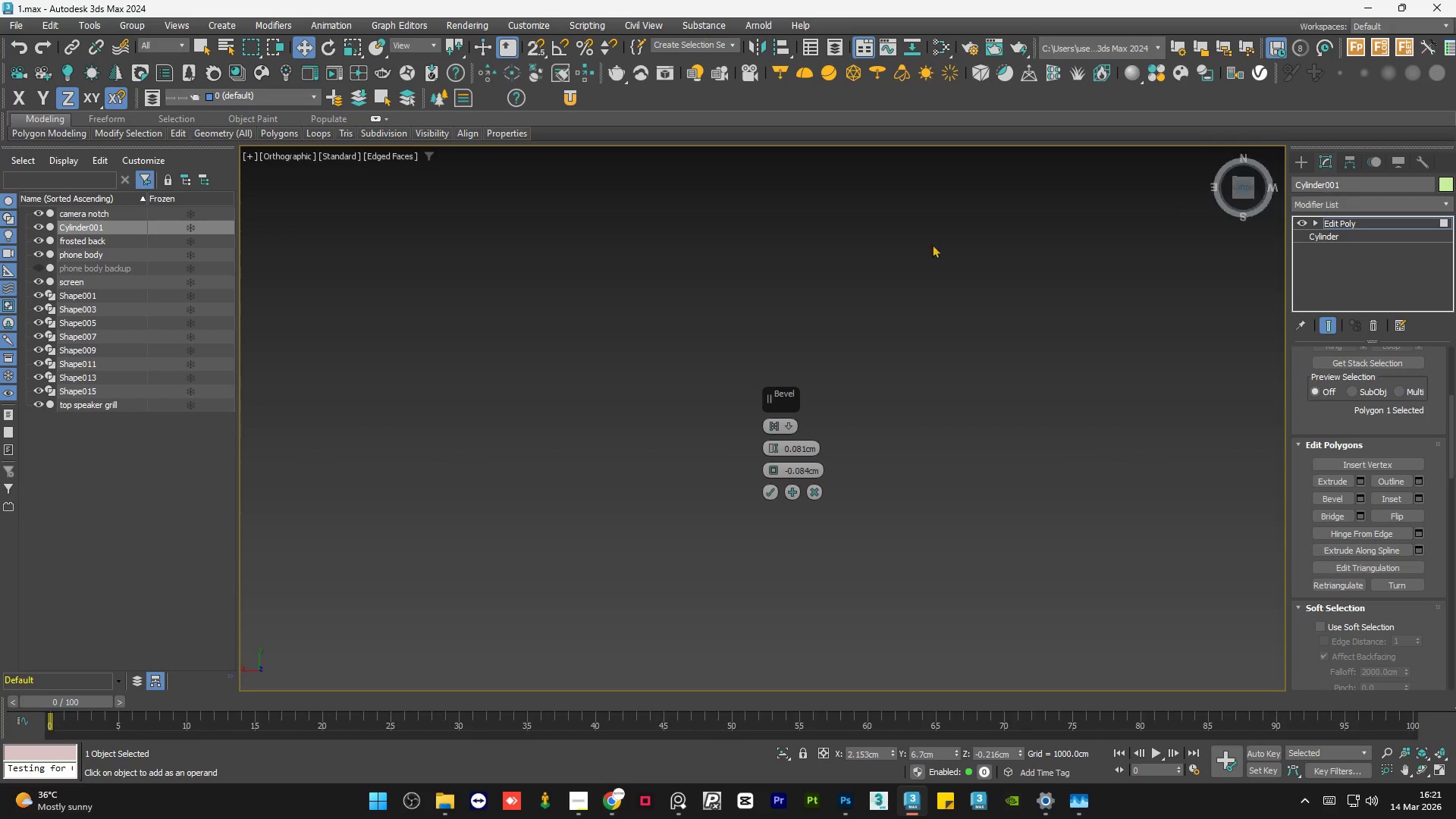 
key(Z)
 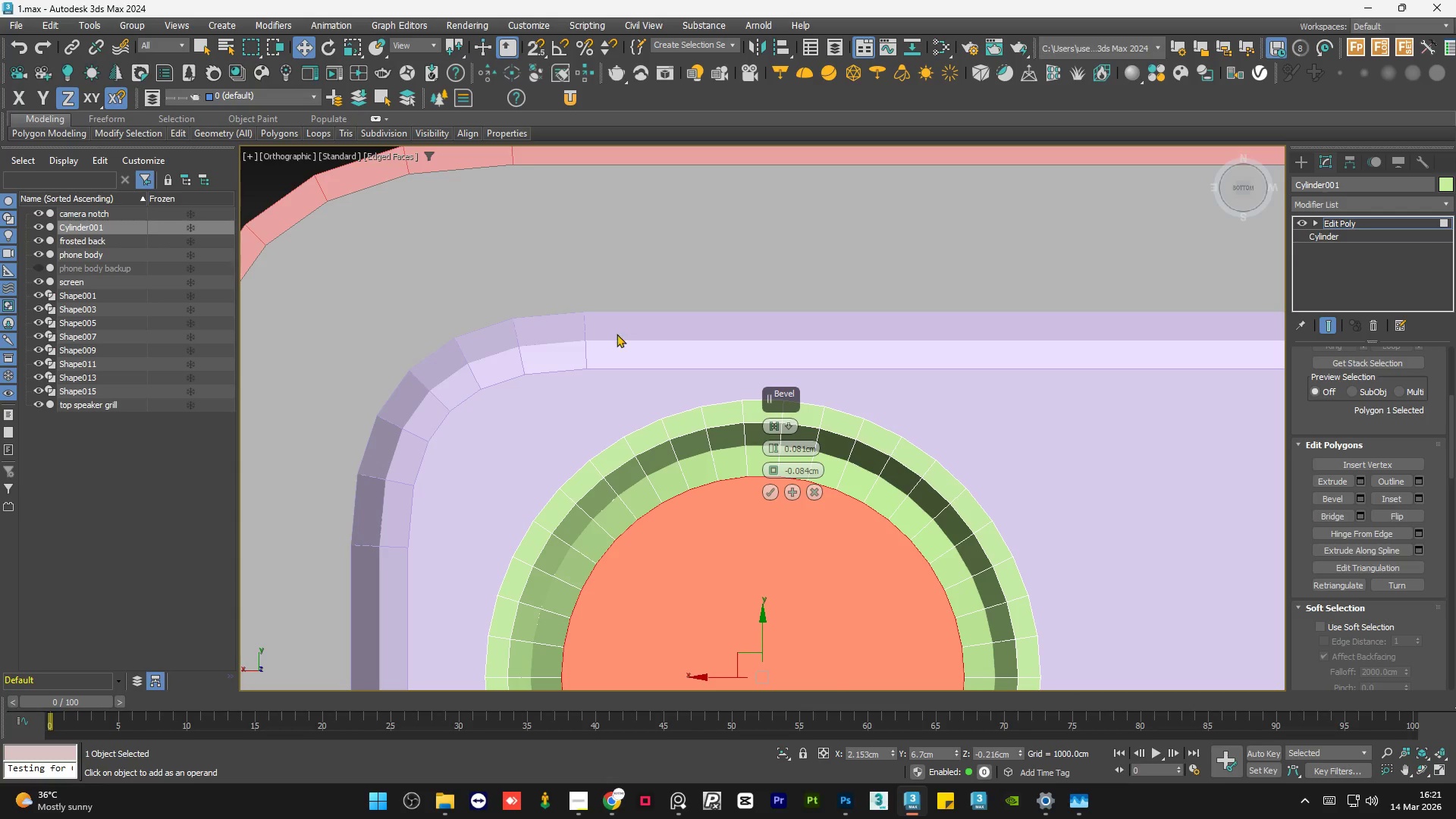 
scroll: coordinate [629, 419], scroll_direction: down, amount: 1.0
 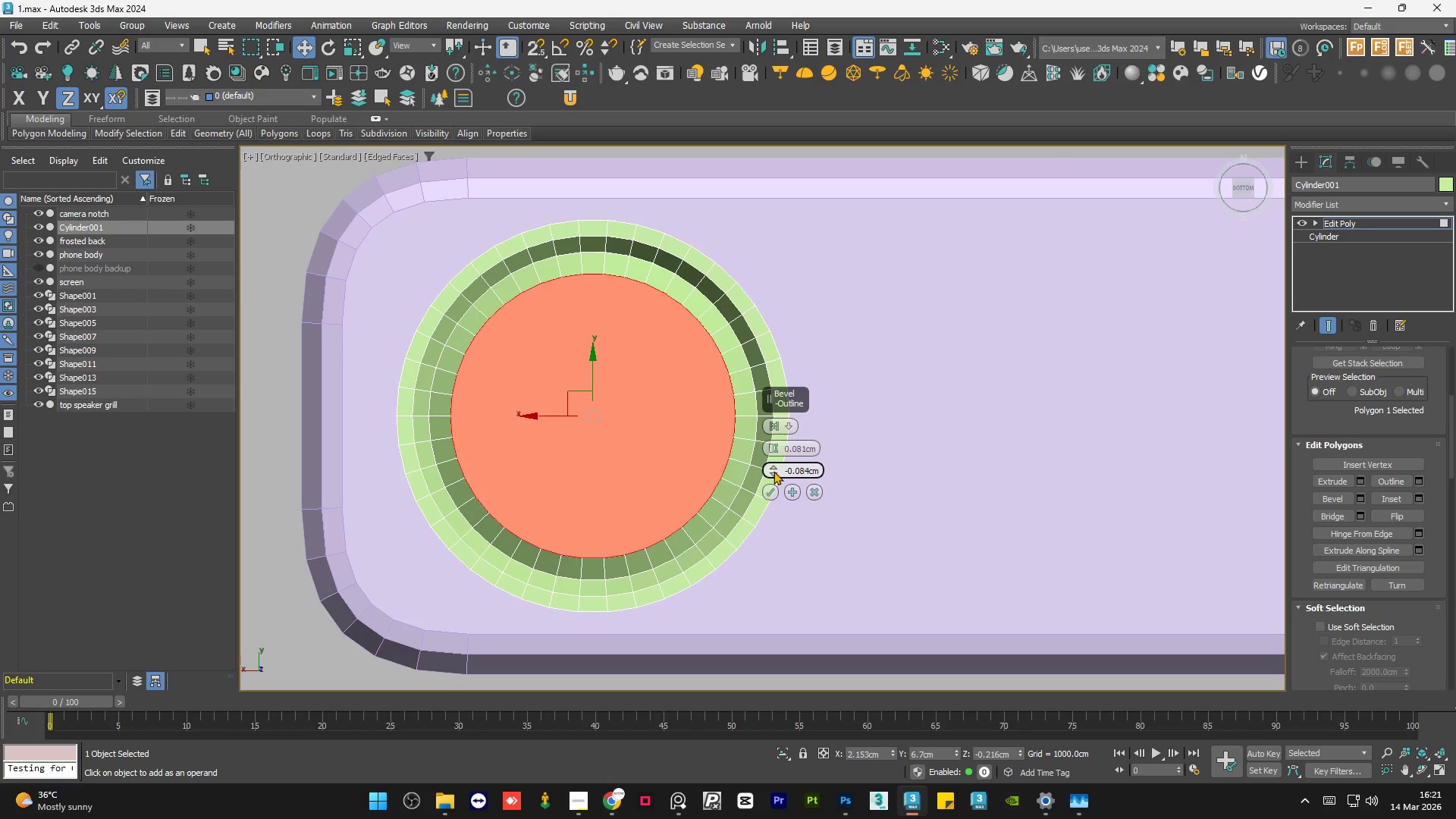 
left_click_drag(start_coordinate=[774, 466], to_coordinate=[774, 450])
 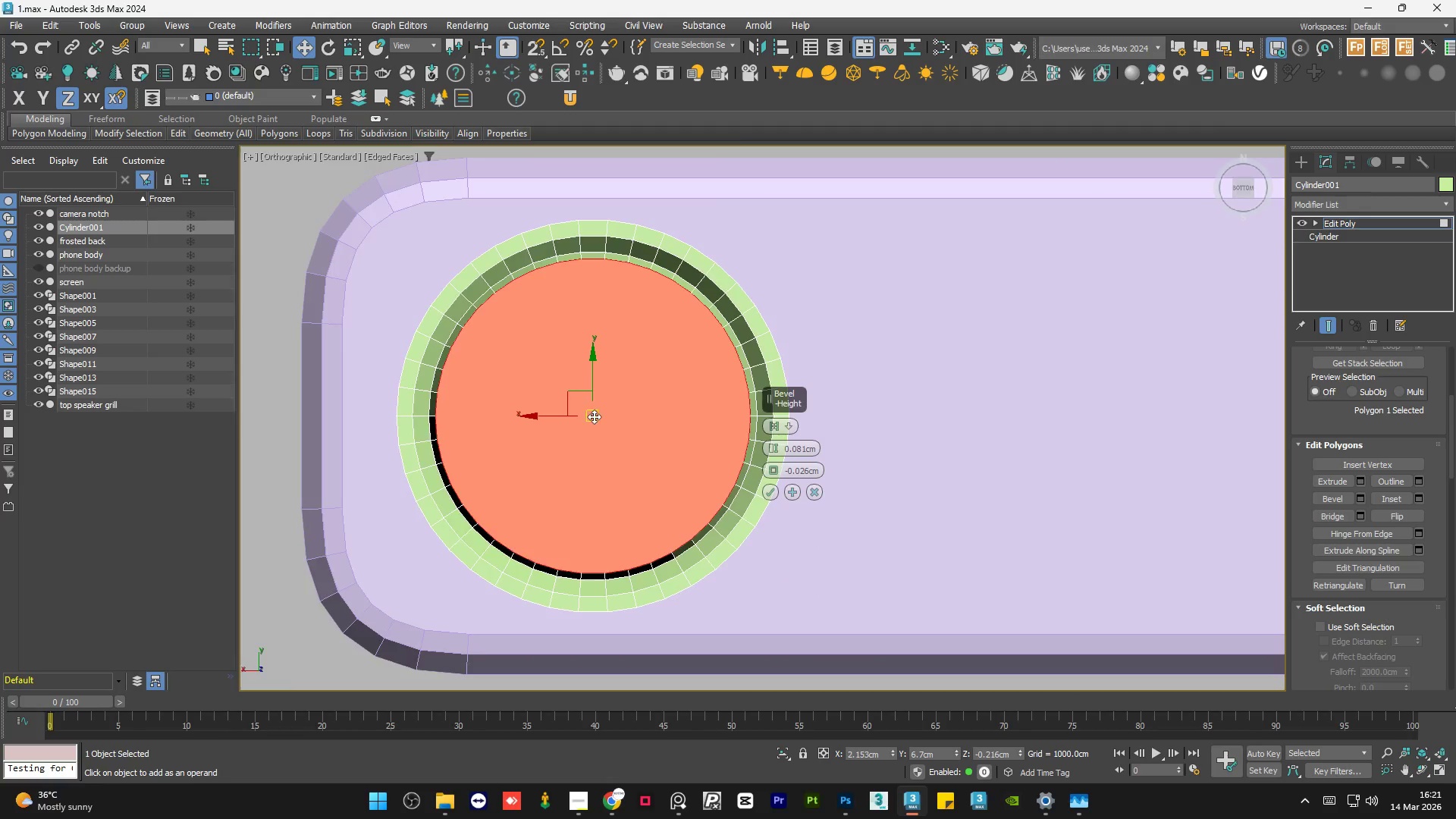 
hold_key(key=AltLeft, duration=1.5)
 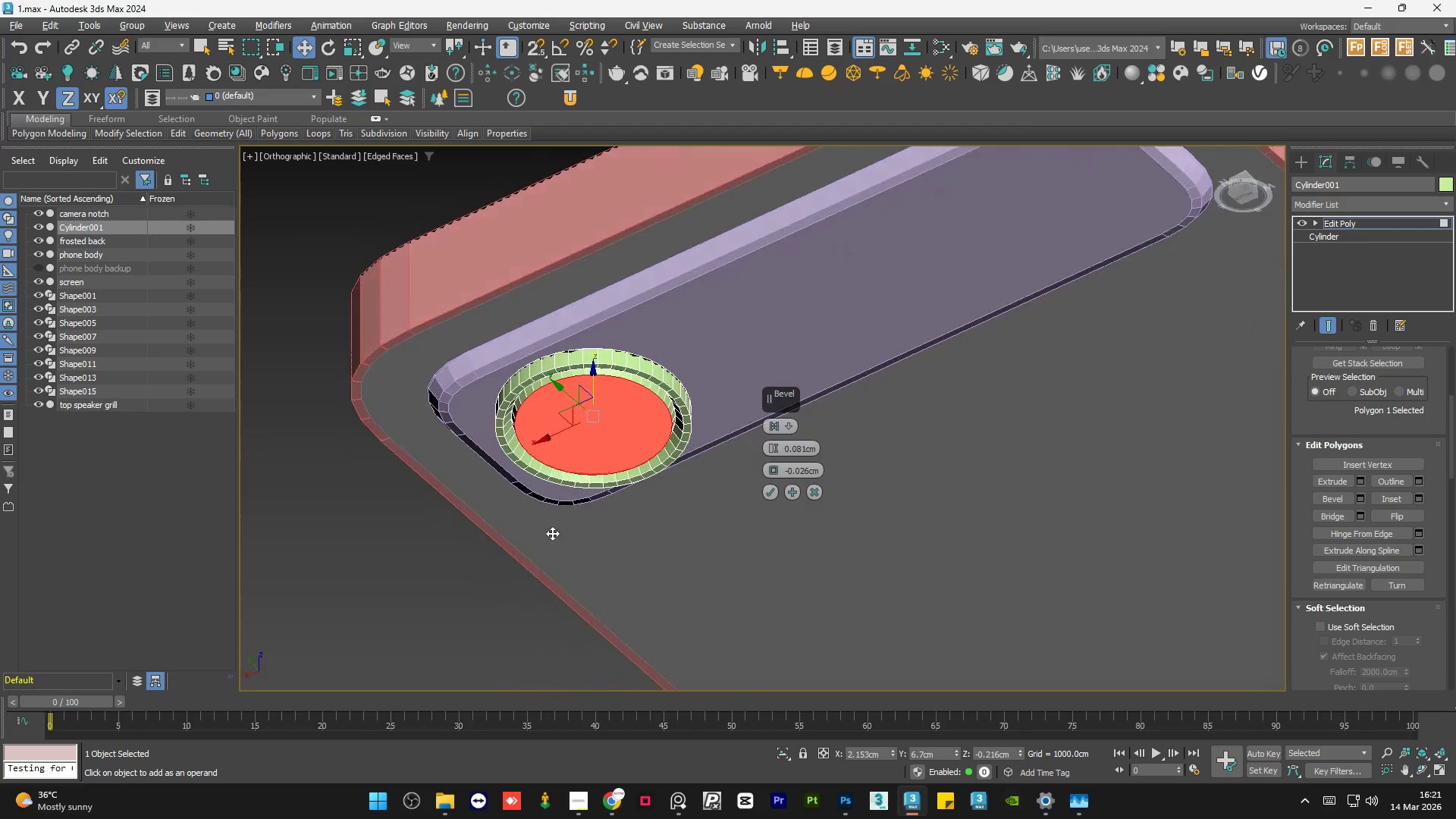 
scroll: coordinate [593, 417], scroll_direction: down, amount: 2.0
 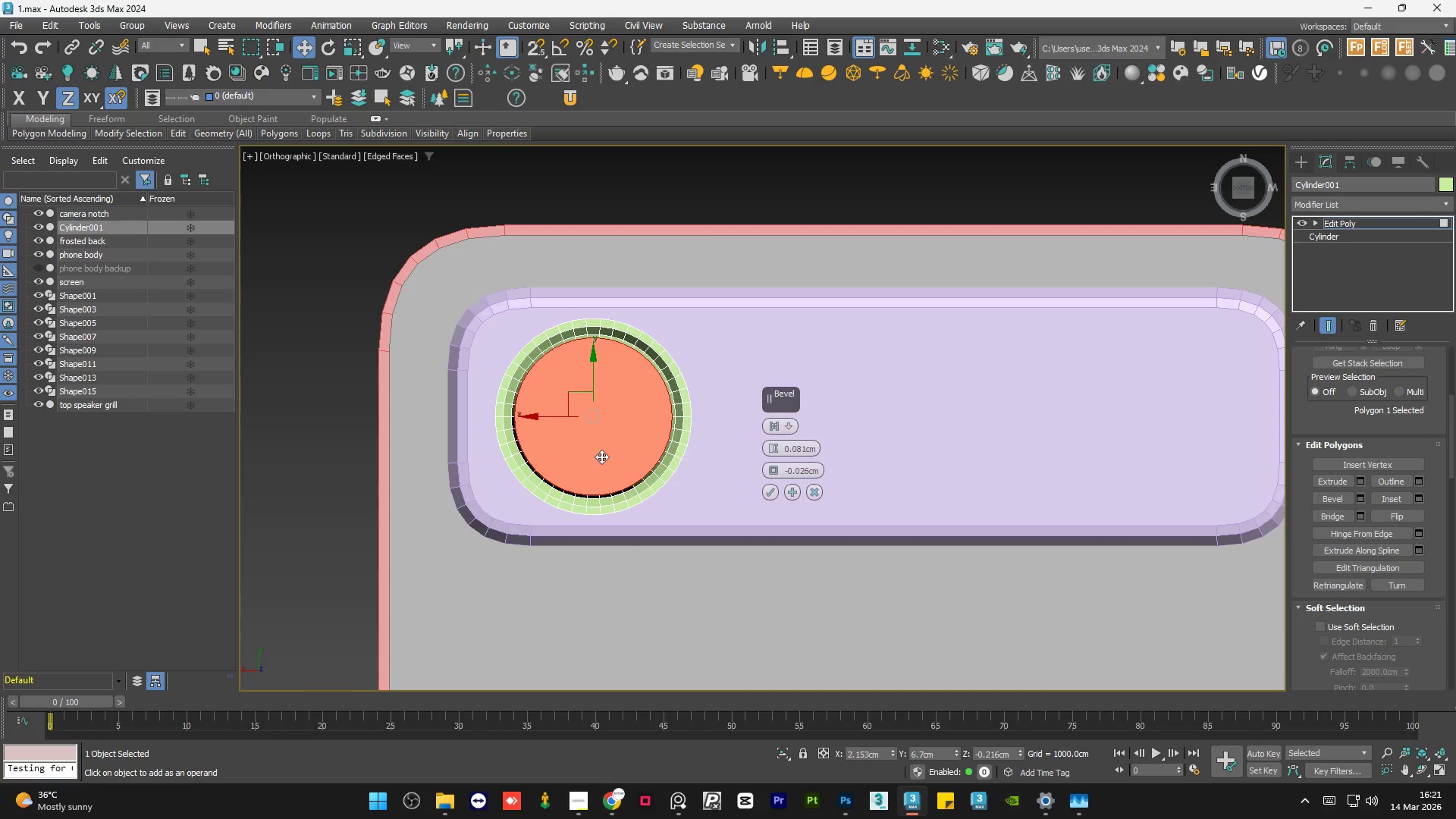 
hold_key(key=AltLeft, duration=1.51)
 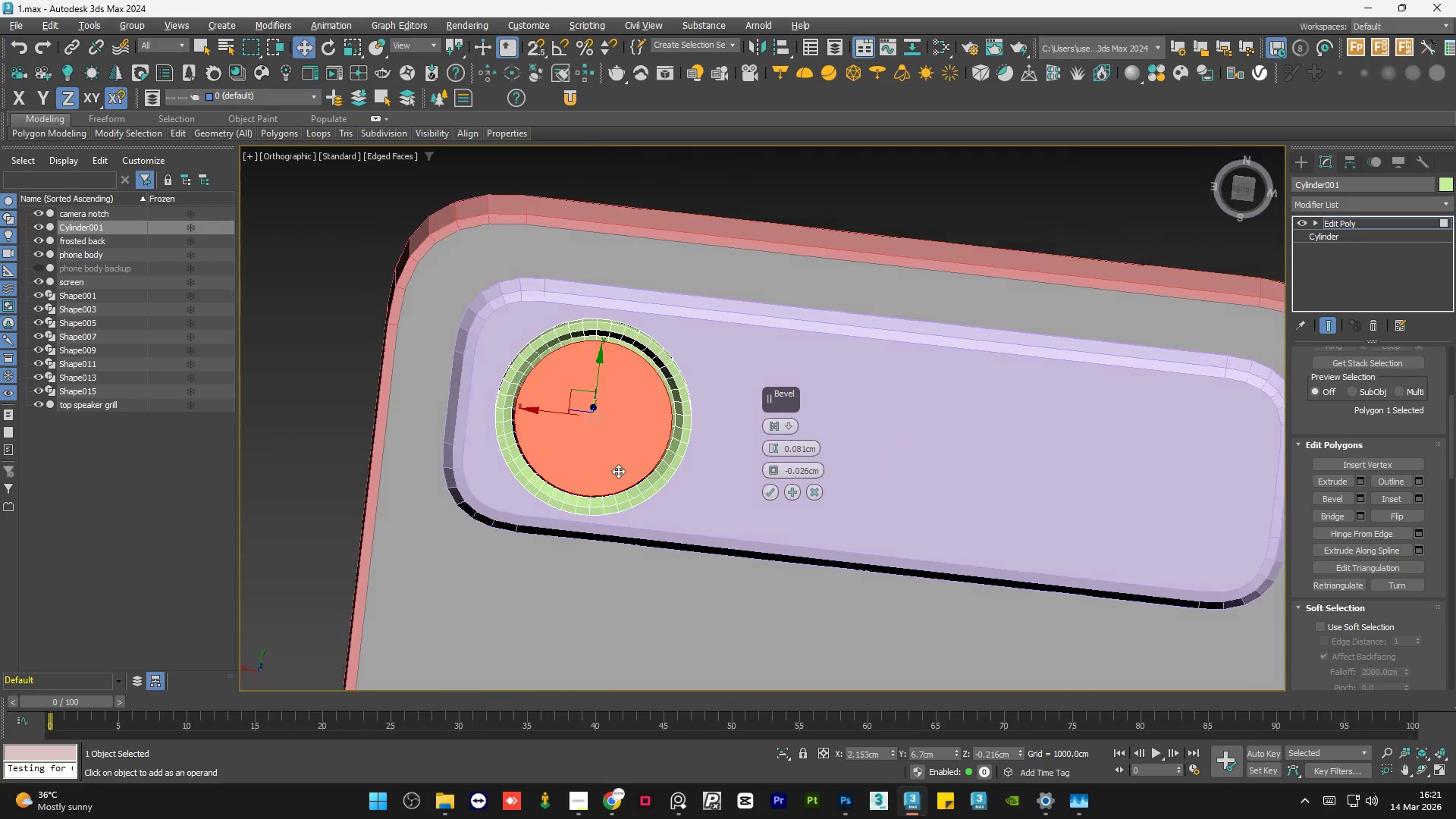 
hold_key(key=AltLeft, duration=1.28)
 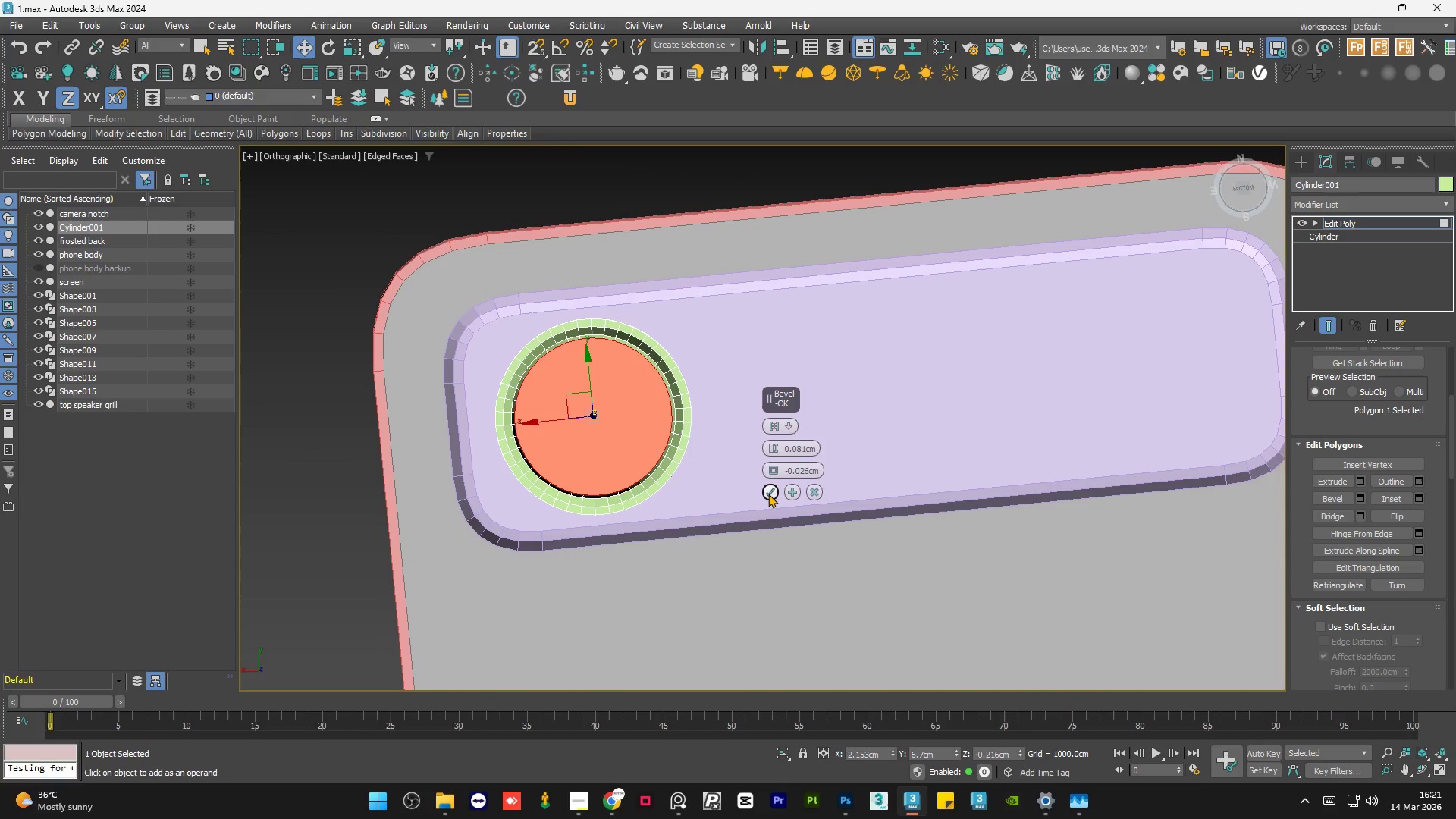 
left_click([769, 494])
 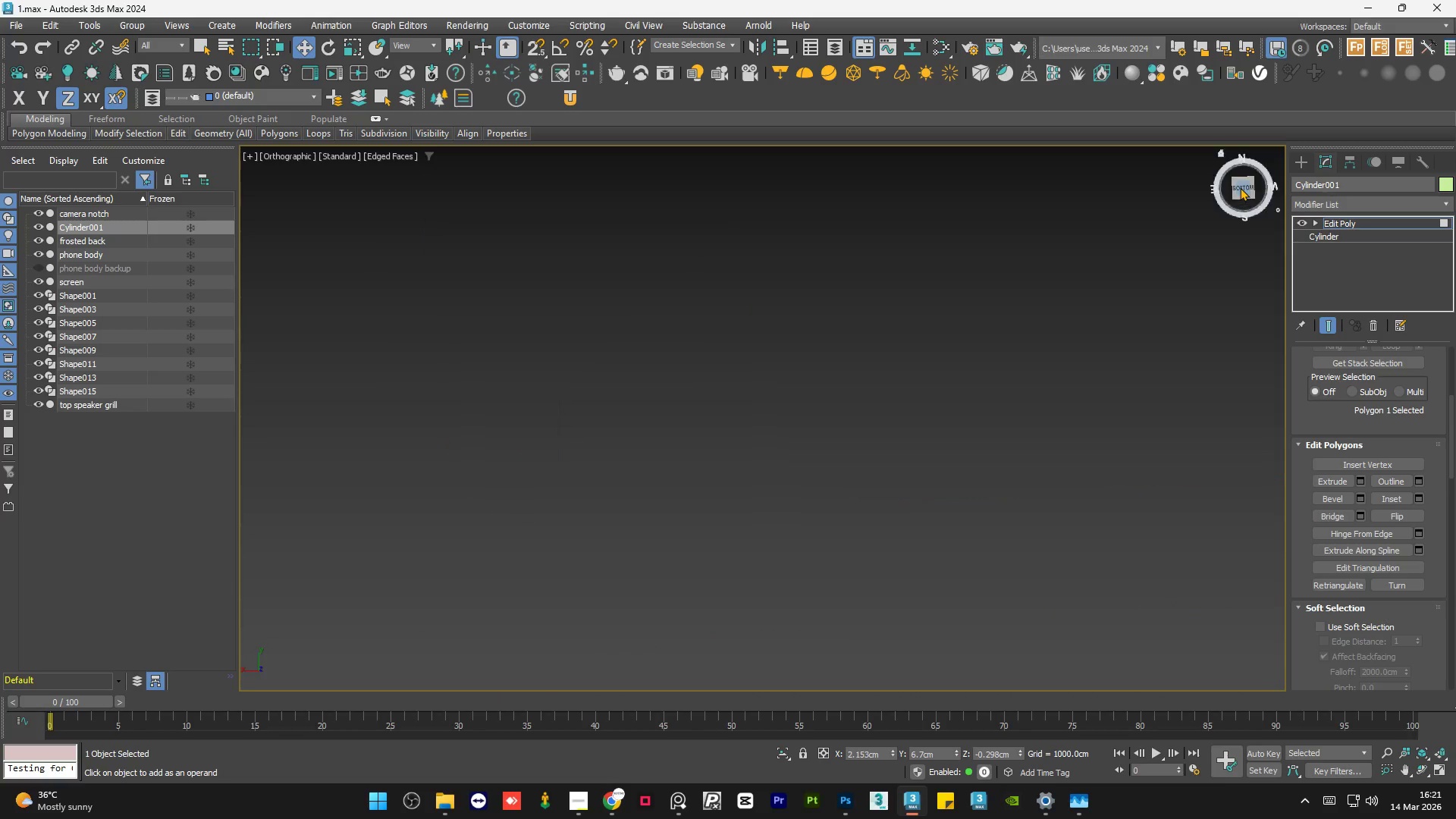 
key(Z)
 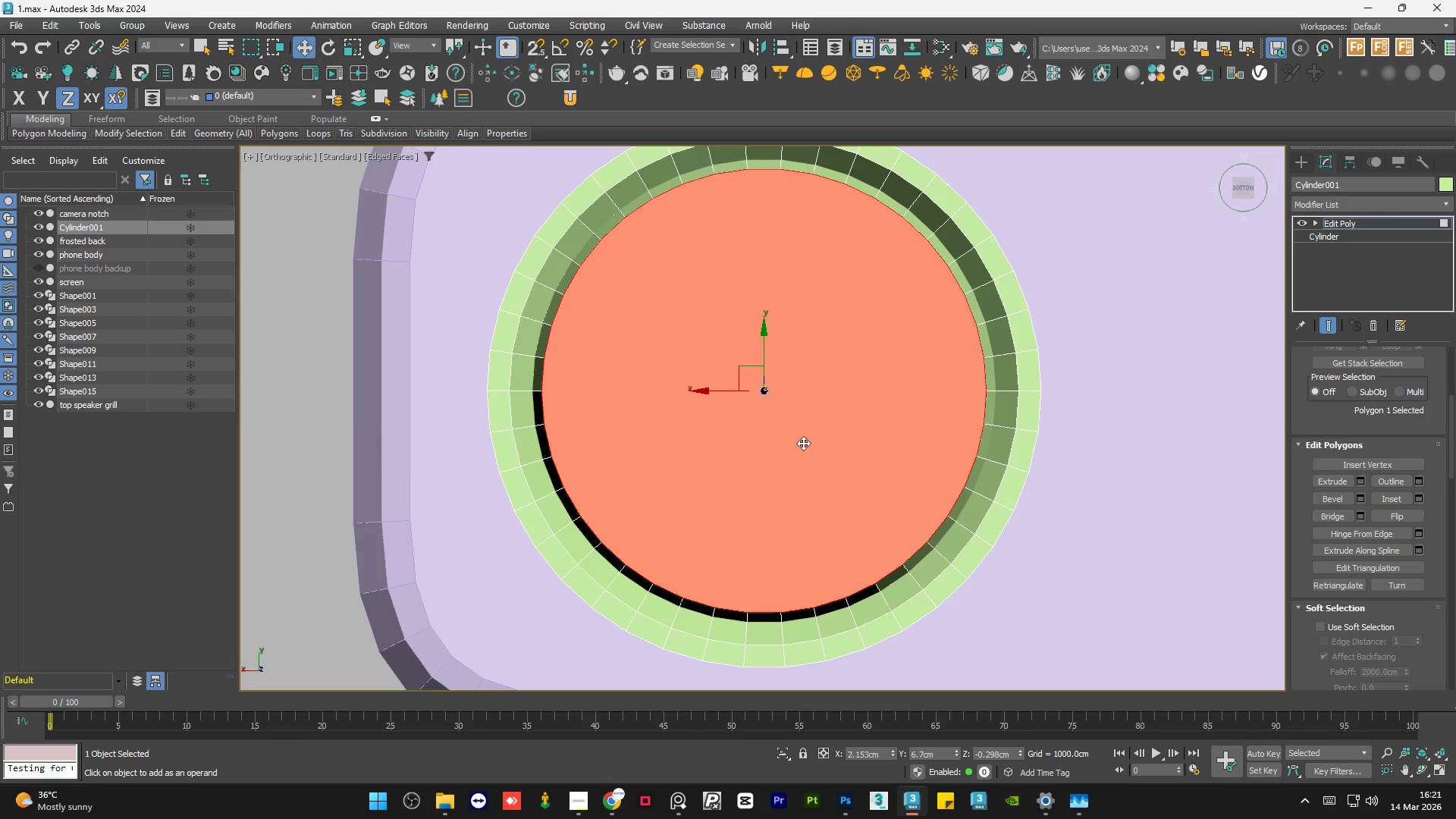 
scroll: coordinate [857, 281], scroll_direction: none, amount: 0.0
 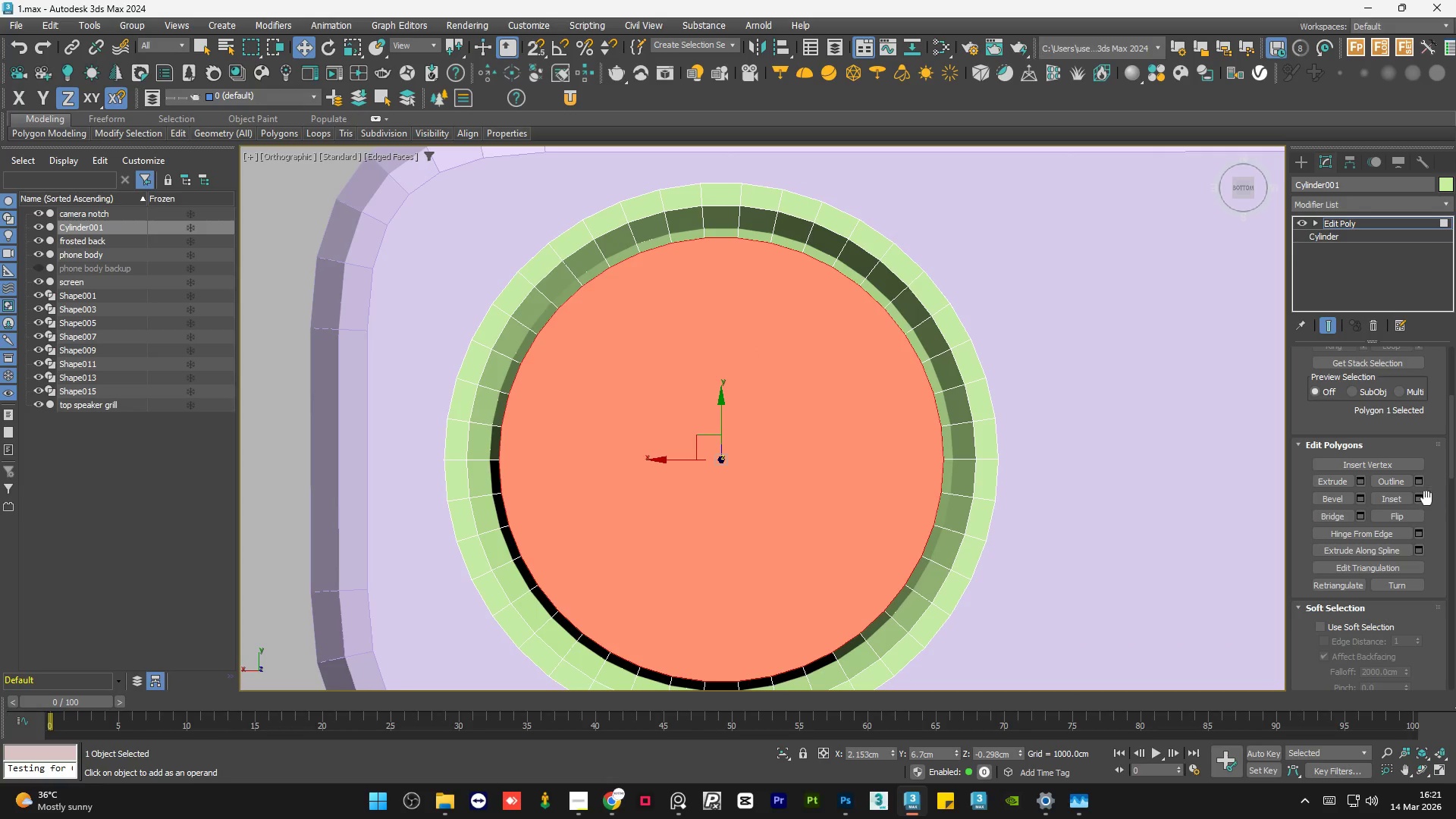 
left_click([1423, 496])
 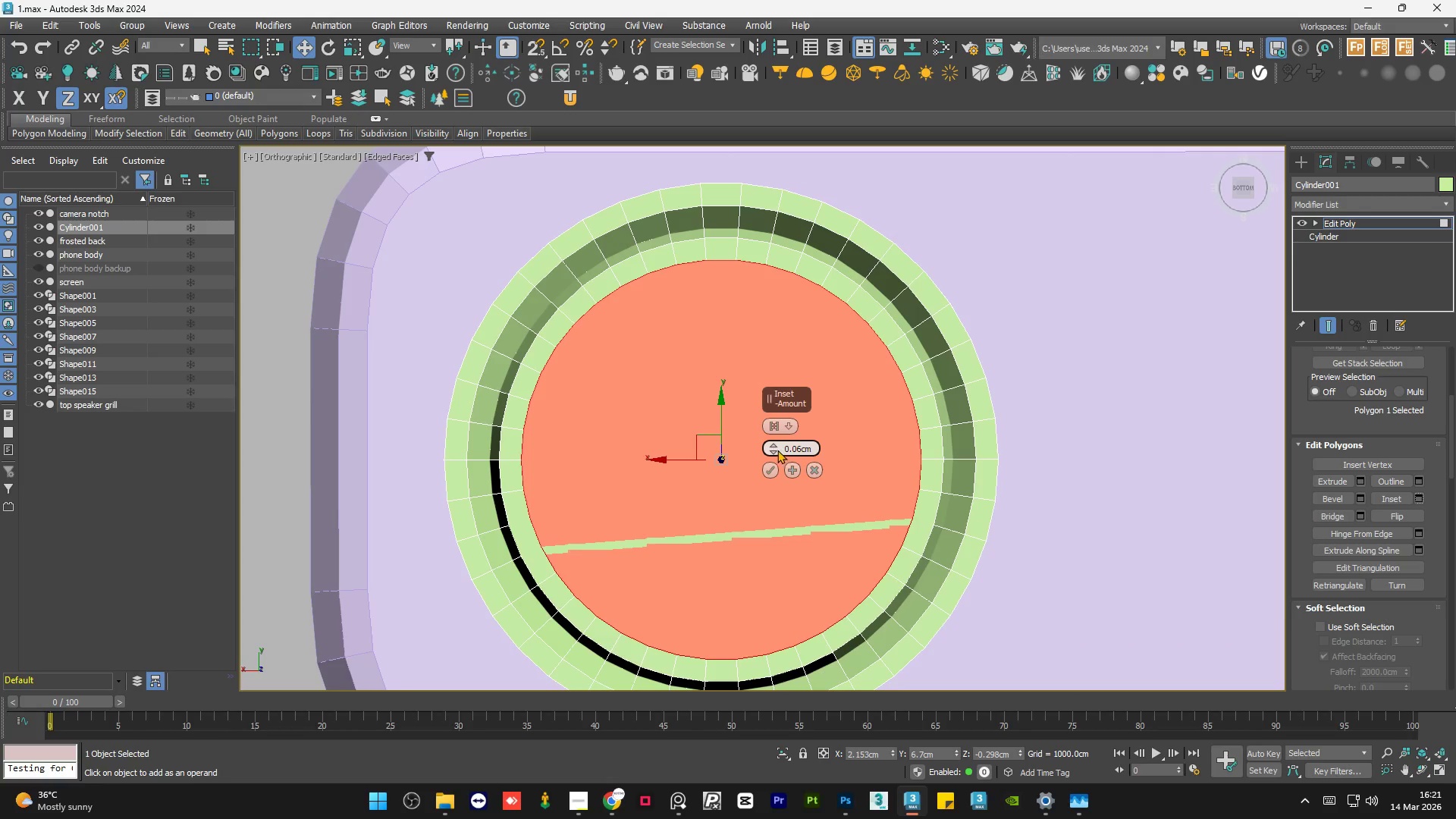 
left_click_drag(start_coordinate=[774, 445], to_coordinate=[774, 463])
 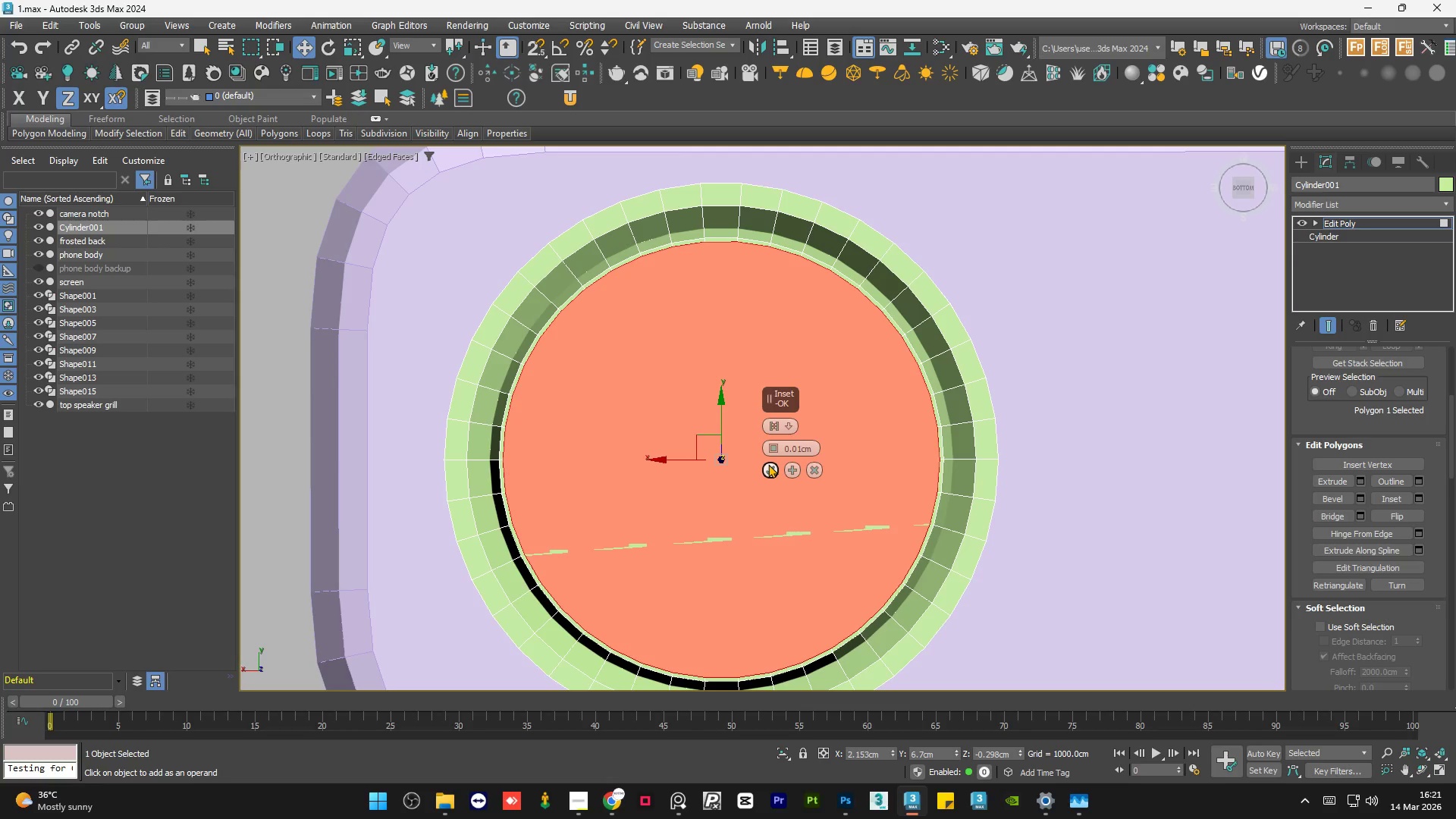 
left_click([768, 464])
 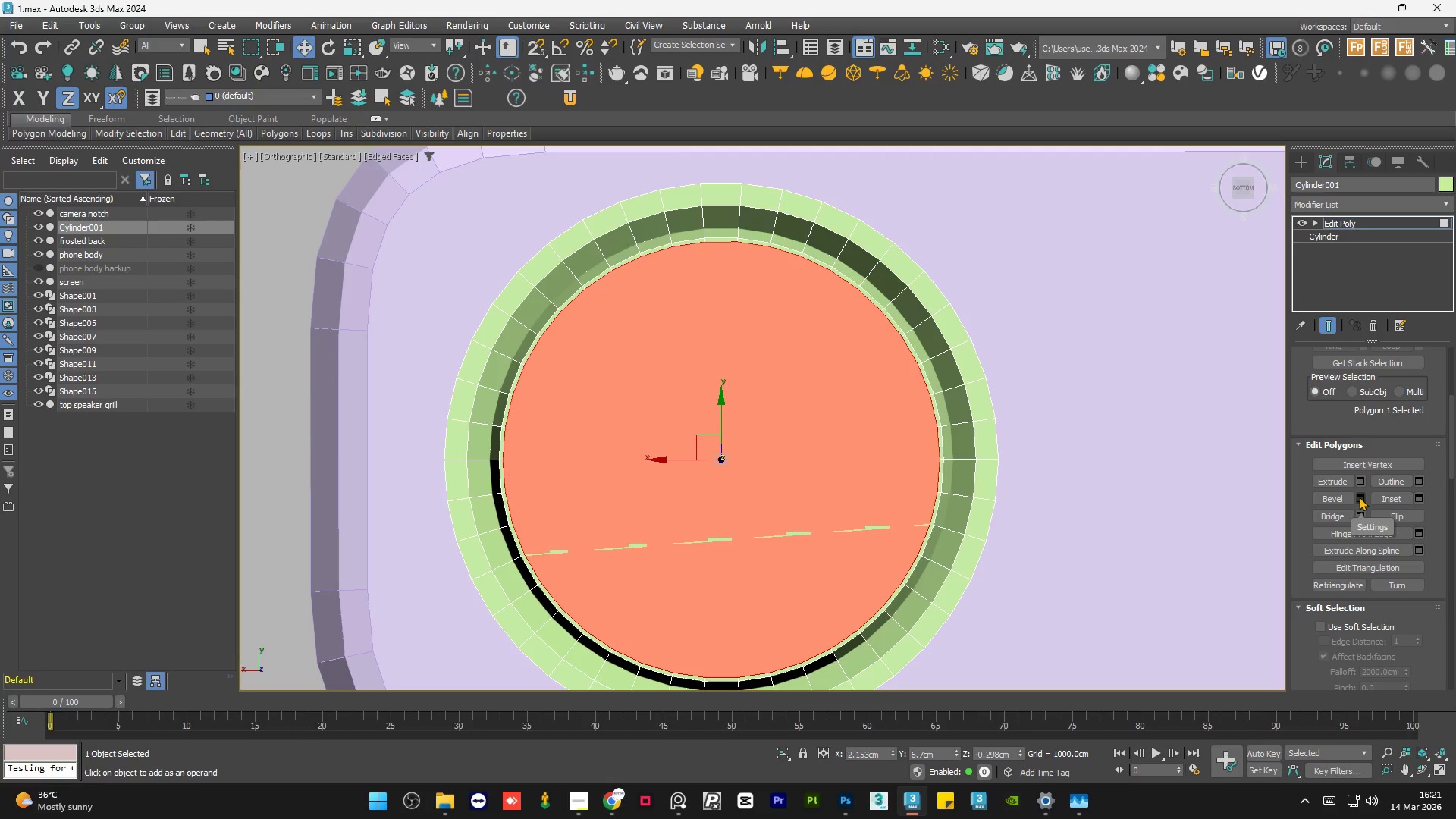 
hold_key(key=AltLeft, duration=1.5)
 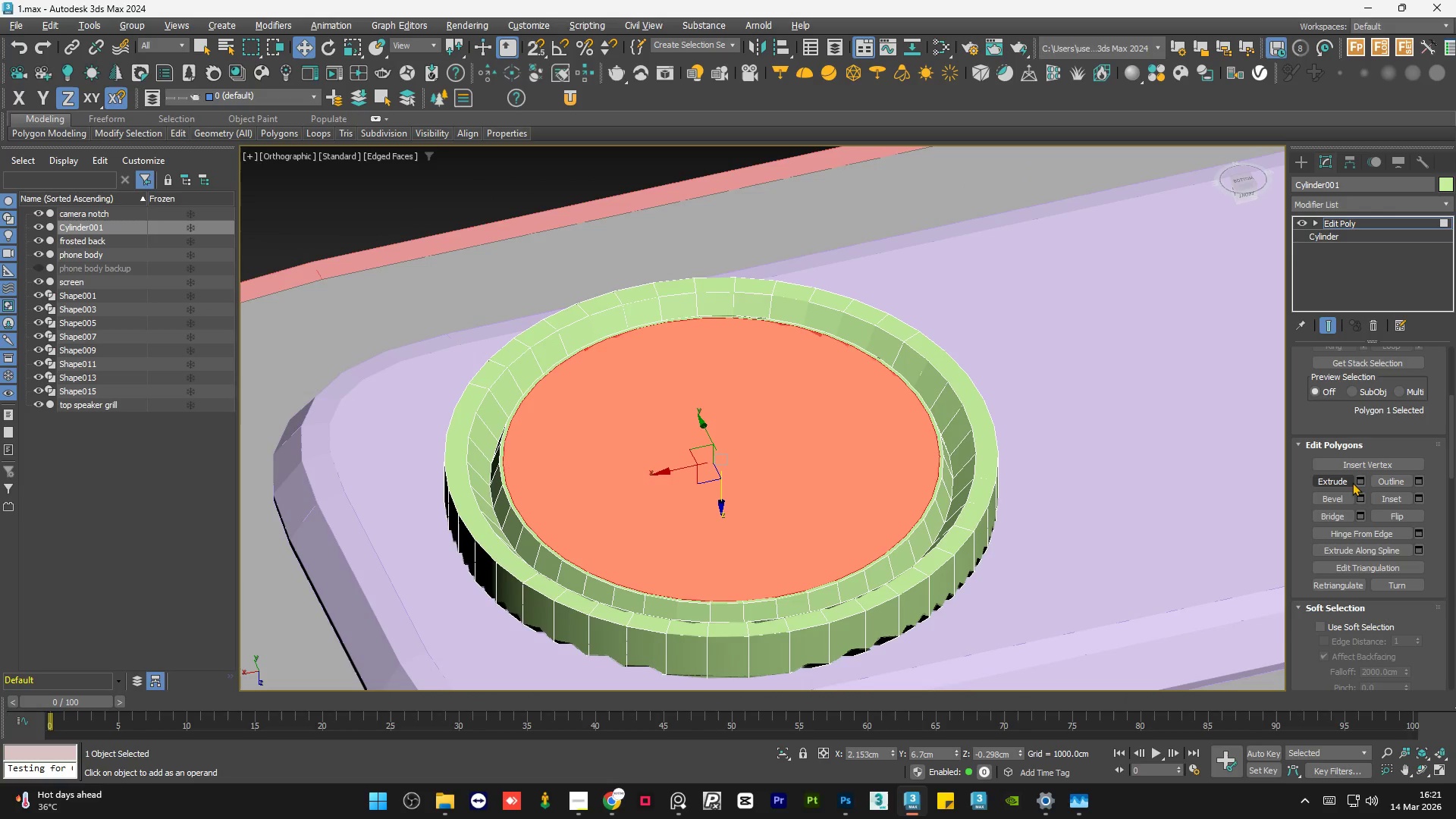 
key(Alt+AltLeft)
 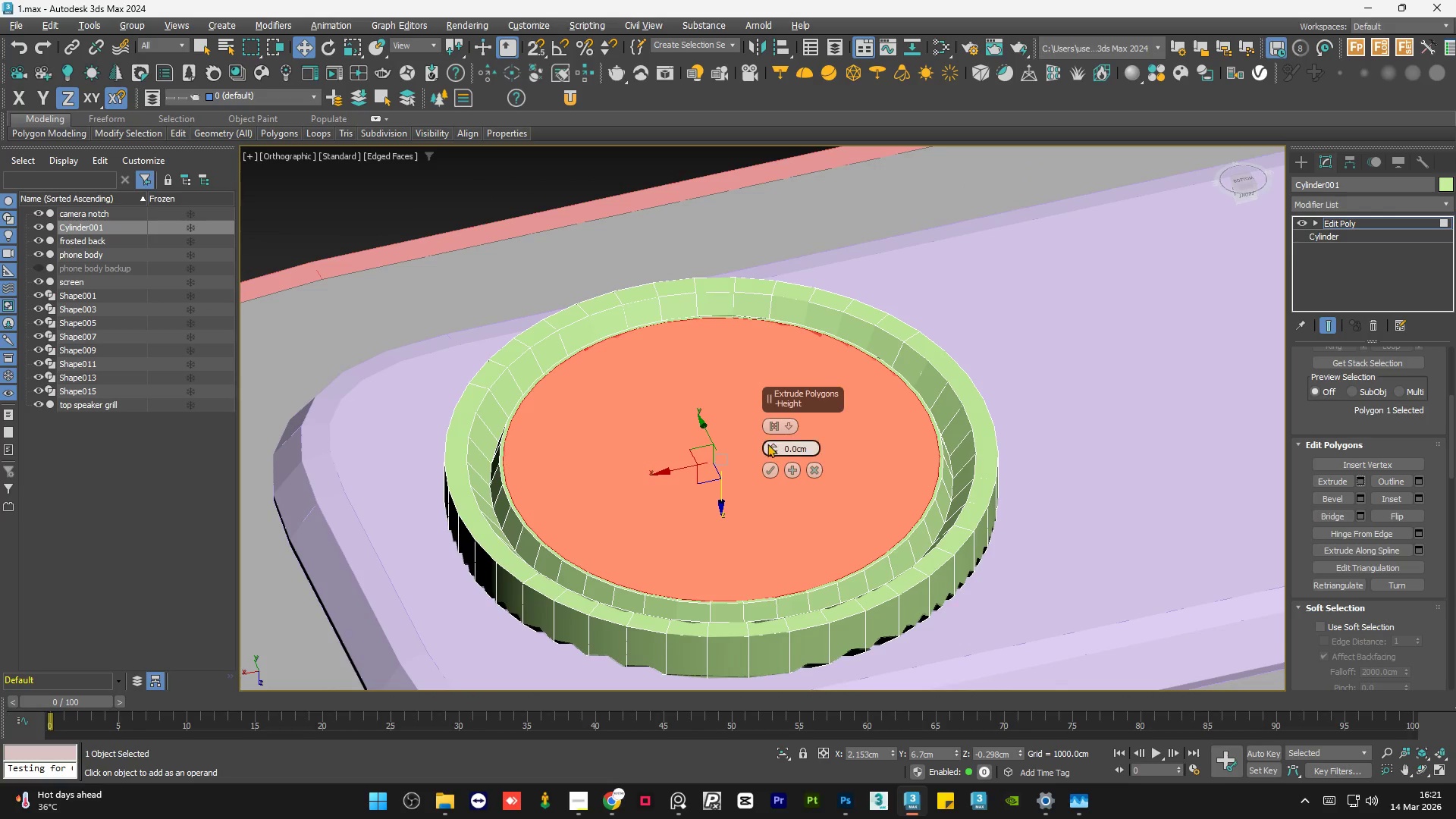 
left_click_drag(start_coordinate=[770, 444], to_coordinate=[780, 450])
 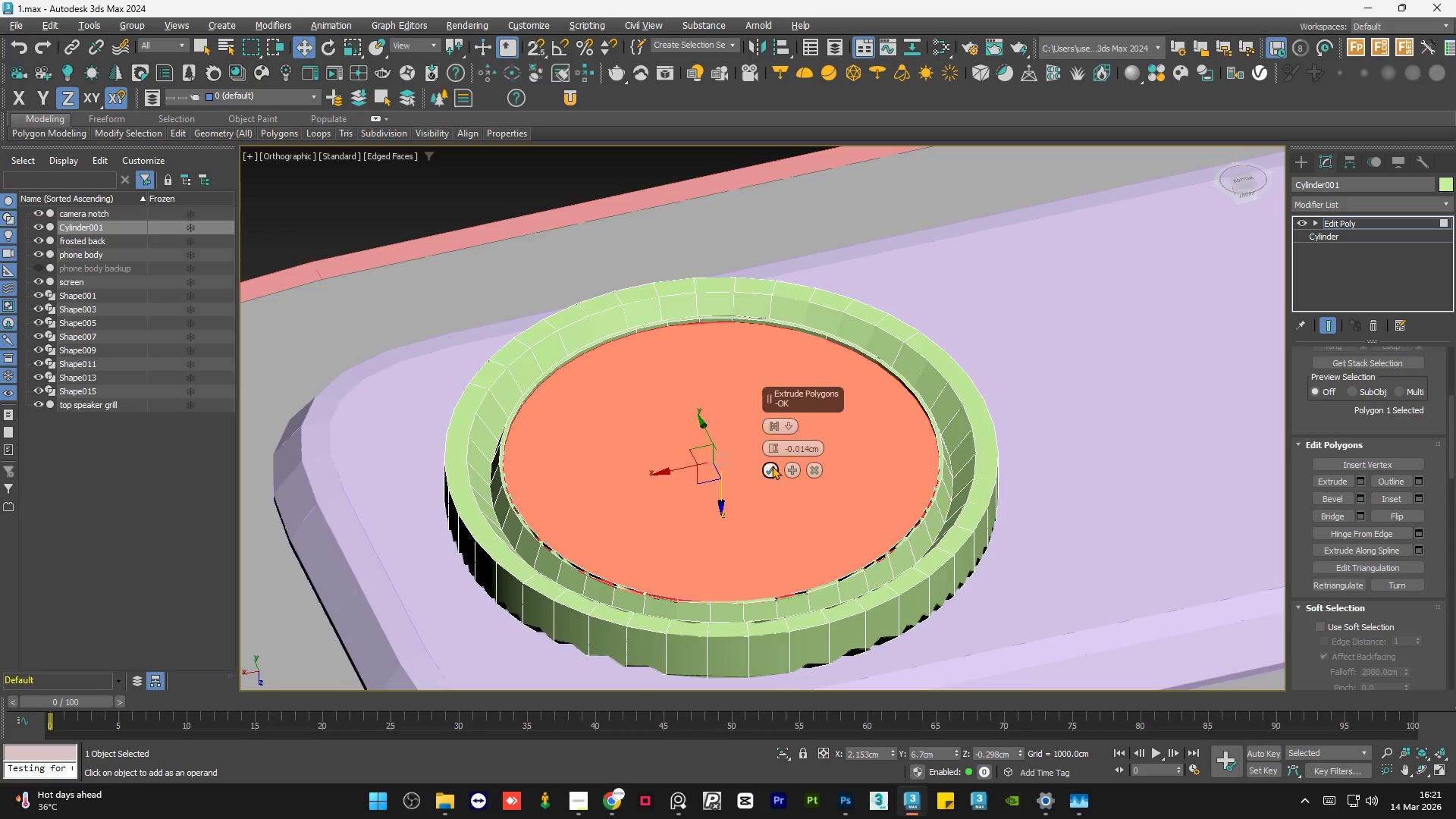 
left_click([772, 466])
 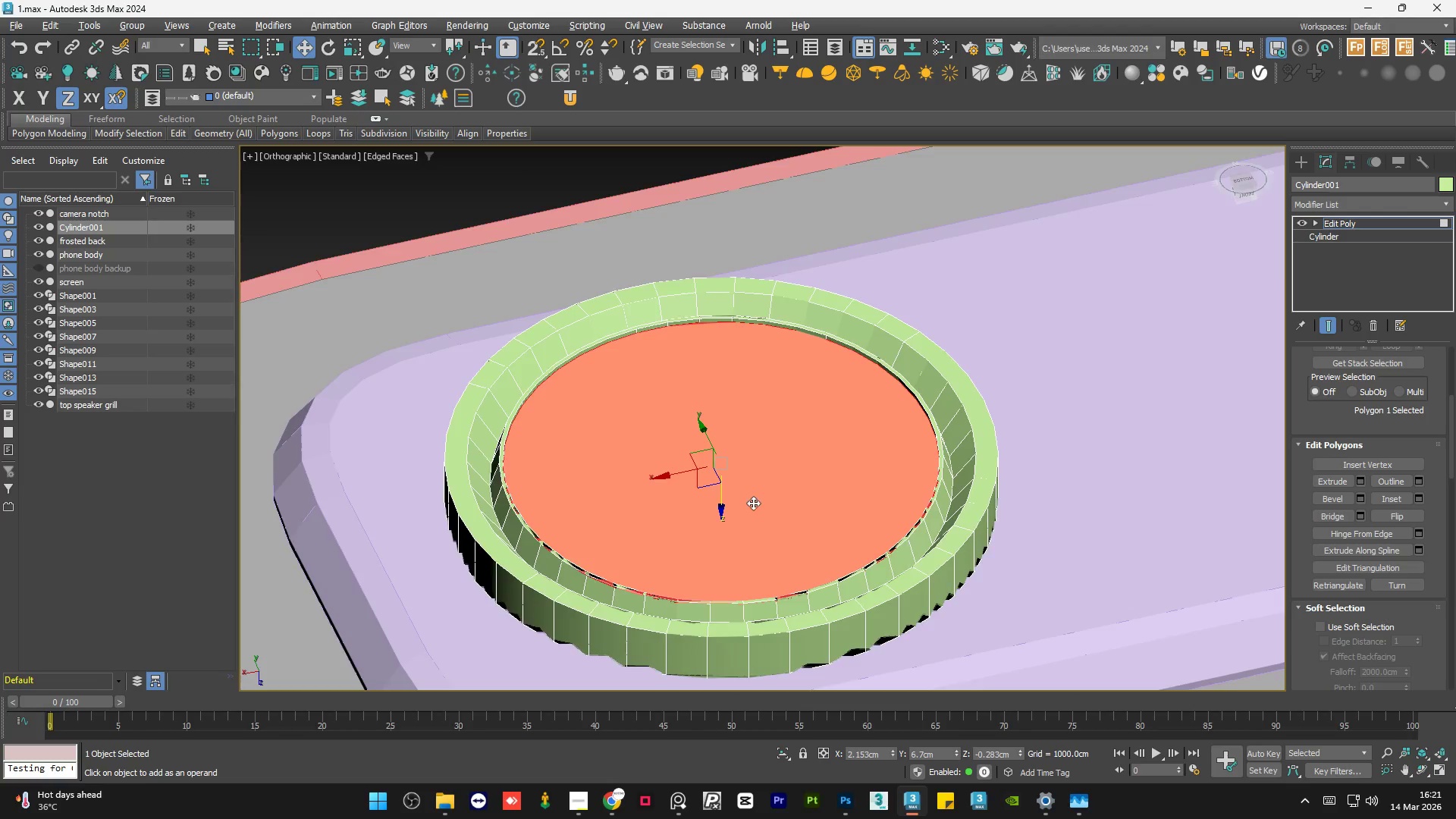 
scroll: coordinate [750, 508], scroll_direction: down, amount: 3.0
 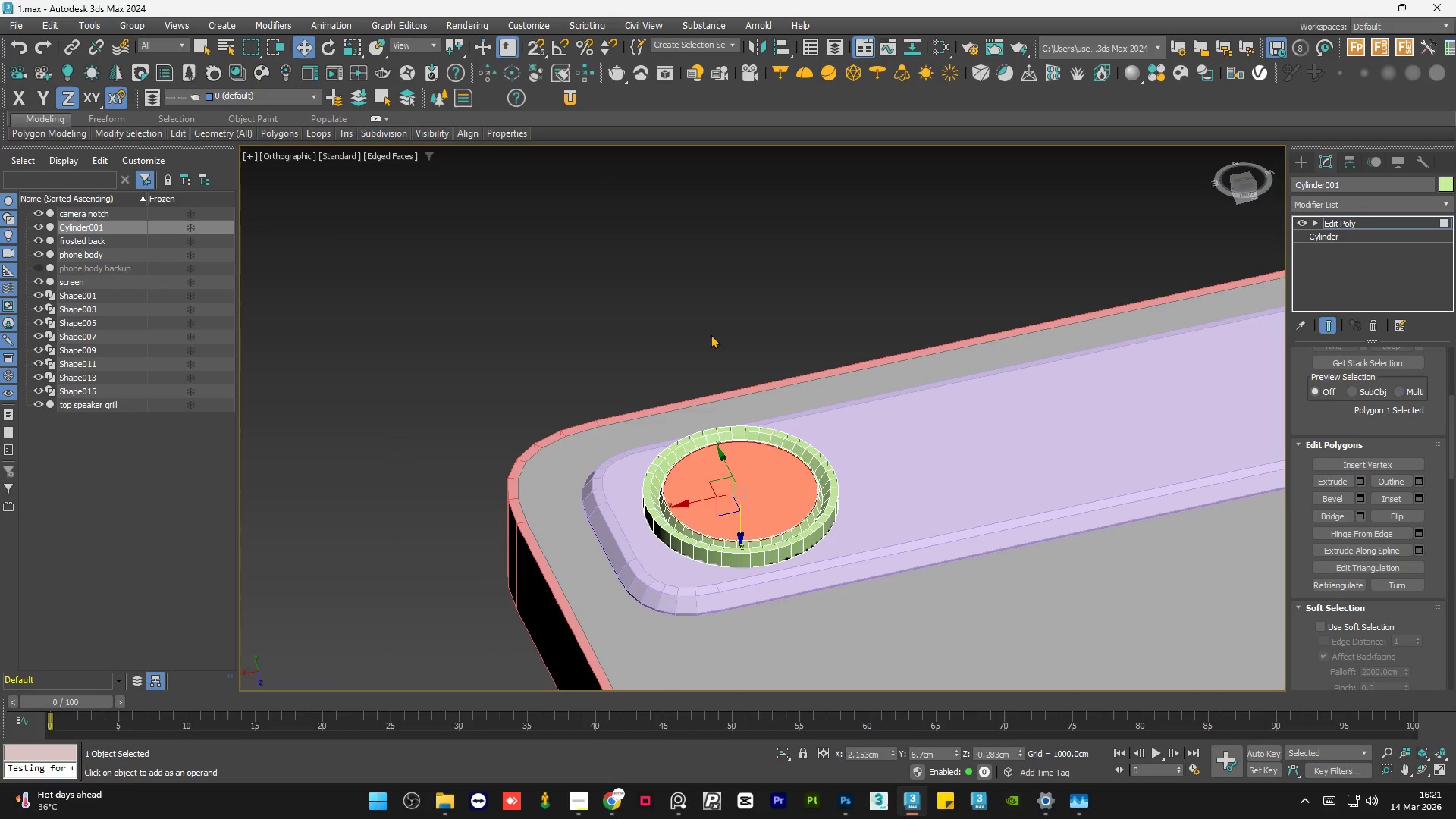 
double_click([711, 334])
 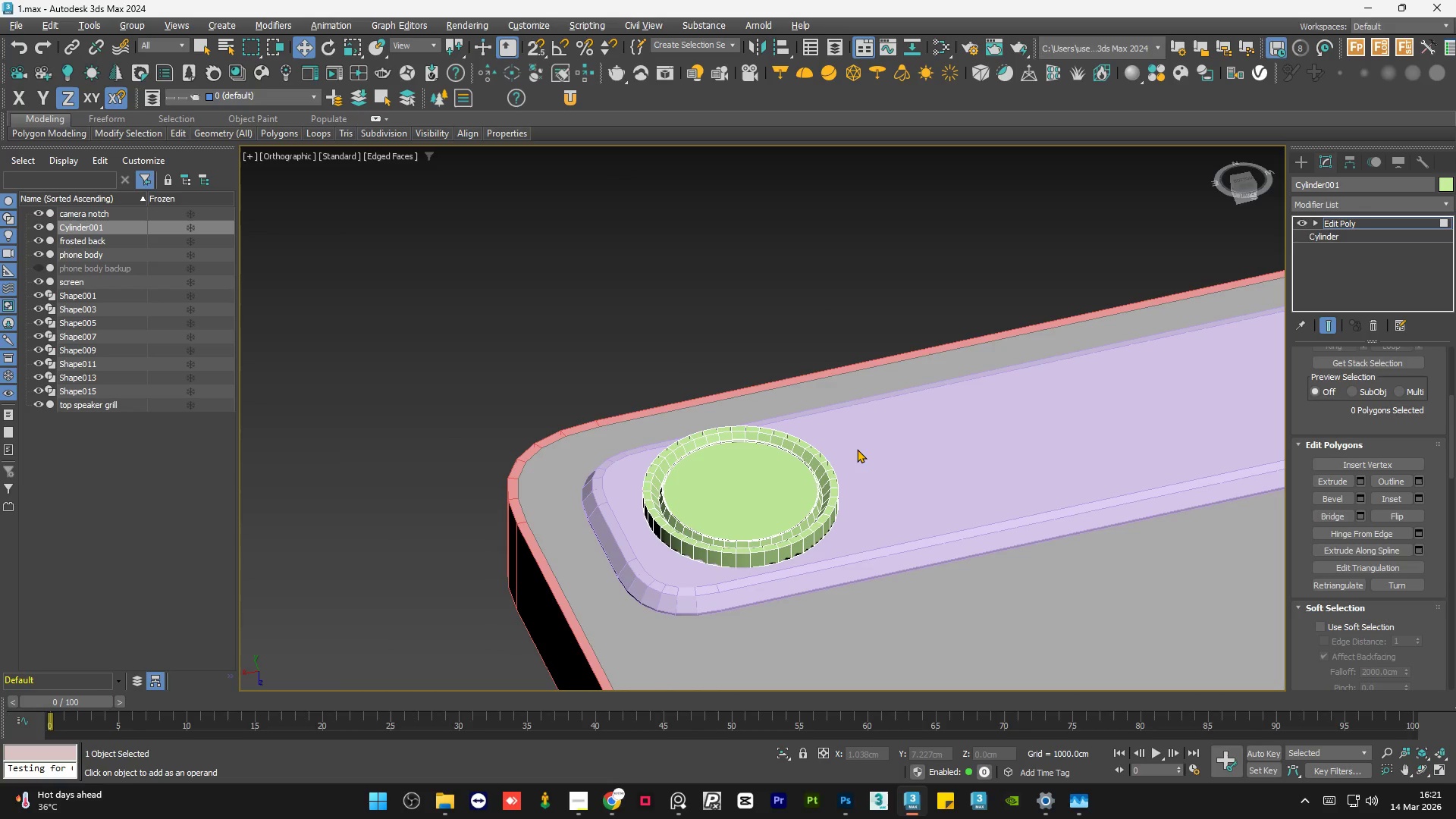 
key(F4)
 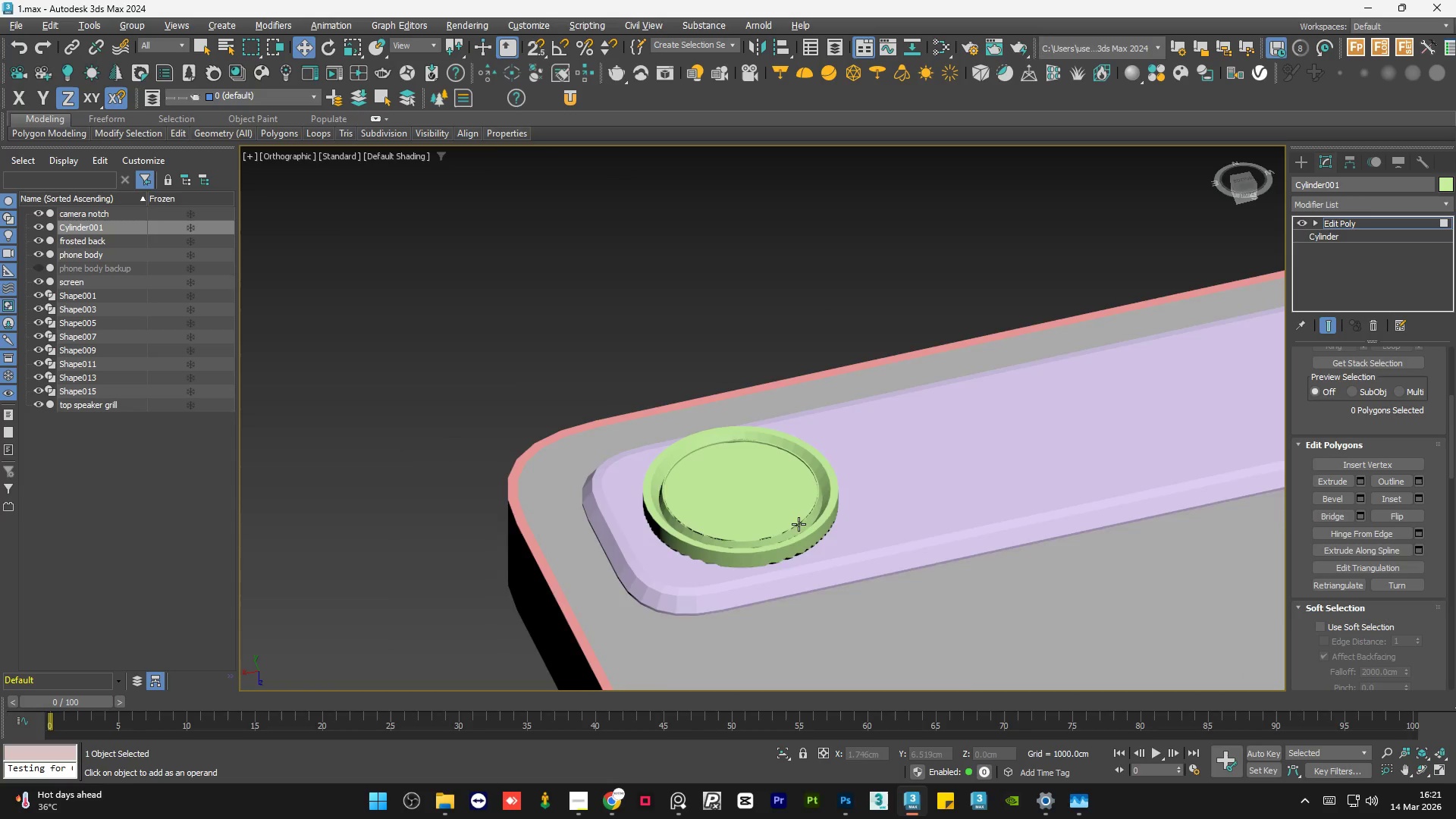 
scroll: coordinate [792, 526], scroll_direction: up, amount: 6.0
 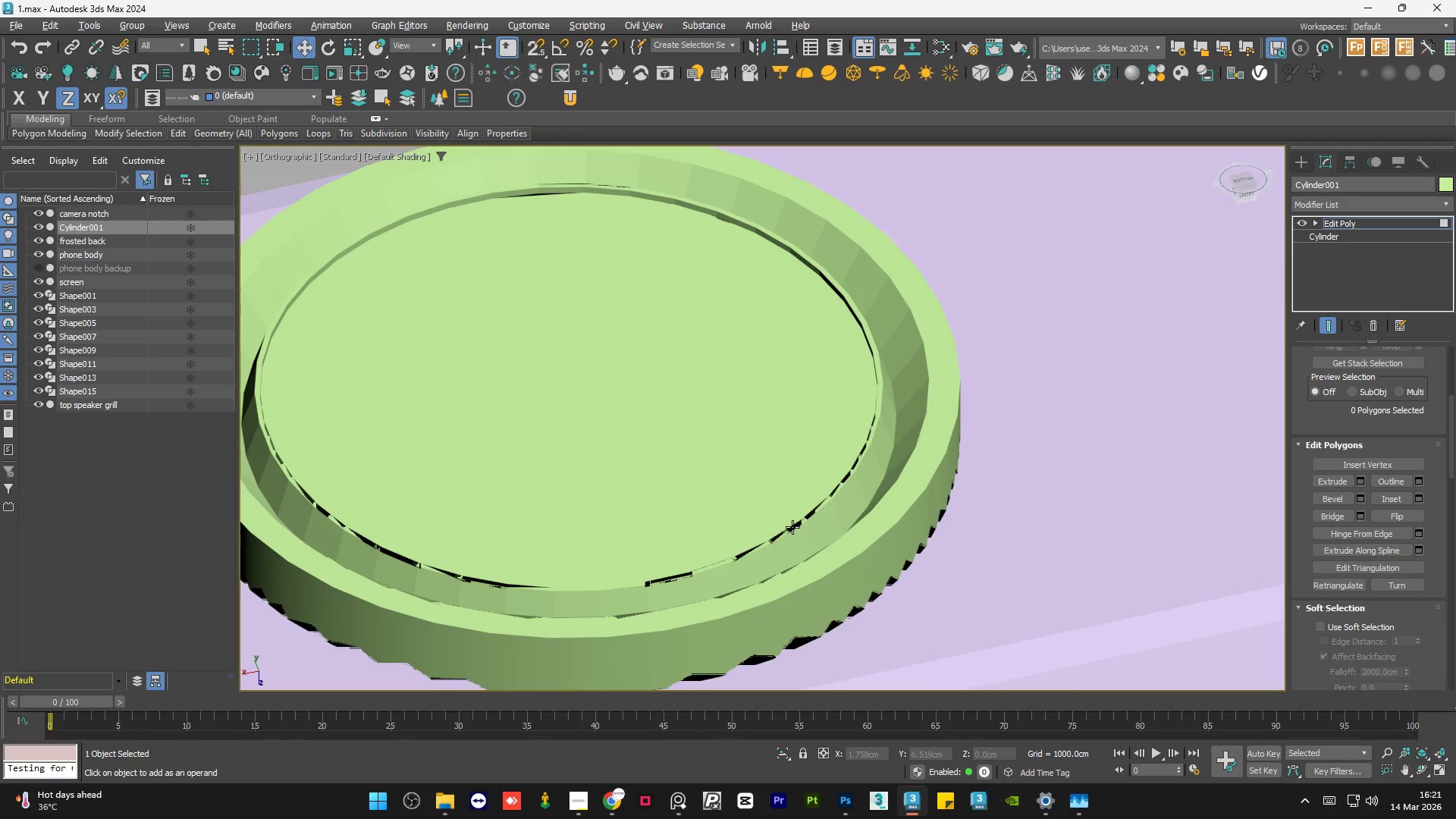 
hold_key(key=AltLeft, duration=1.5)
 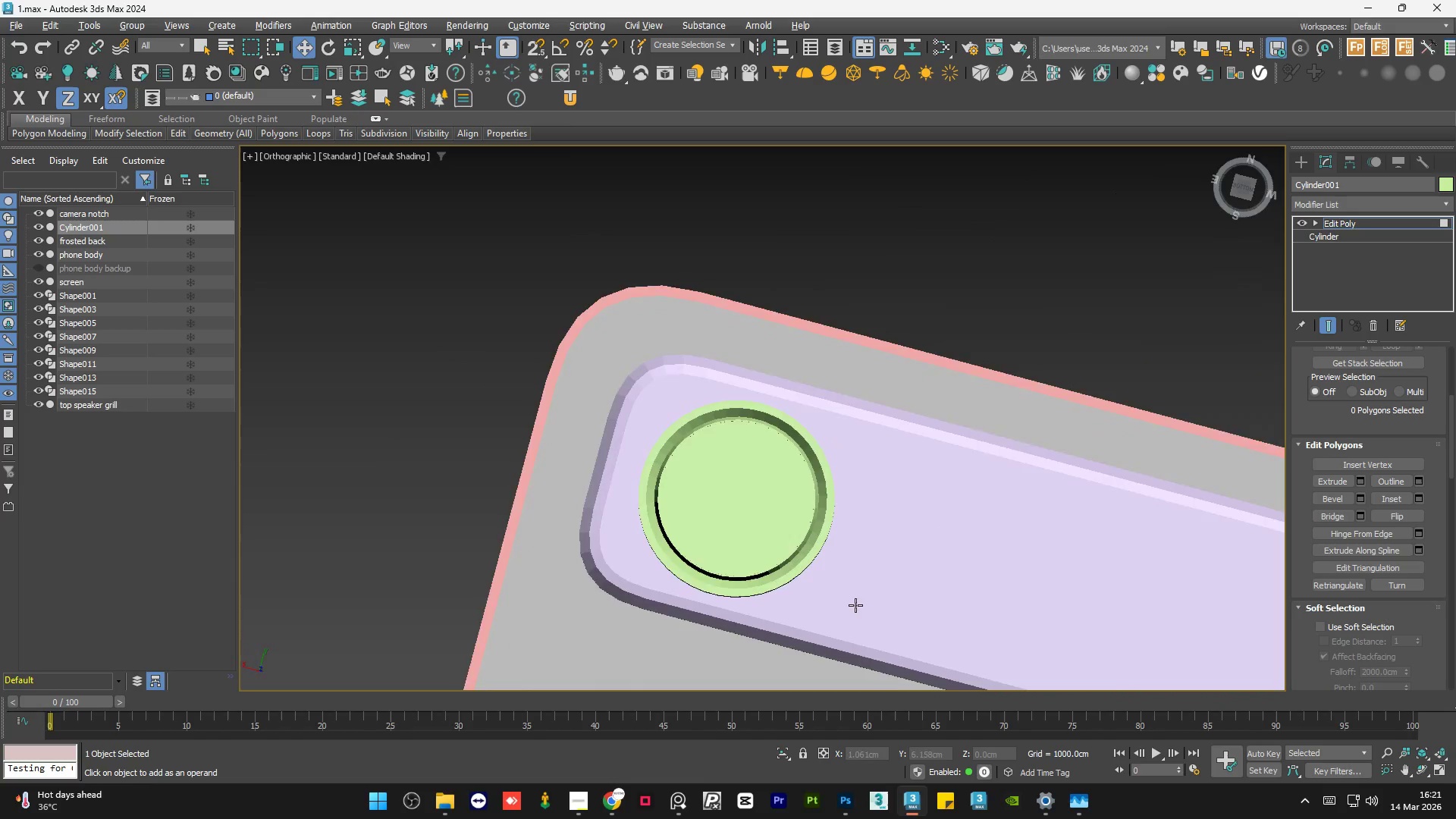 
scroll: coordinate [792, 527], scroll_direction: down, amount: 4.0
 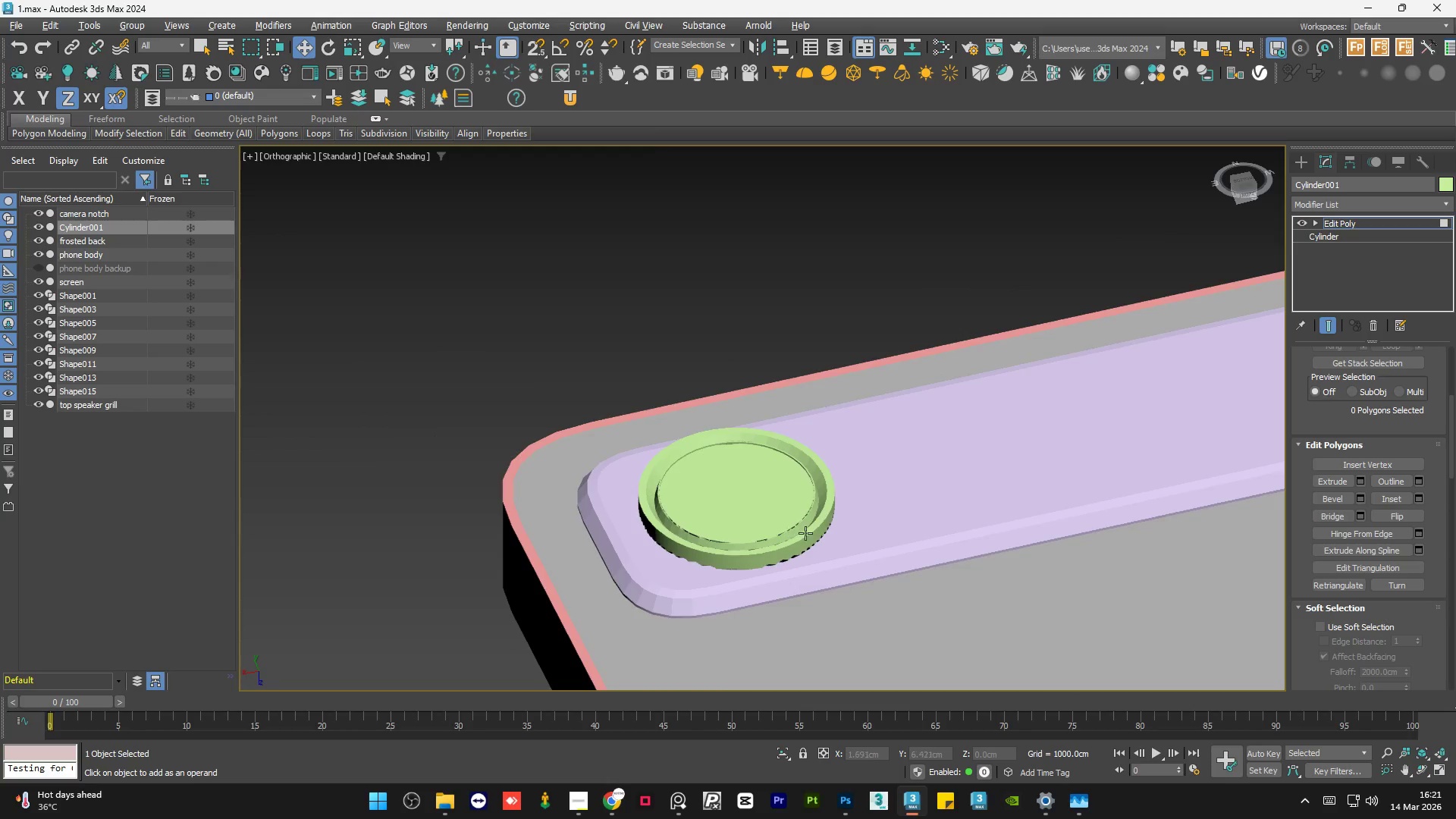 
hold_key(key=AltLeft, duration=1.14)
 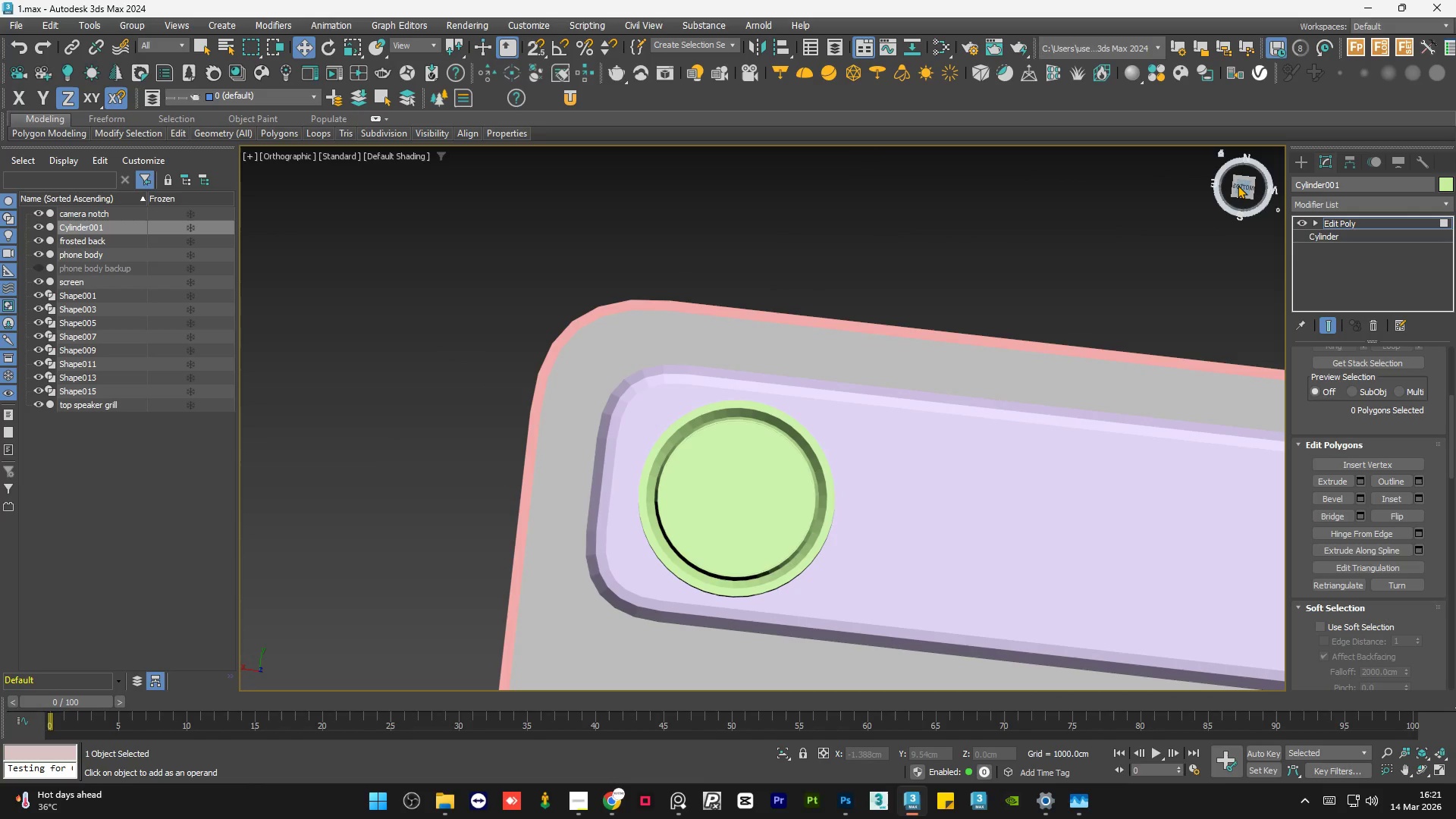 
left_click([1239, 184])
 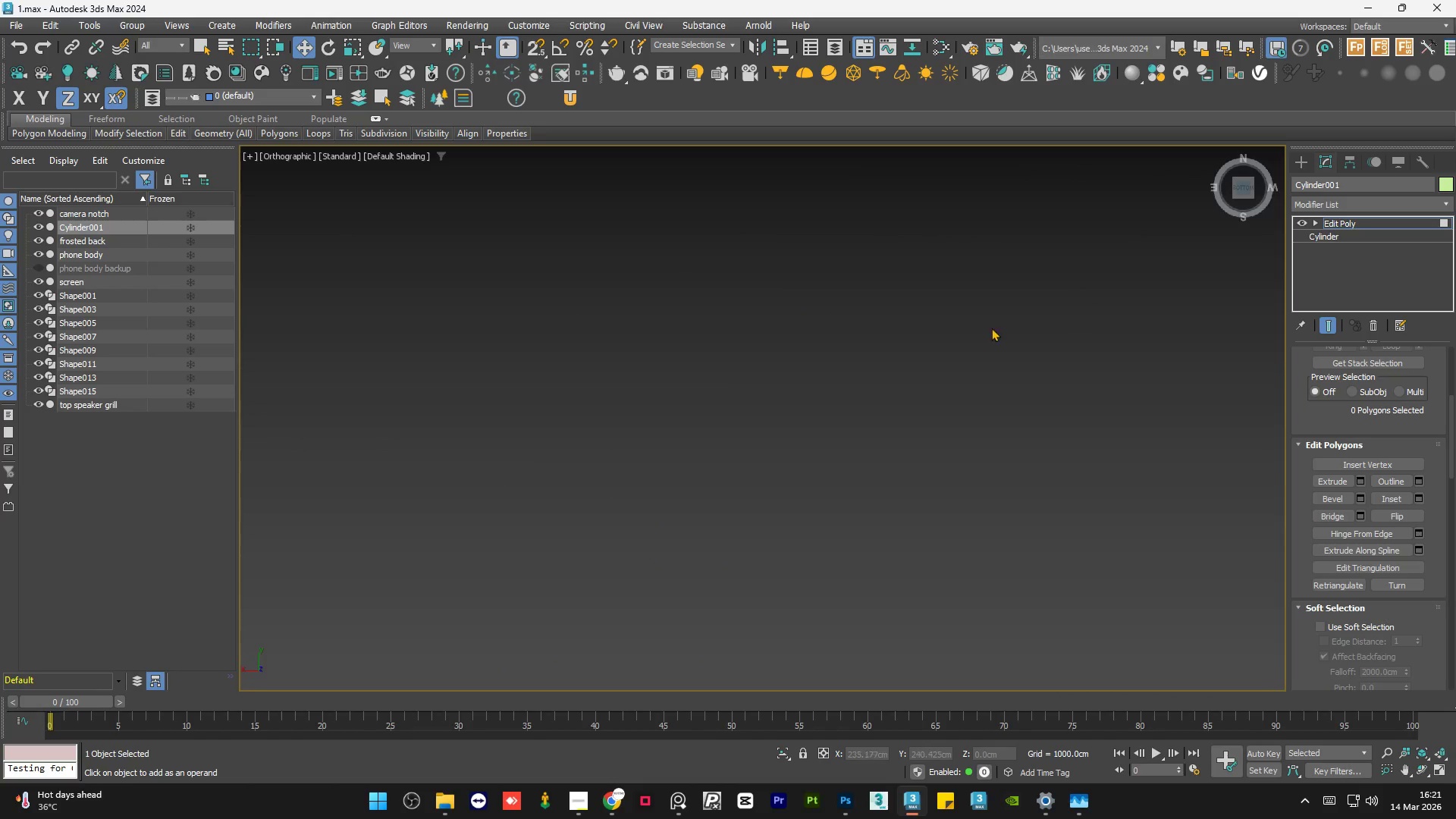 
key(Z)
 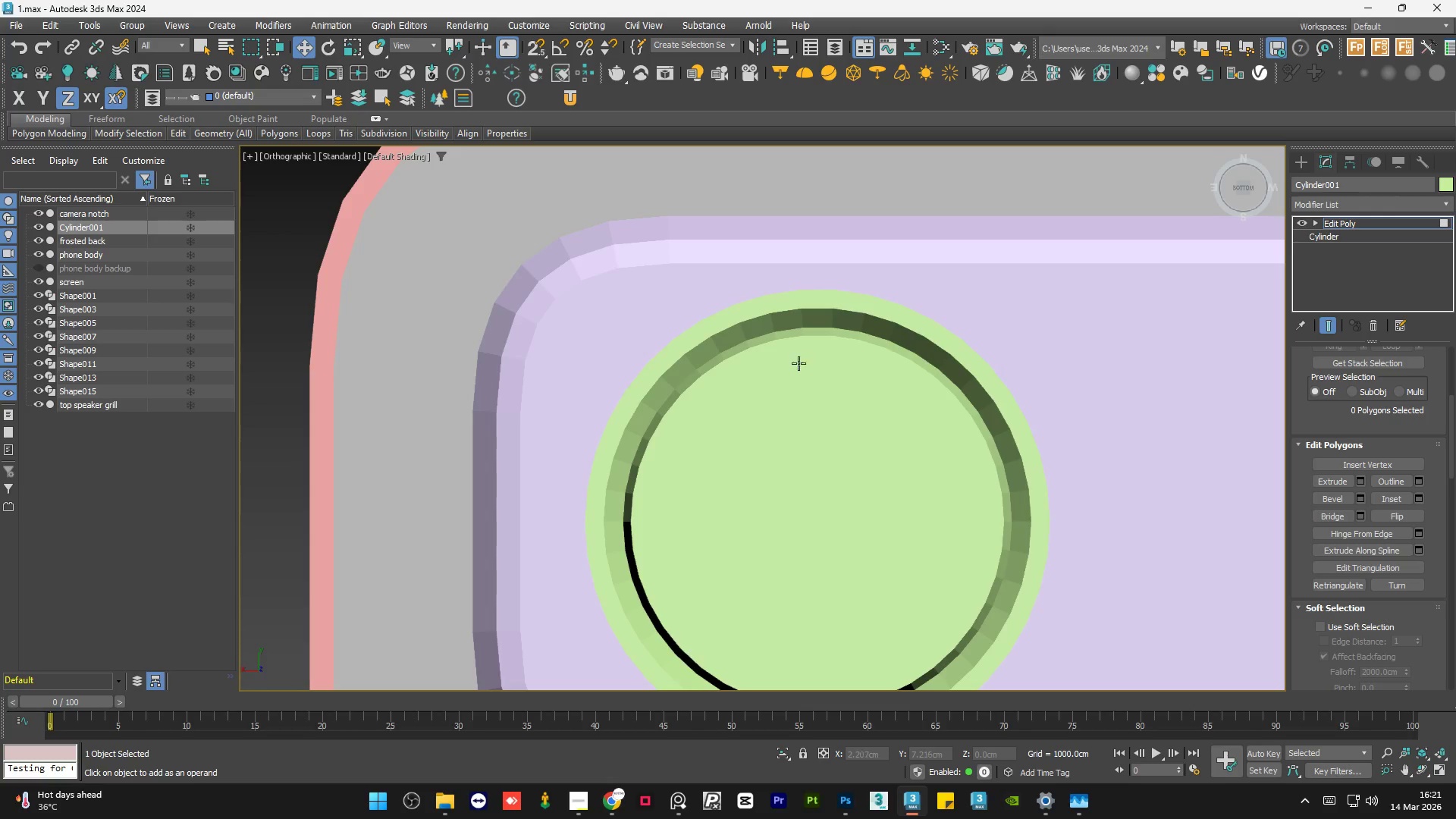 
scroll: coordinate [764, 366], scroll_direction: down, amount: 2.0
 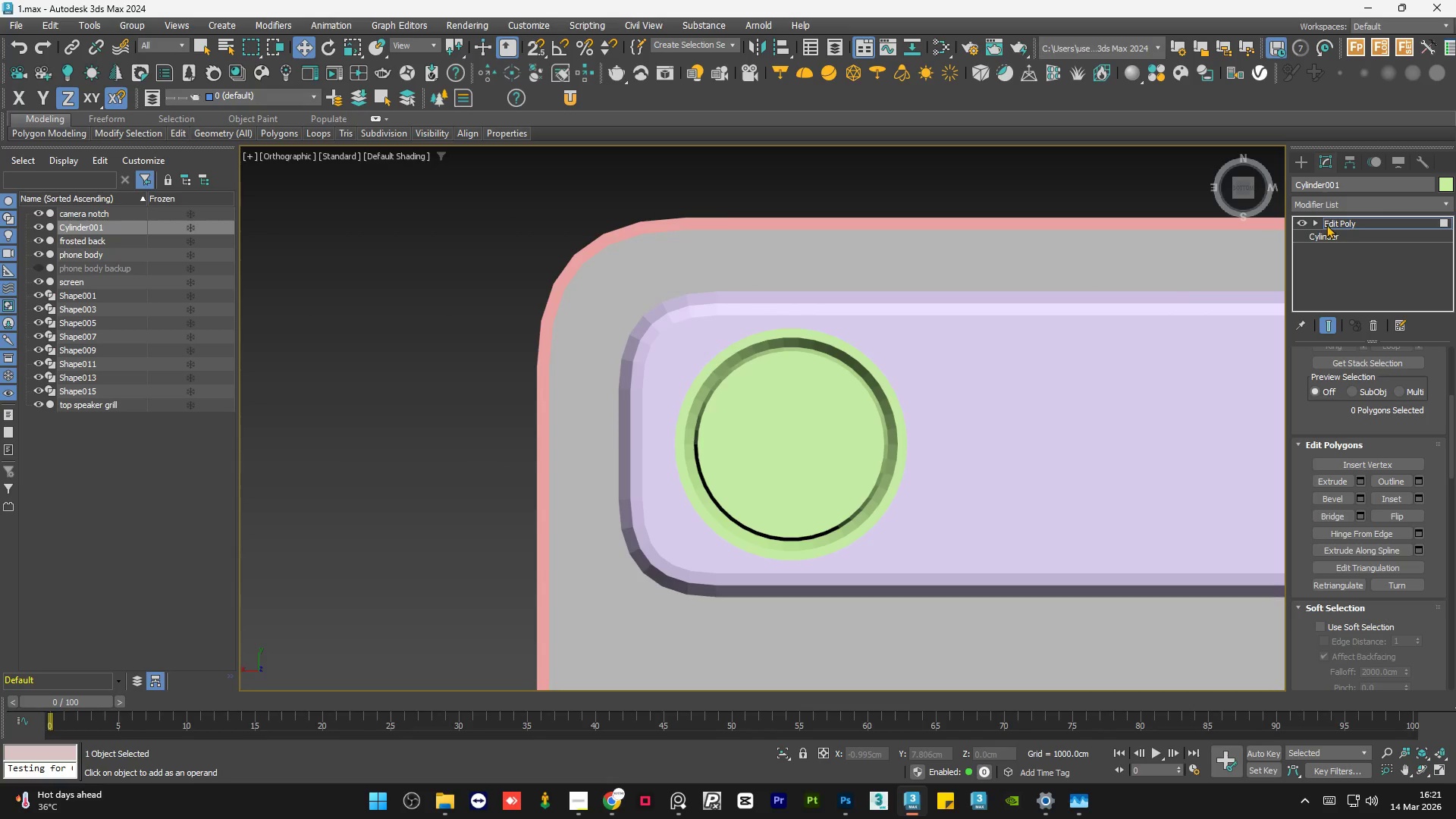 
left_click([1350, 221])
 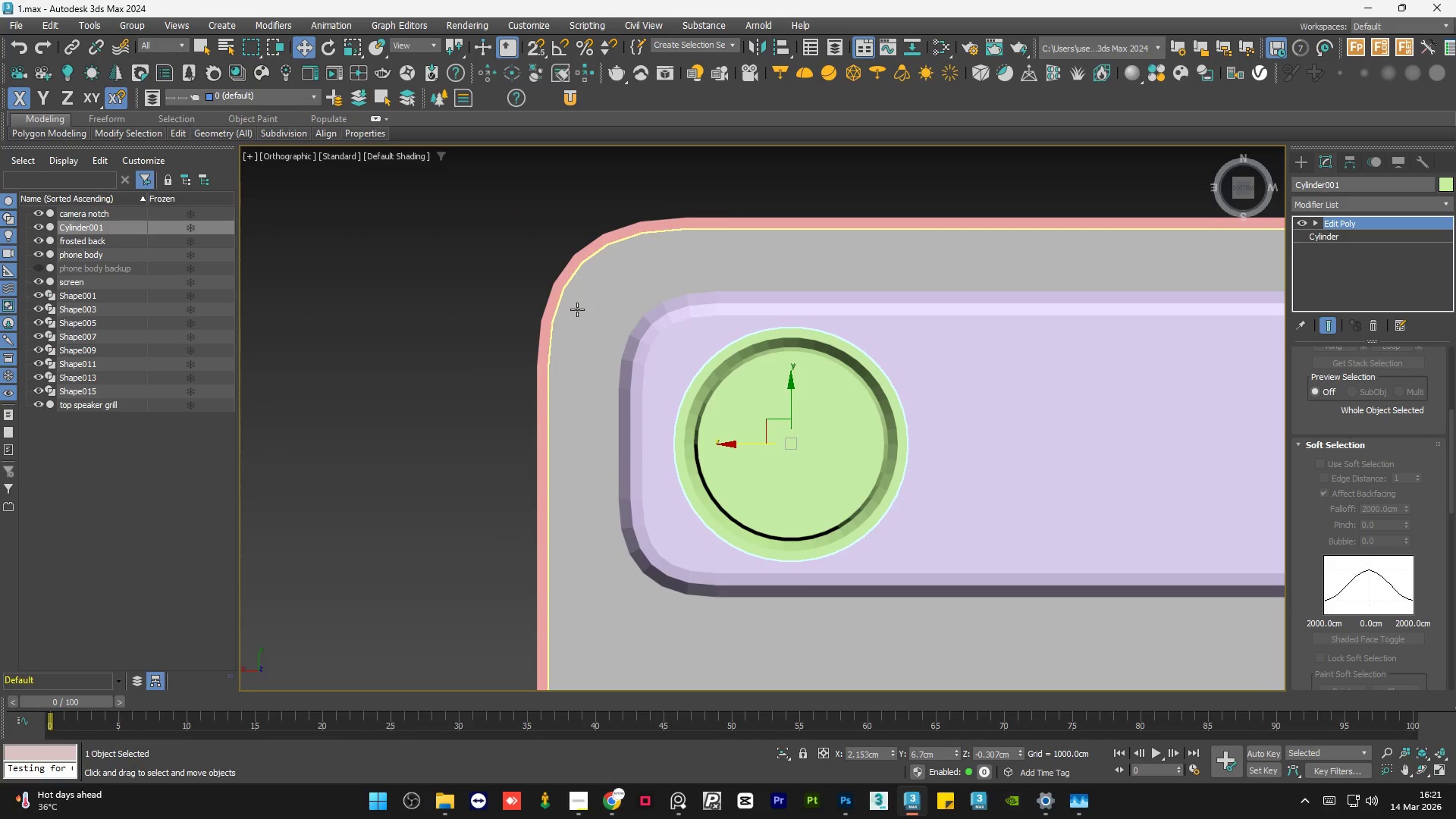 
scroll: coordinate [579, 311], scroll_direction: down, amount: 2.0
 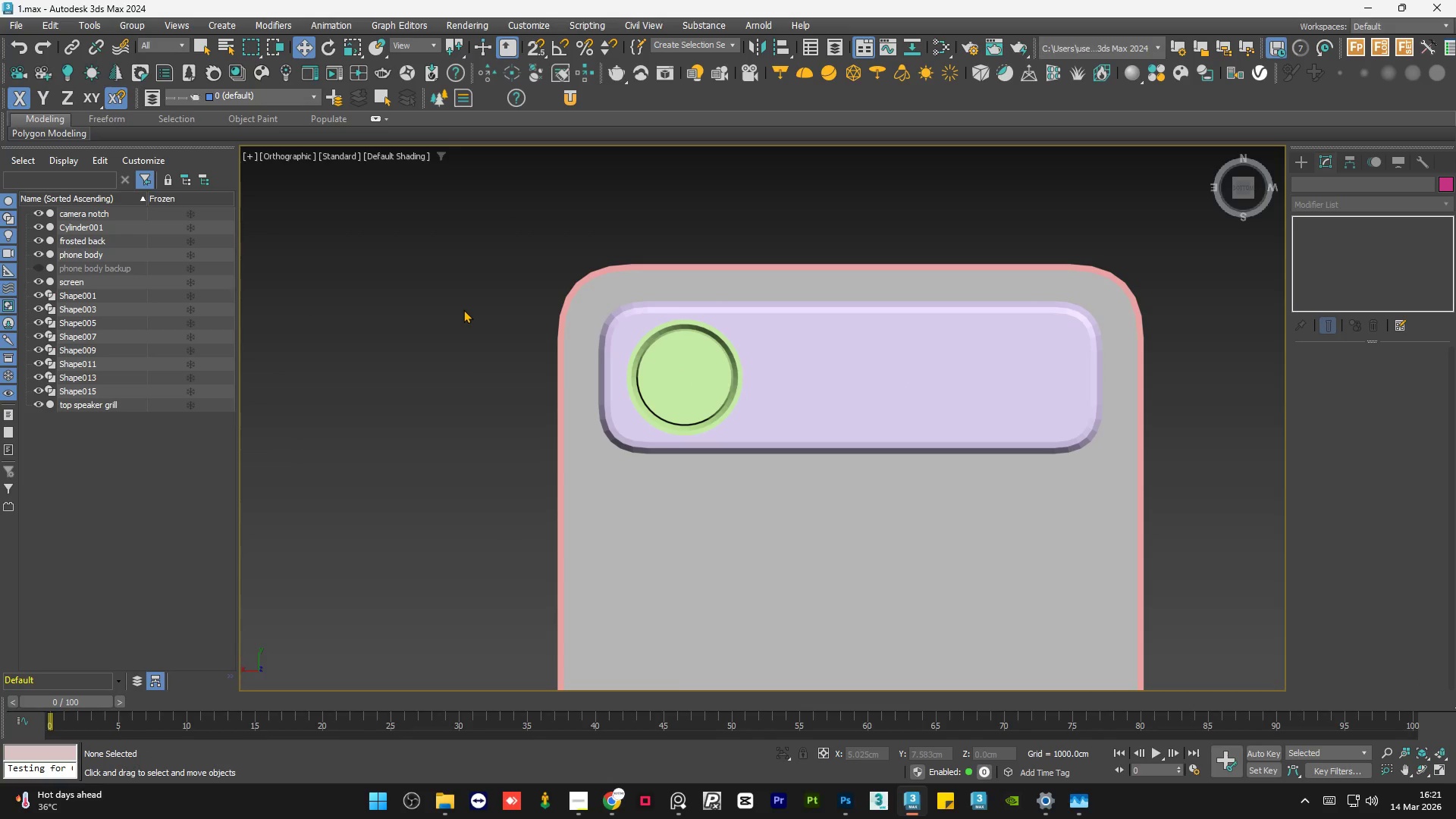 
hold_key(key=AltLeft, duration=1.52)
 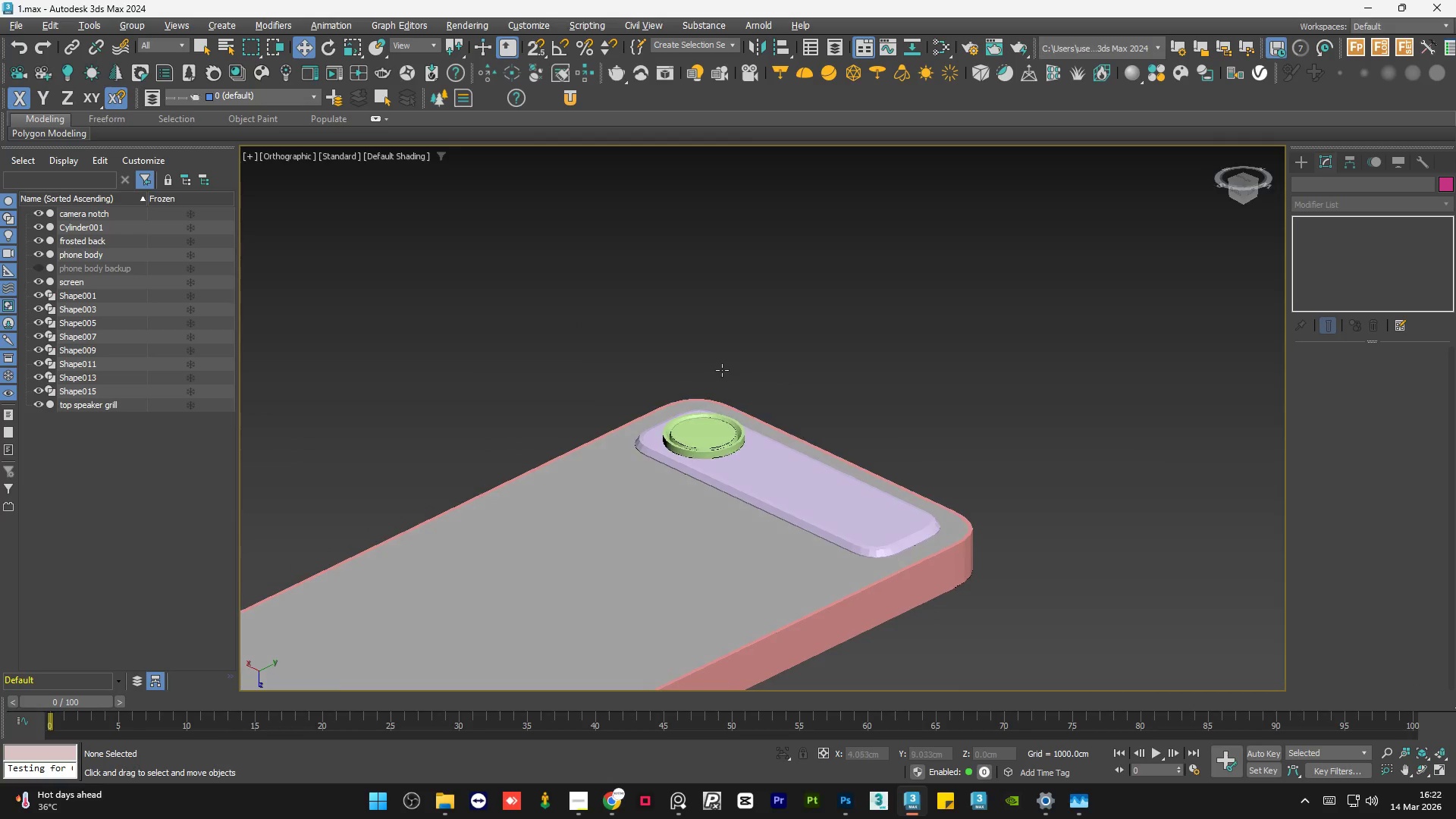 
scroll: coordinate [618, 469], scroll_direction: down, amount: 1.0
 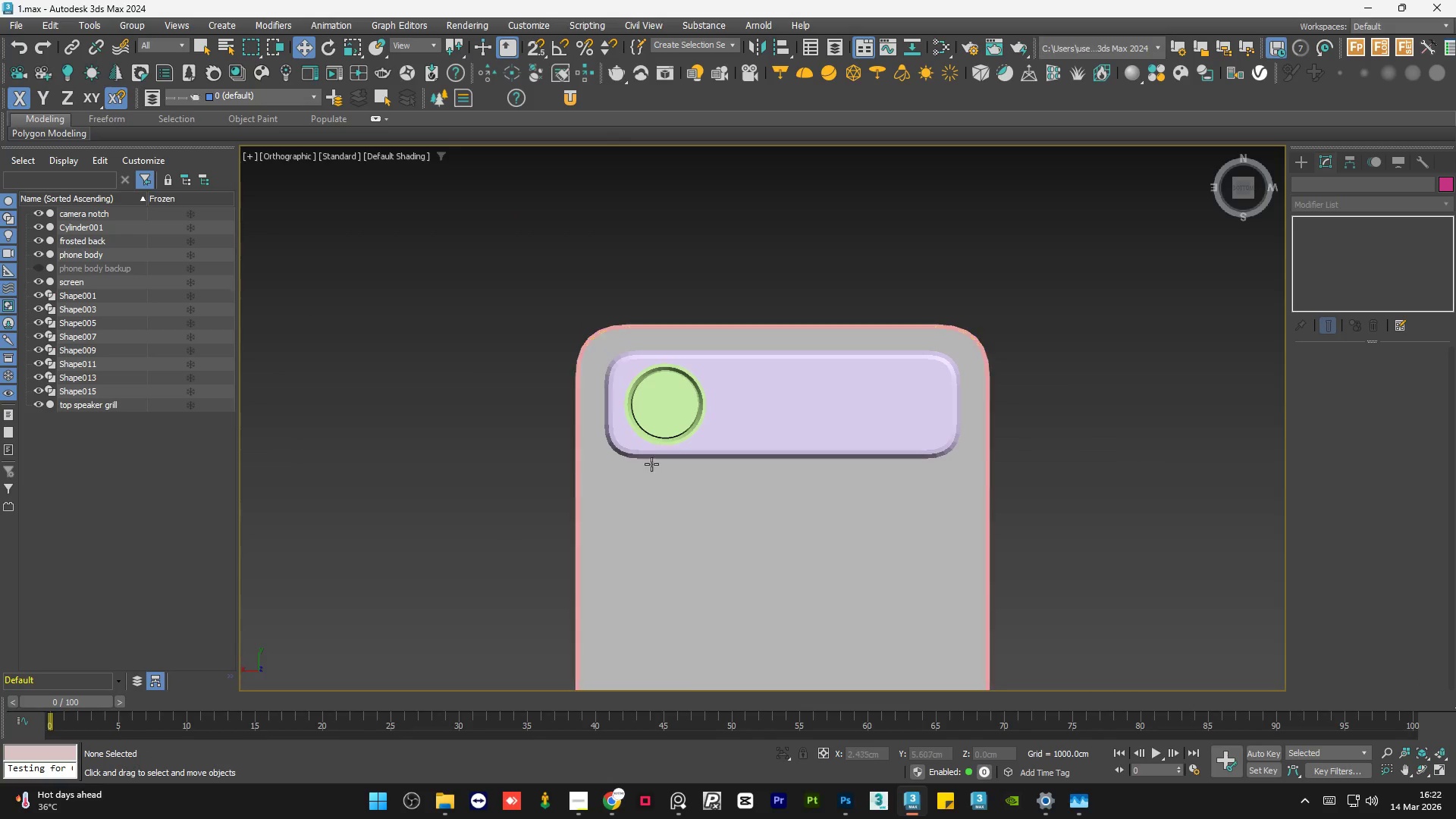 
hold_key(key=AltLeft, duration=0.95)
 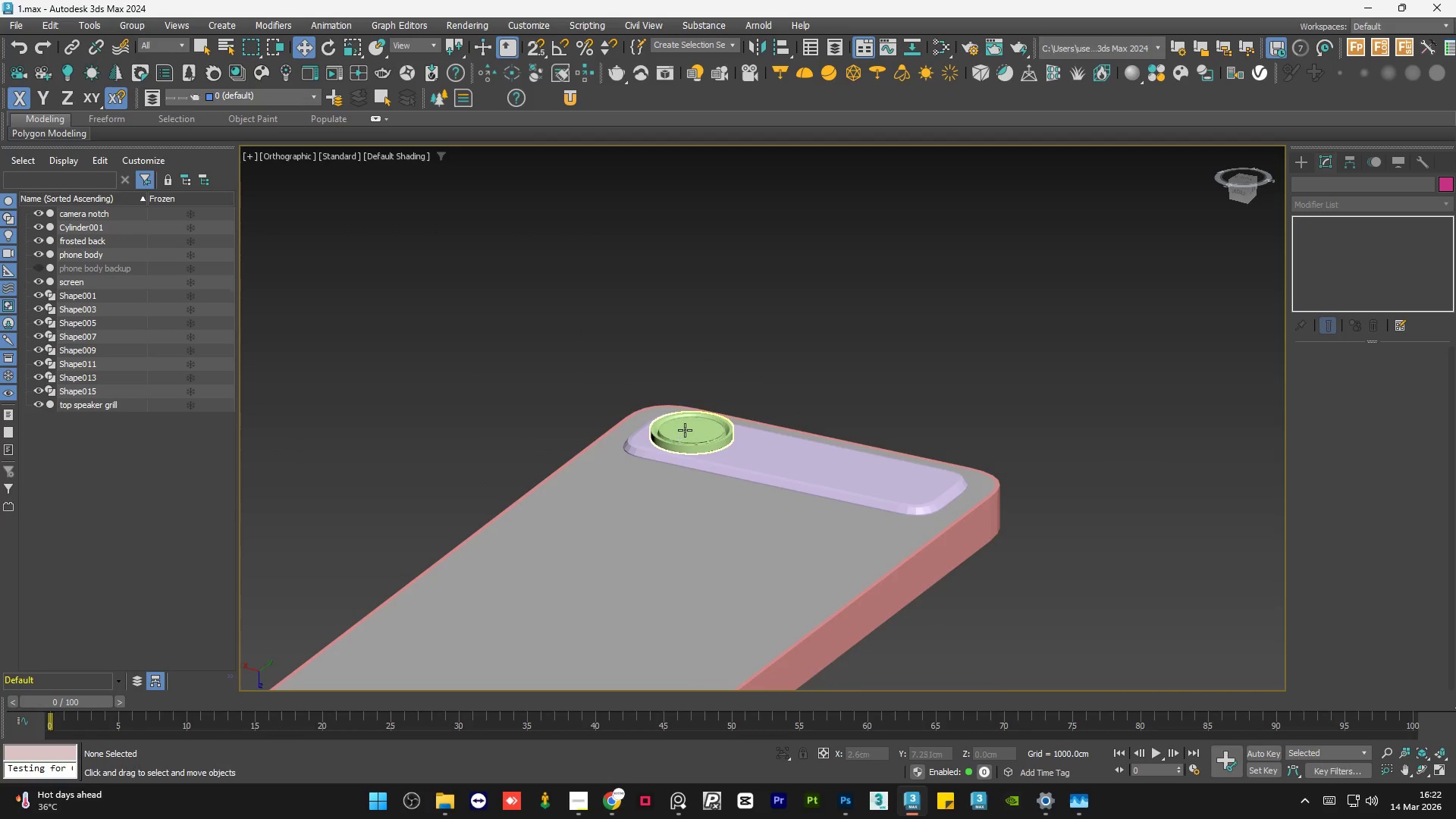 
left_click([703, 429])
 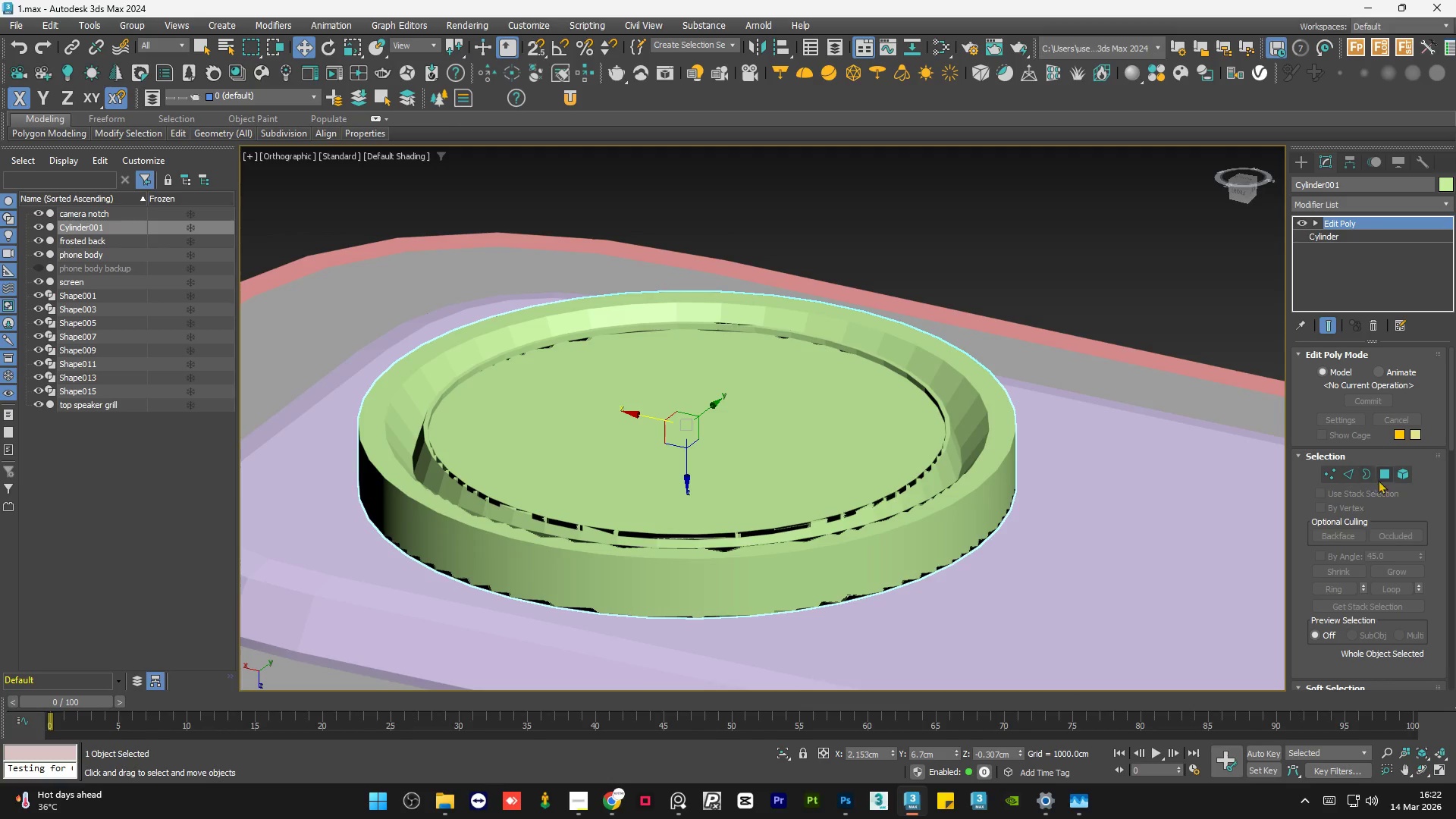 
scroll: coordinate [703, 429], scroll_direction: up, amount: 6.0
 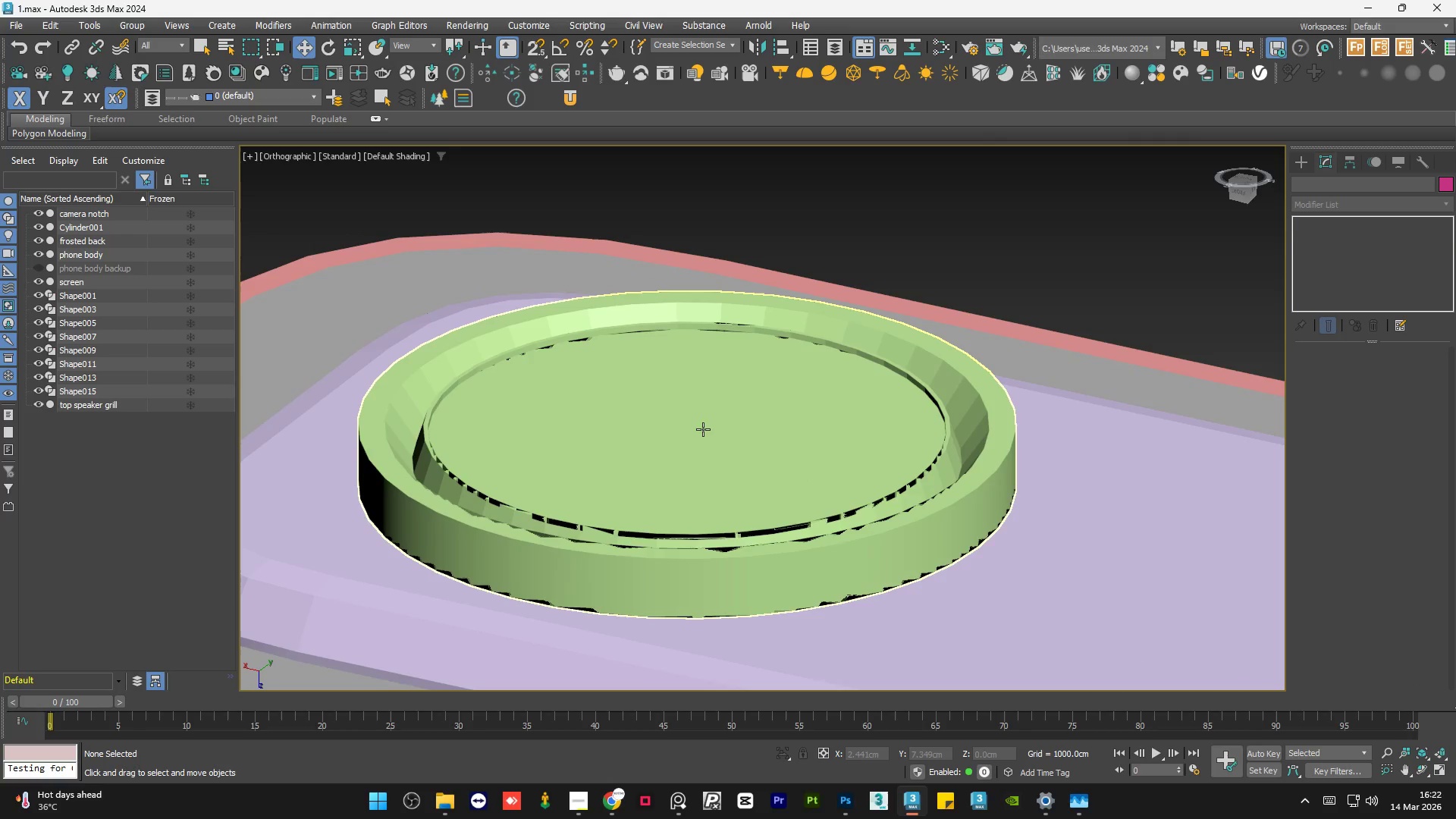 
left_click([1380, 473])
 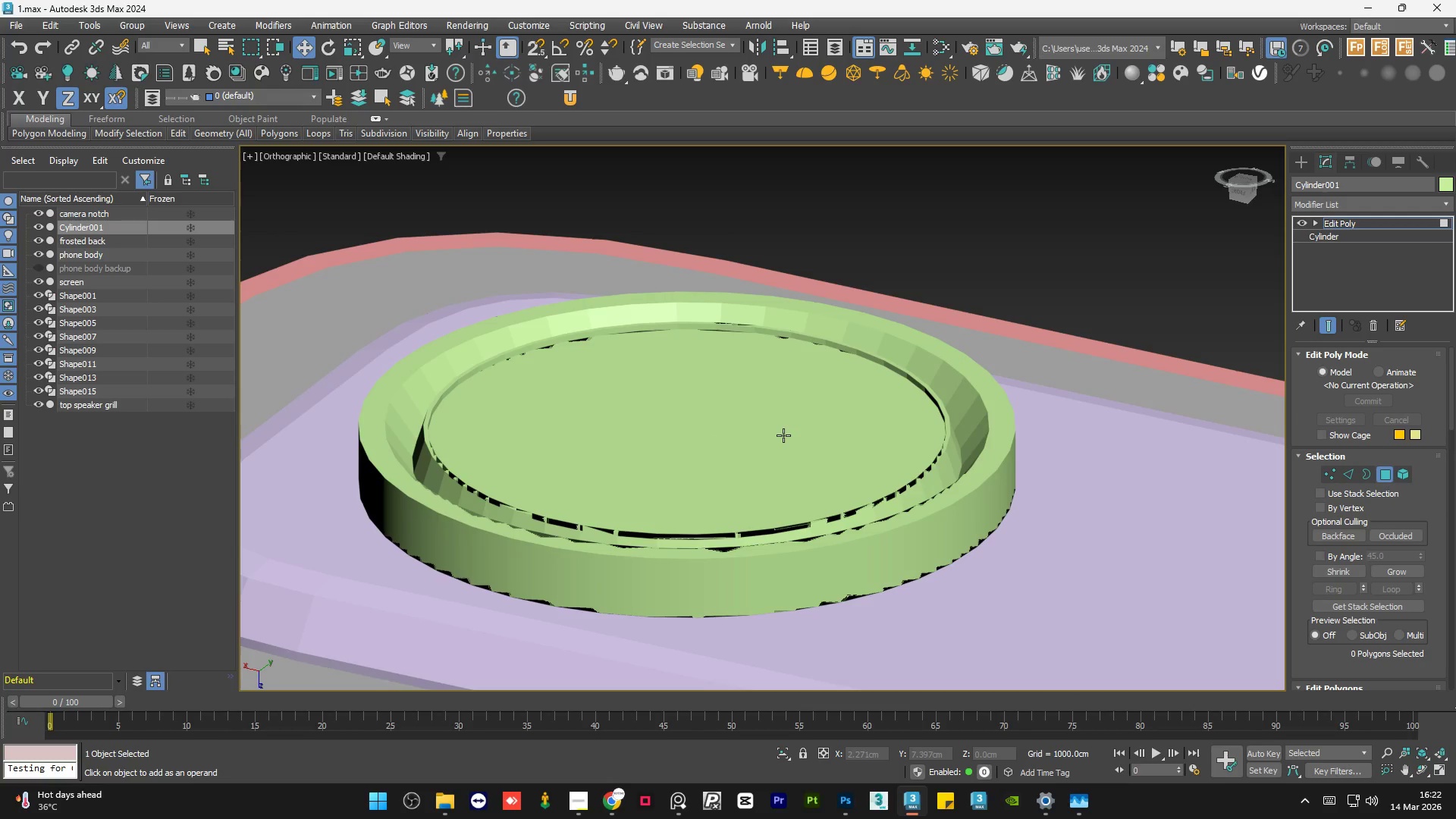 
left_click([783, 435])
 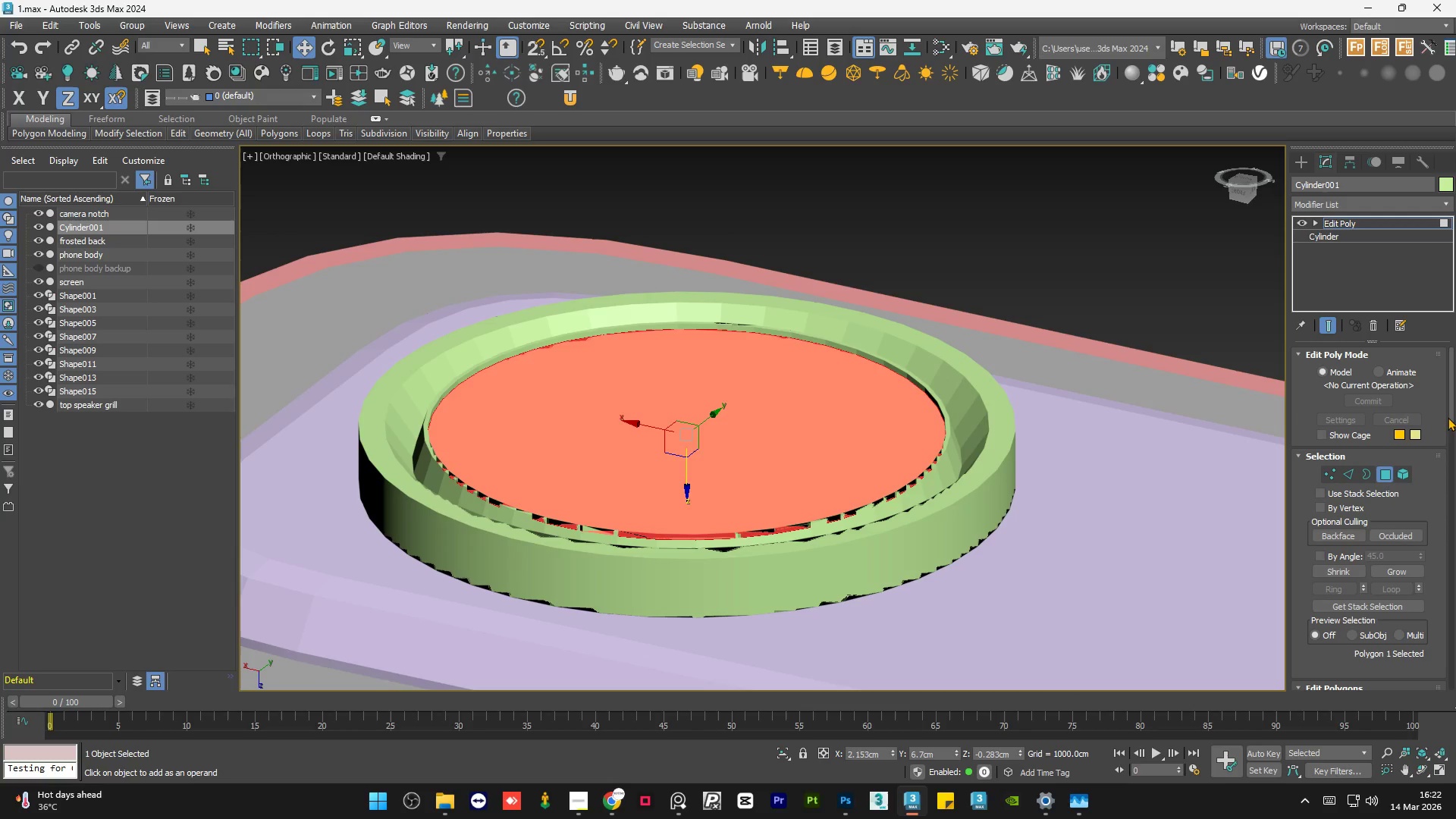 
left_click_drag(start_coordinate=[1450, 413], to_coordinate=[1455, 578])
 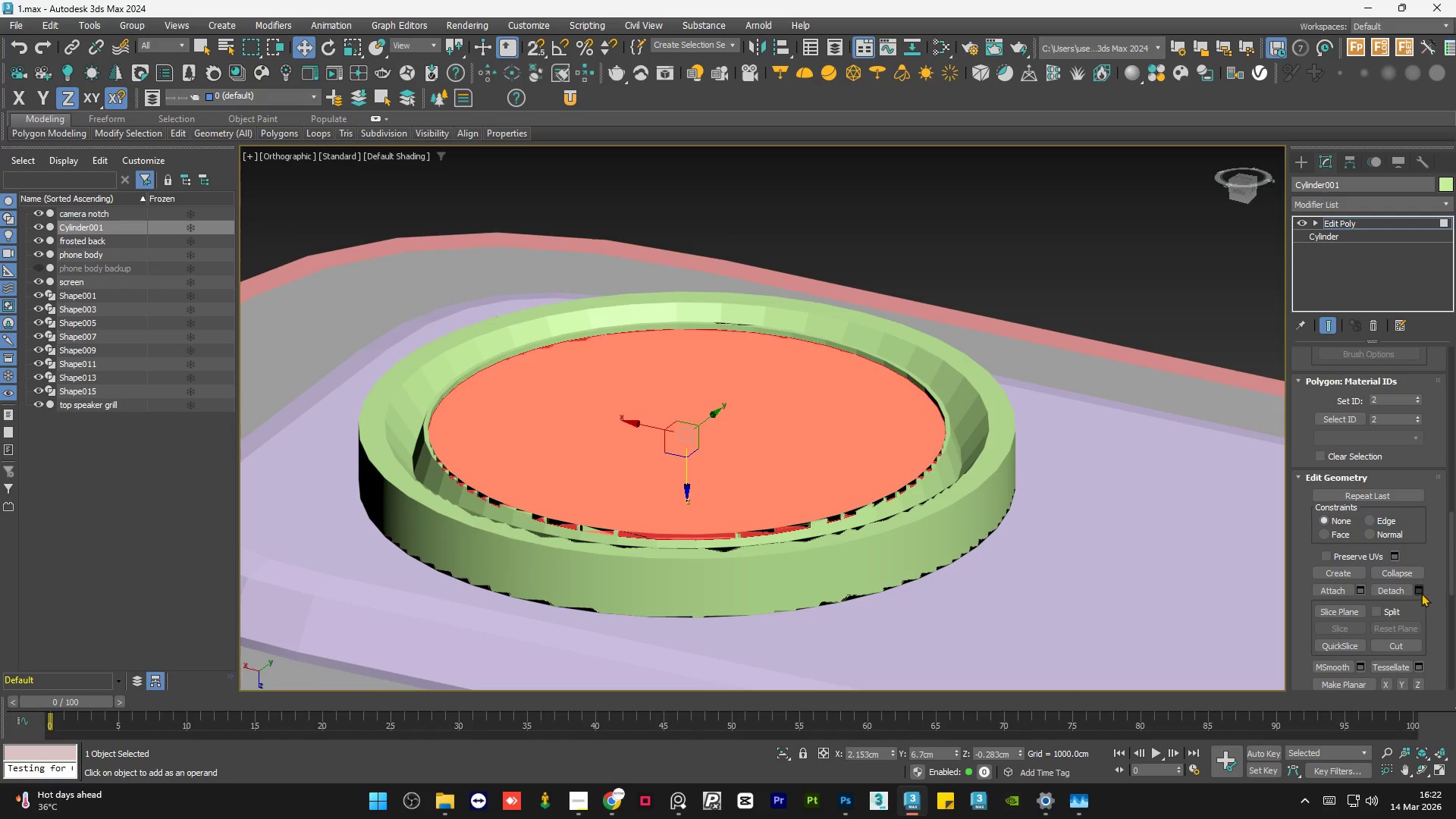 
left_click([1421, 593])
 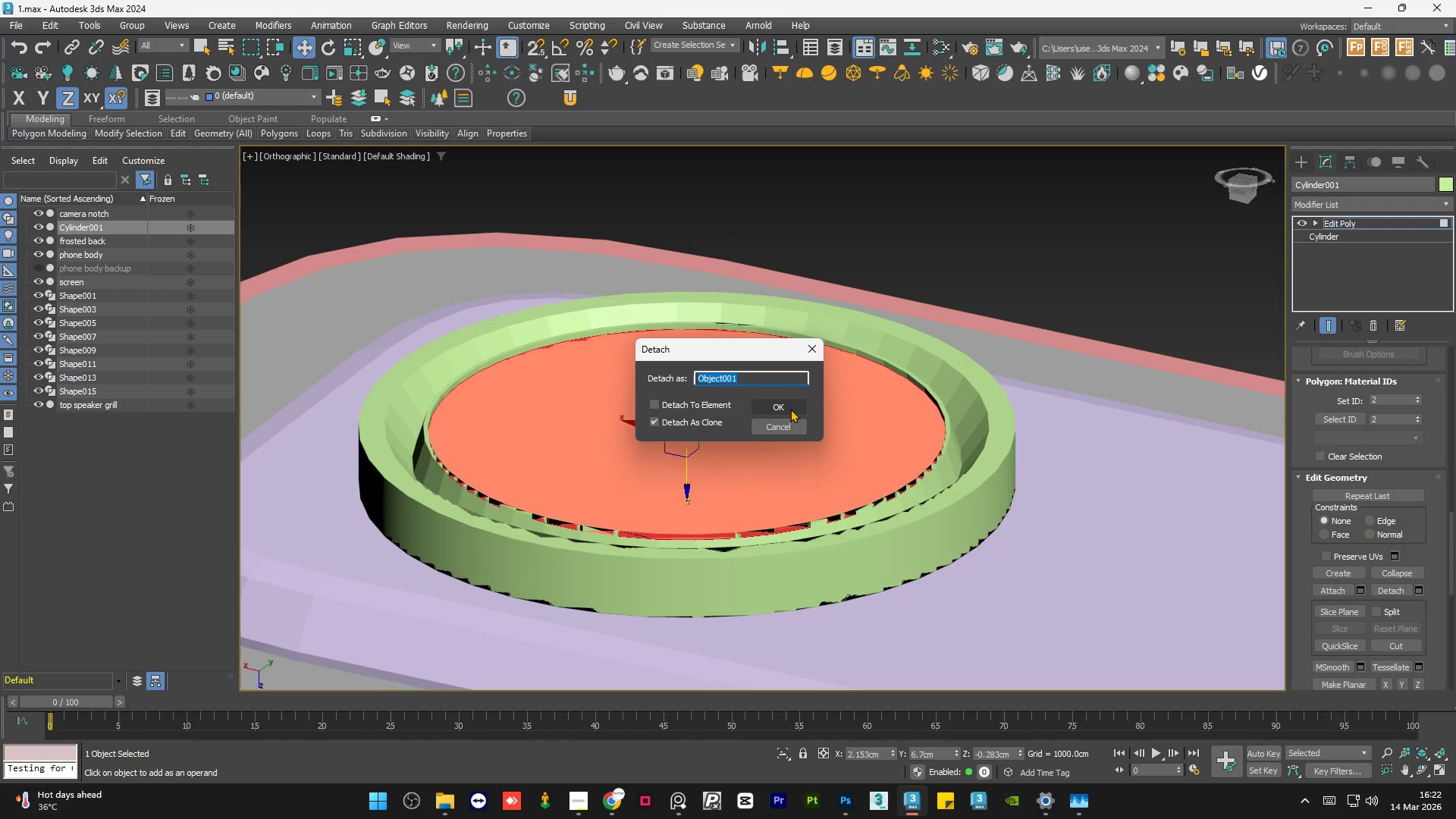 
type(lens)
 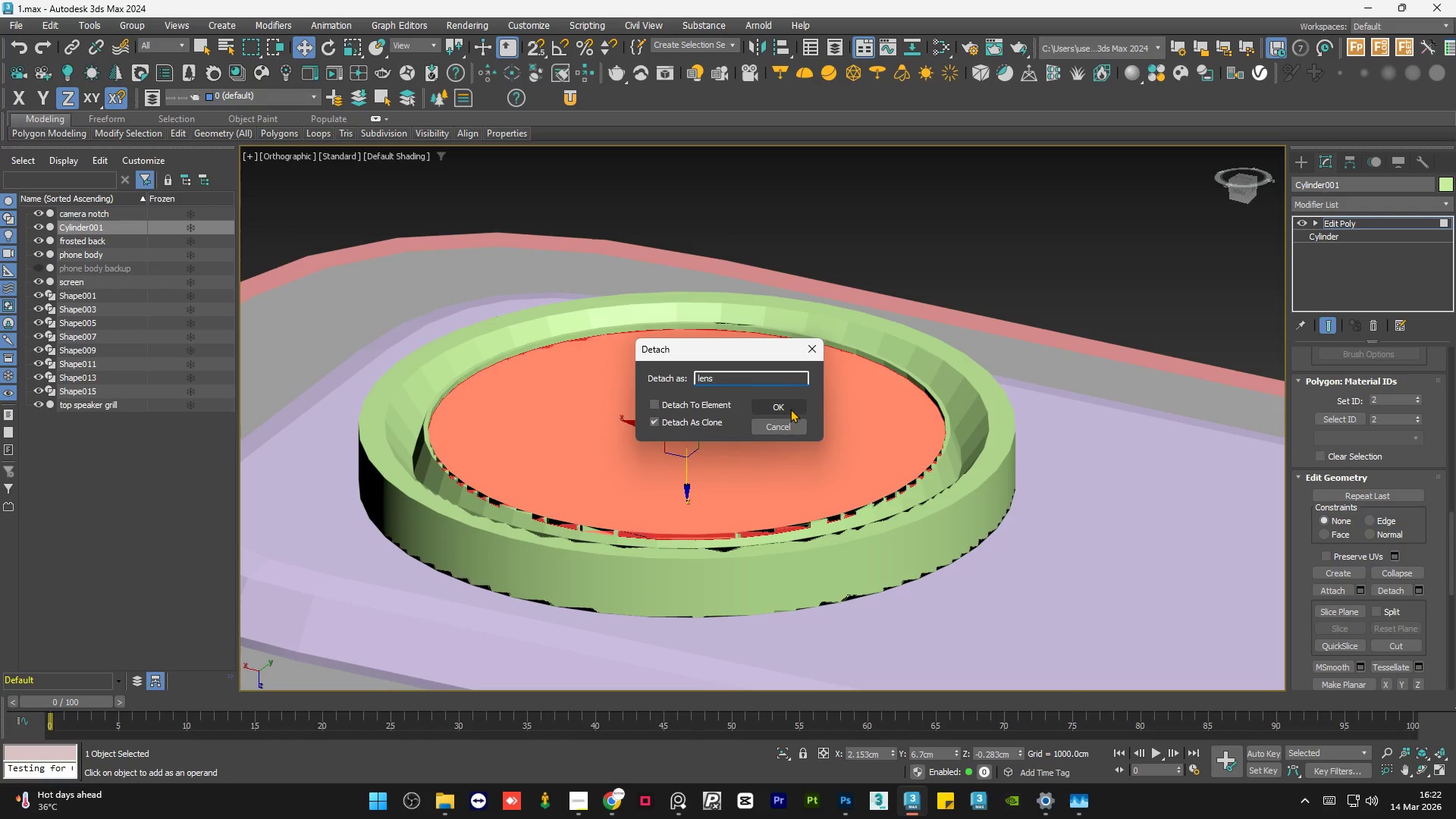 
key(Enter)
 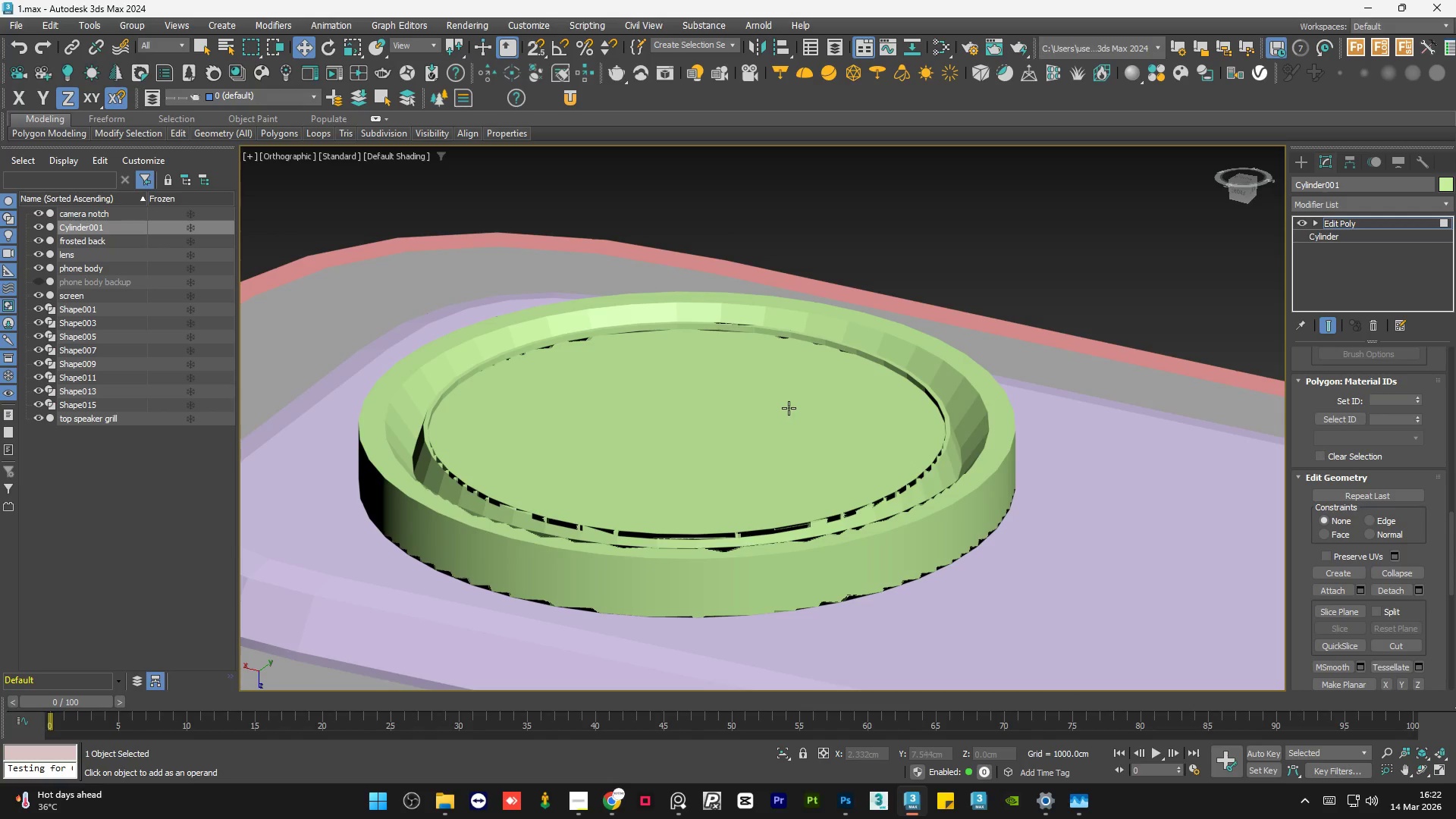 
left_click([789, 408])
 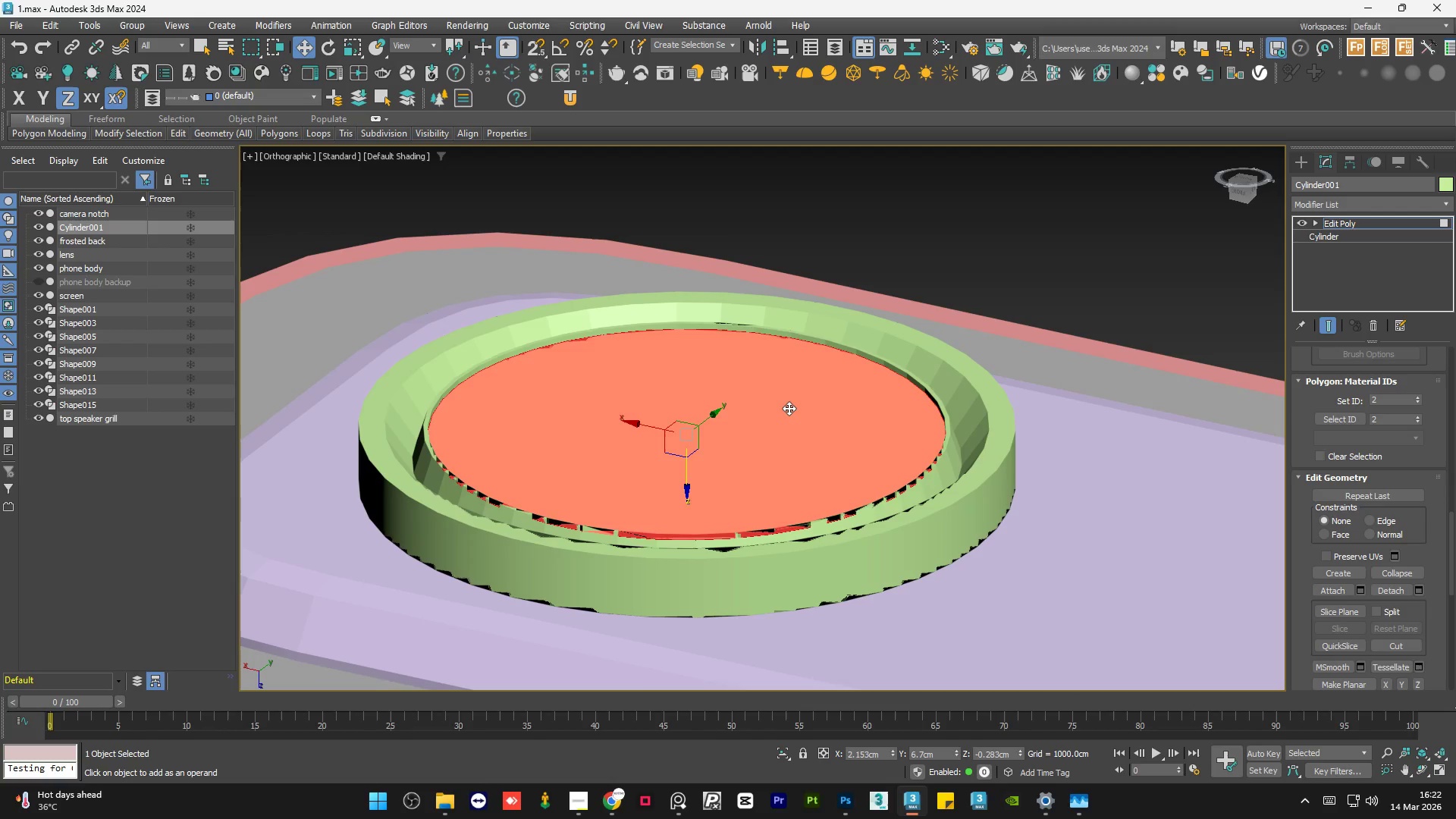 
key(Delete)
 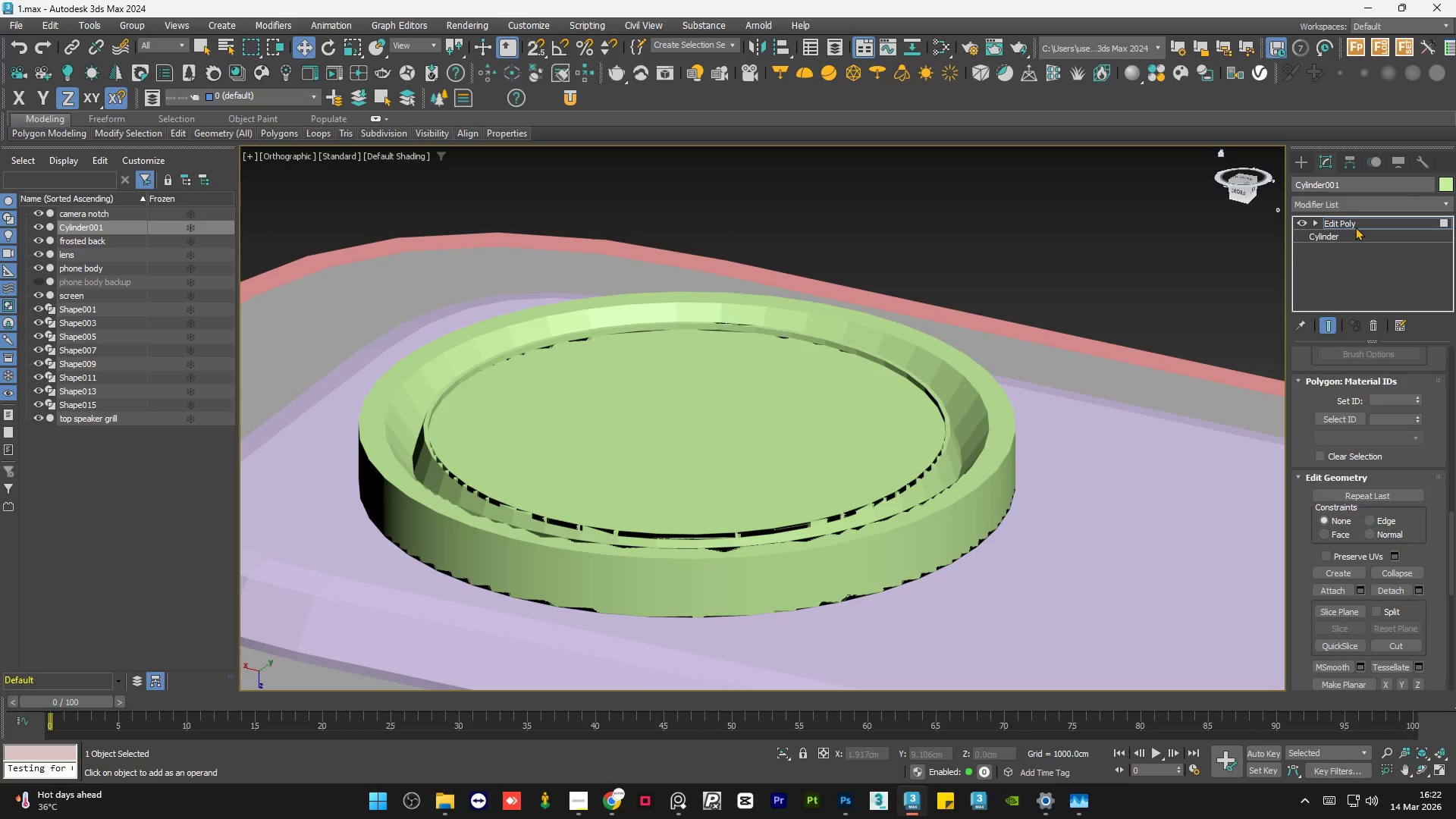 
left_click([1357, 220])
 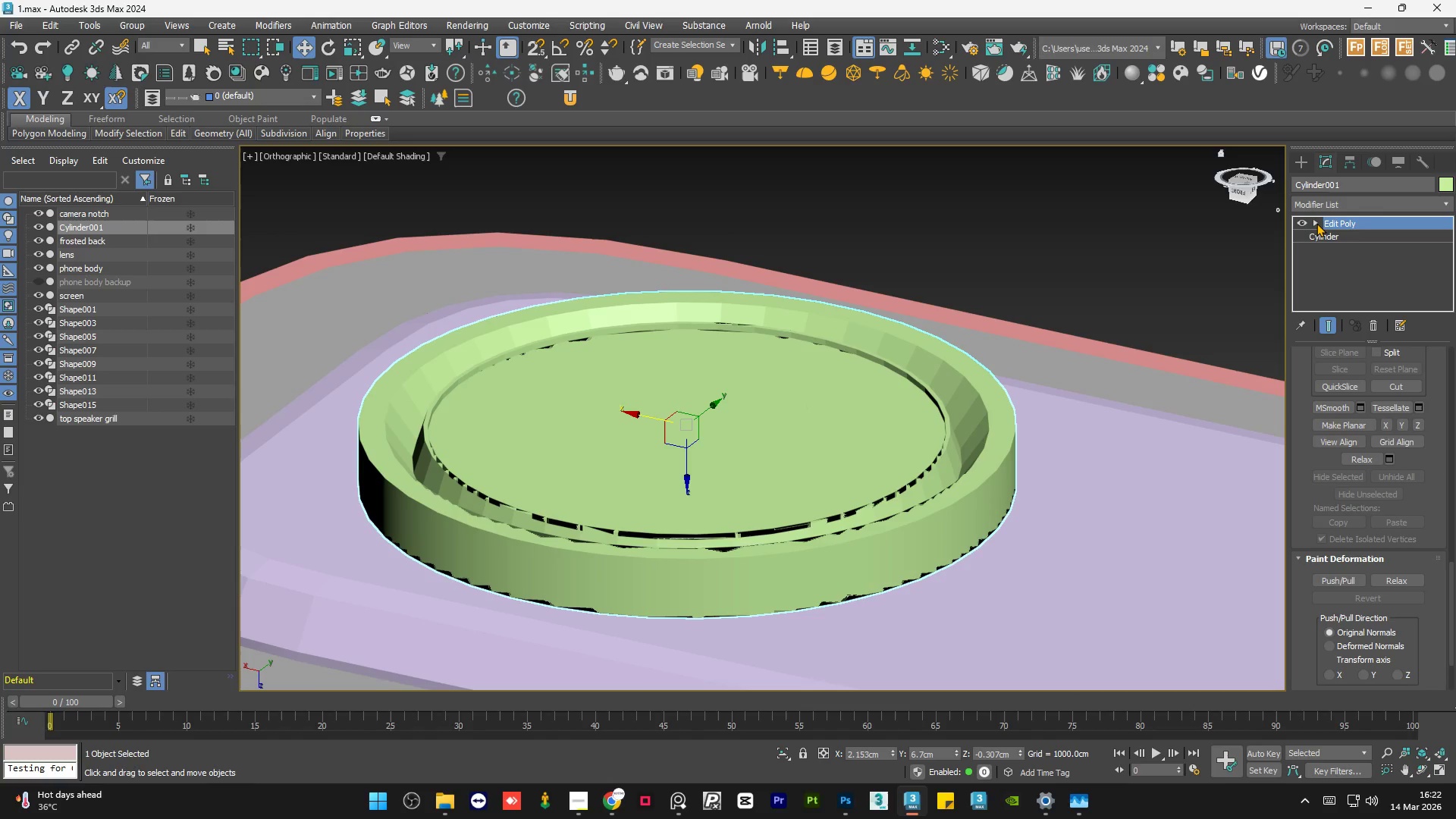 
left_click([1316, 223])
 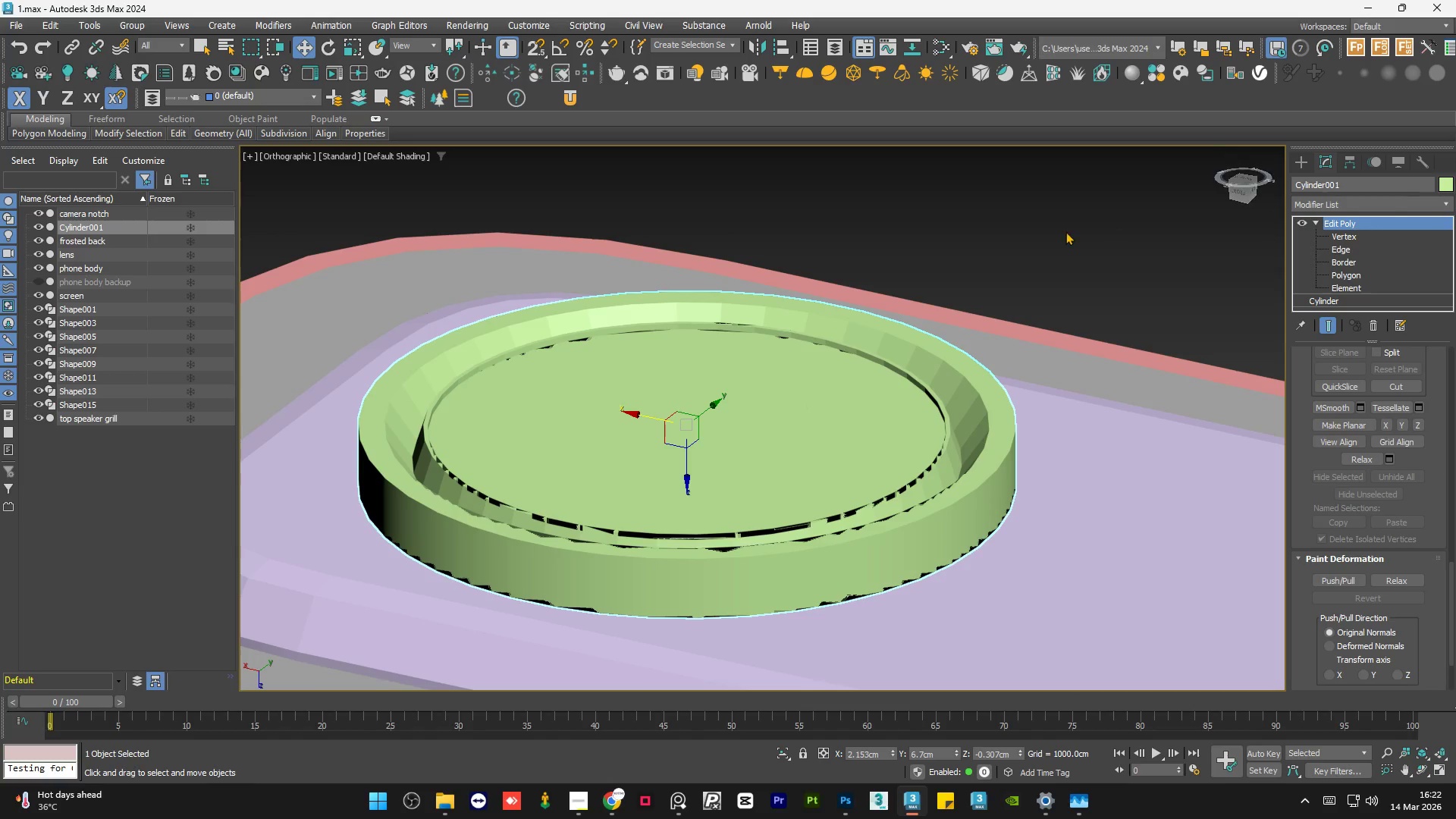 
double_click([1065, 231])
 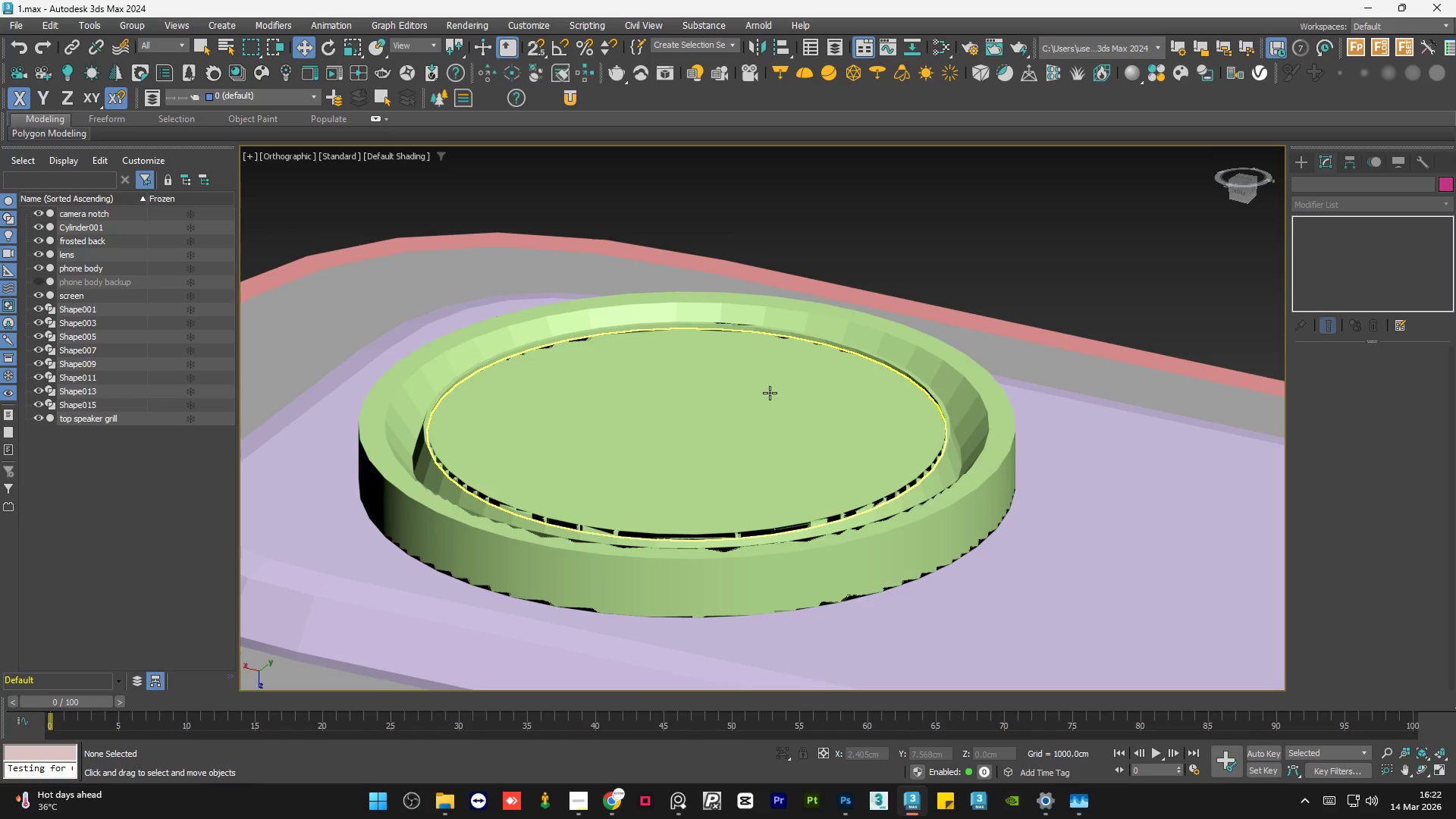 
left_click([770, 393])
 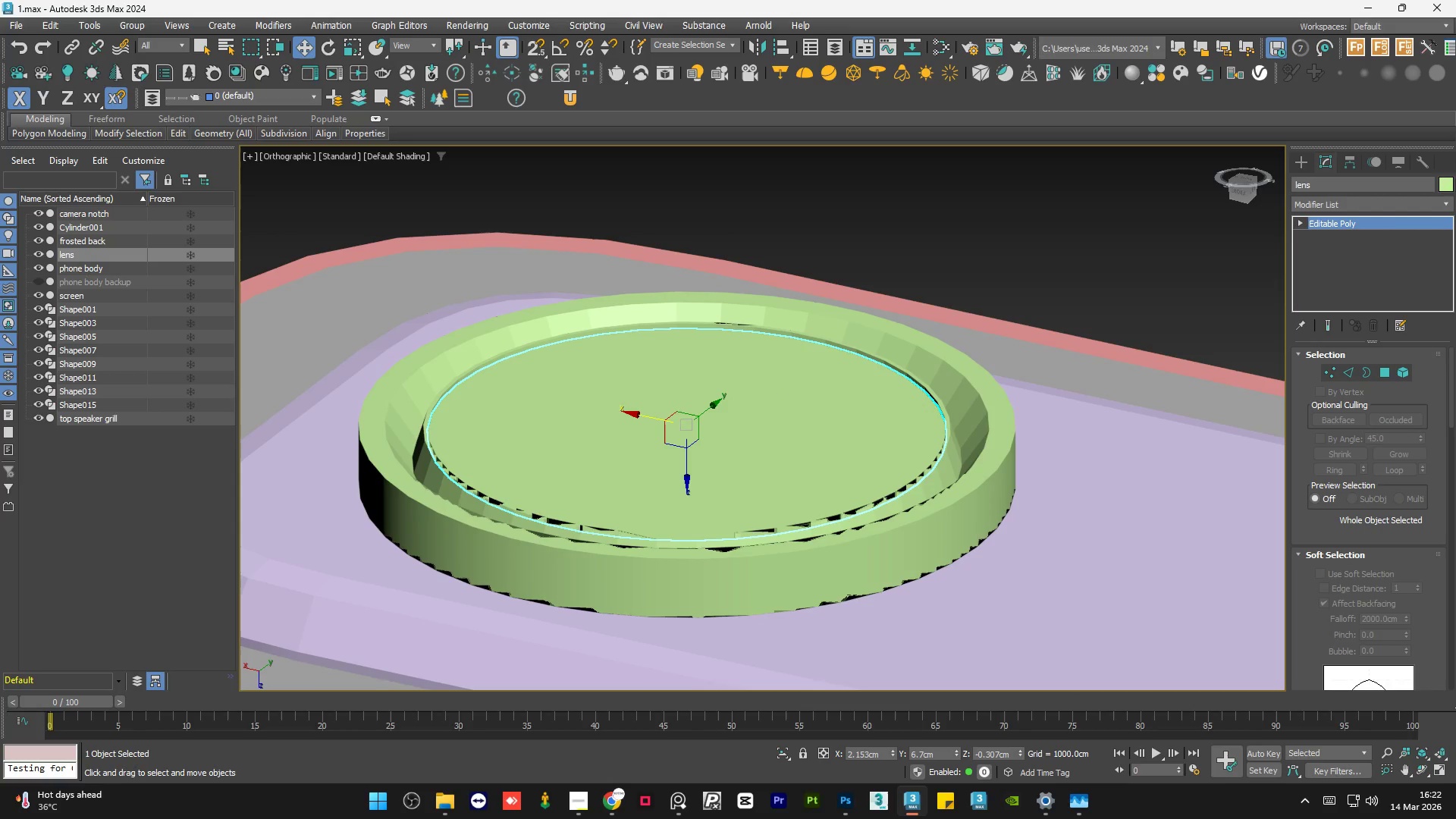 
left_click([1445, 188])
 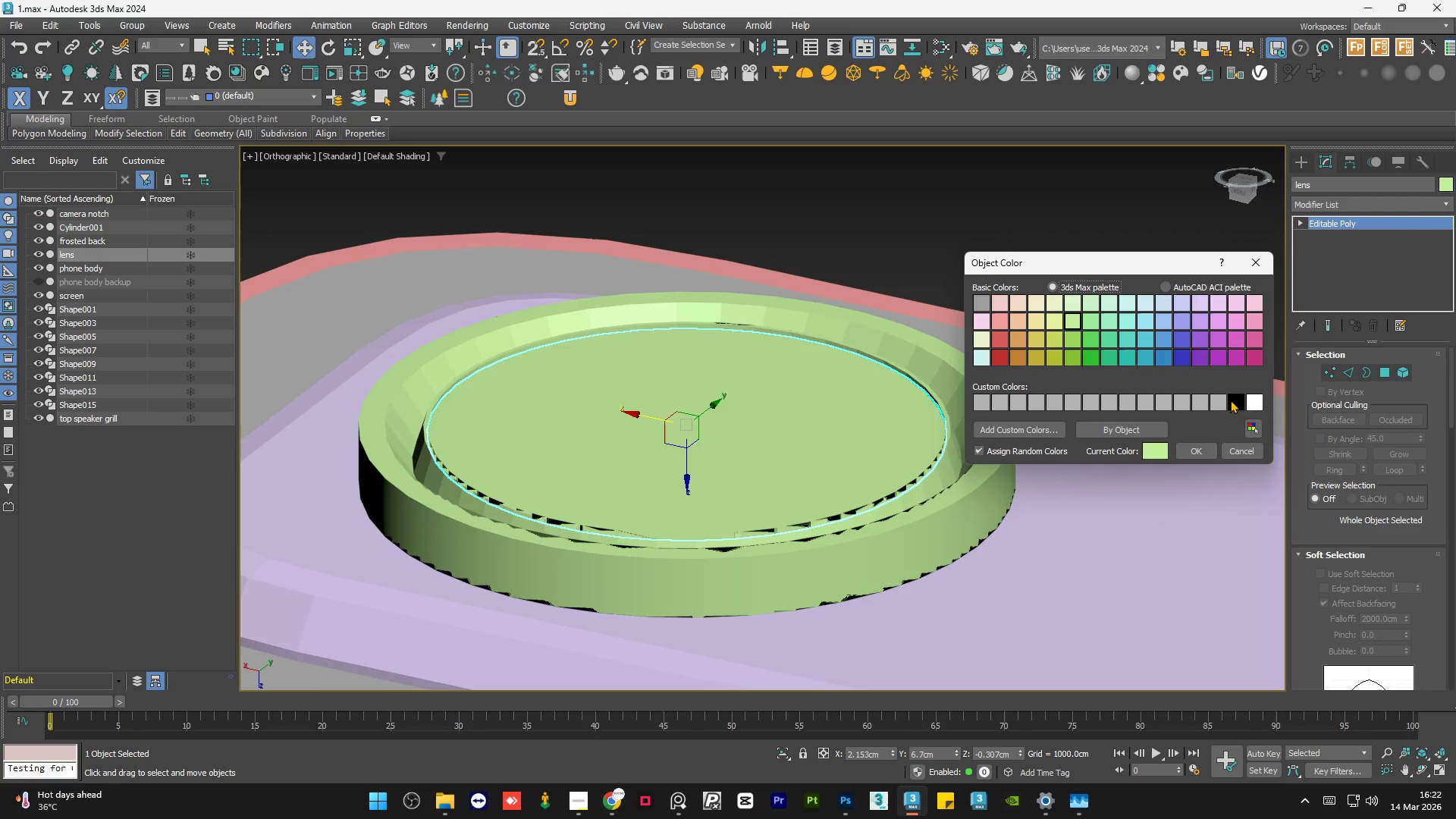 
left_click([1234, 400])
 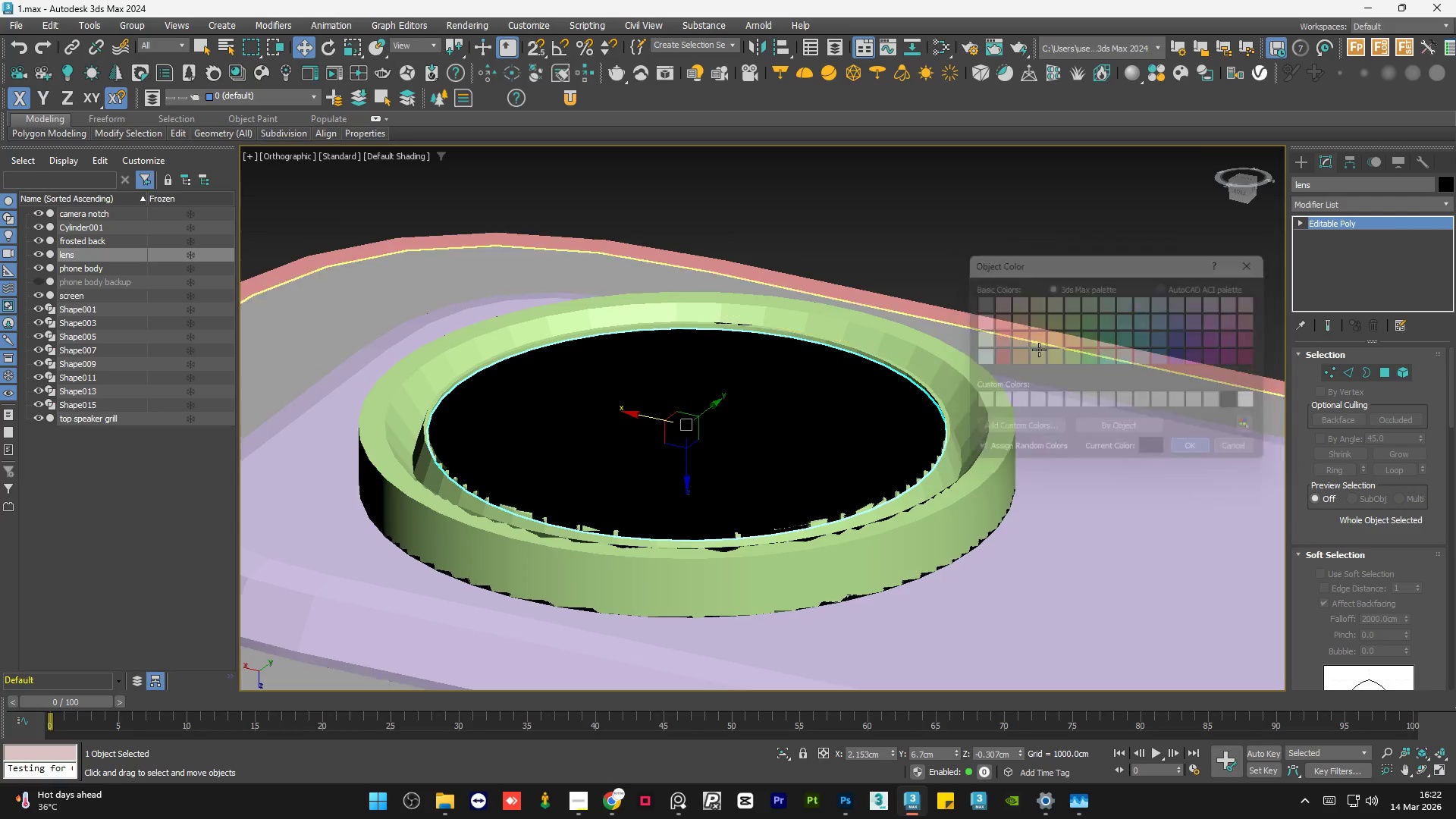 
double_click([960, 249])
 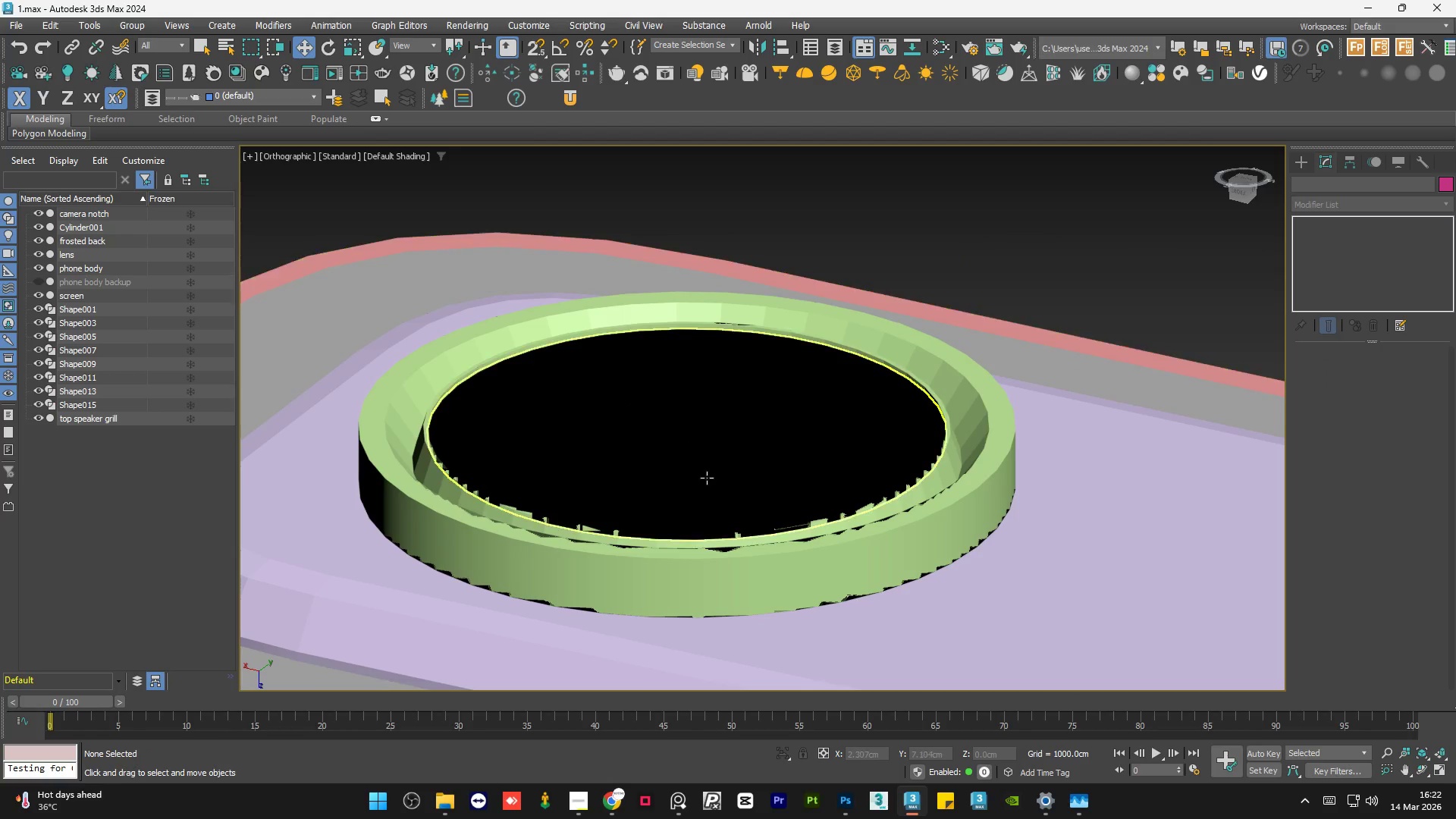 
scroll: coordinate [705, 486], scroll_direction: down, amount: 5.0
 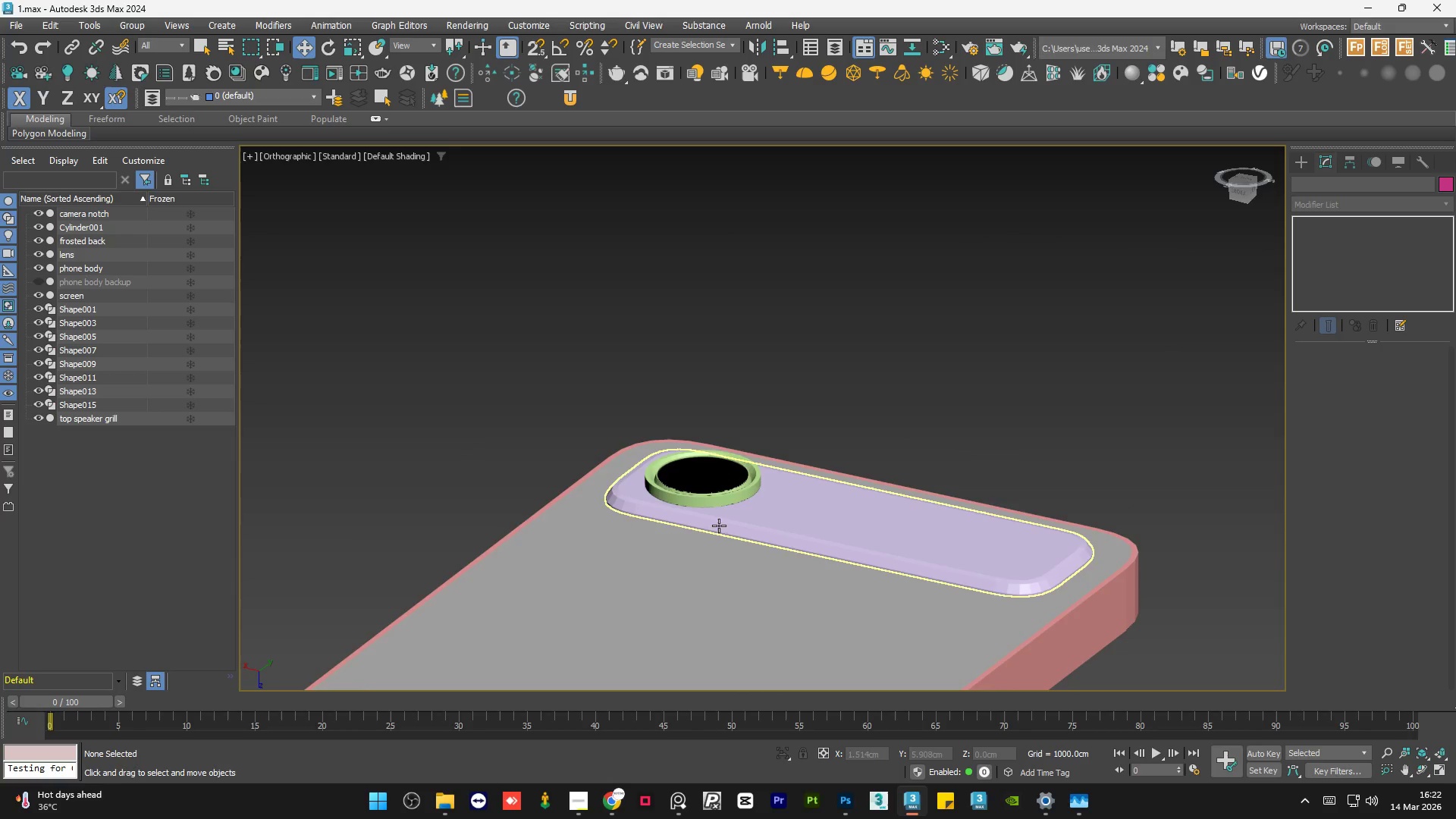 
hold_key(key=AltLeft, duration=1.52)
 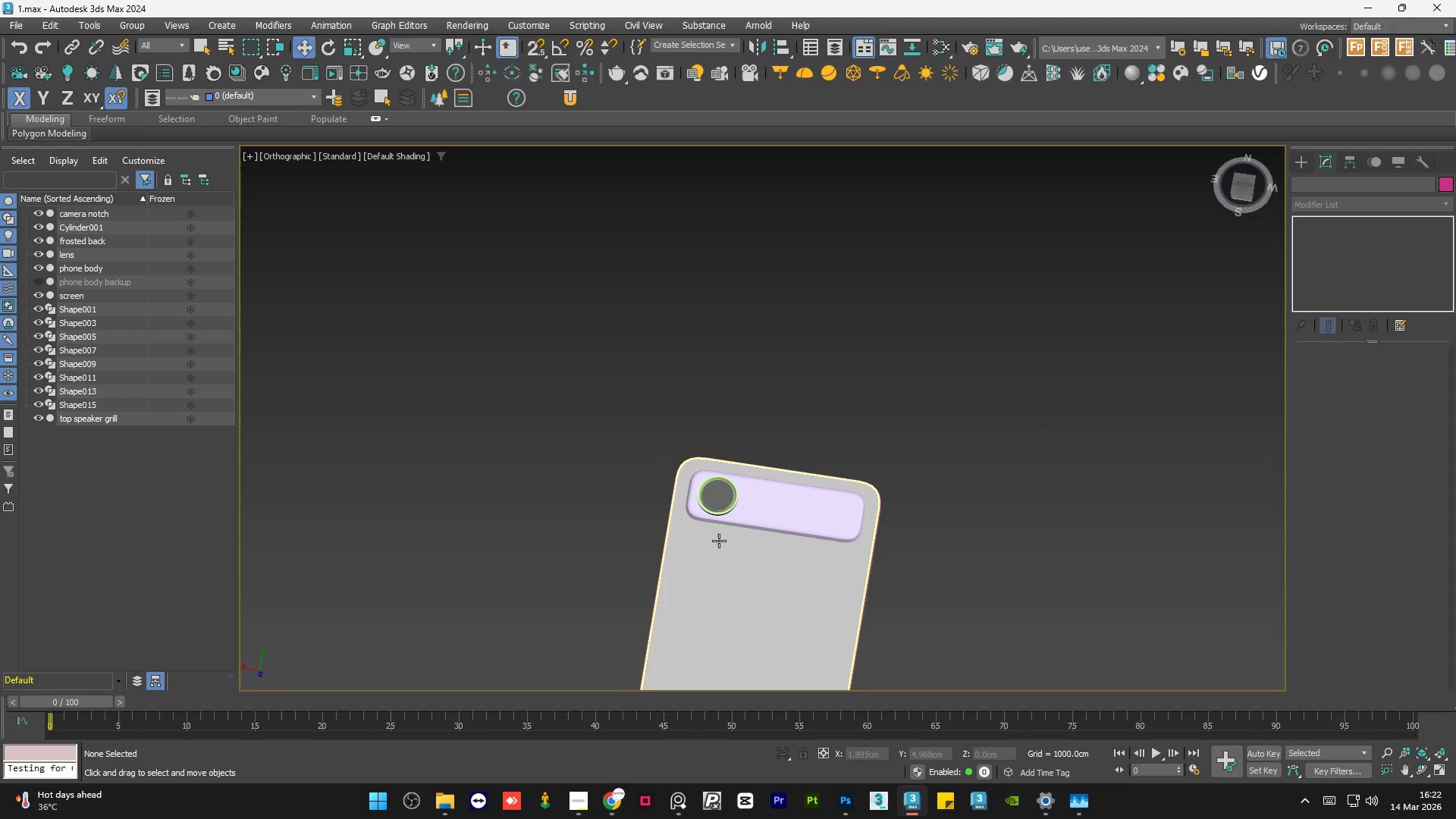 
scroll: coordinate [733, 499], scroll_direction: down, amount: 3.0
 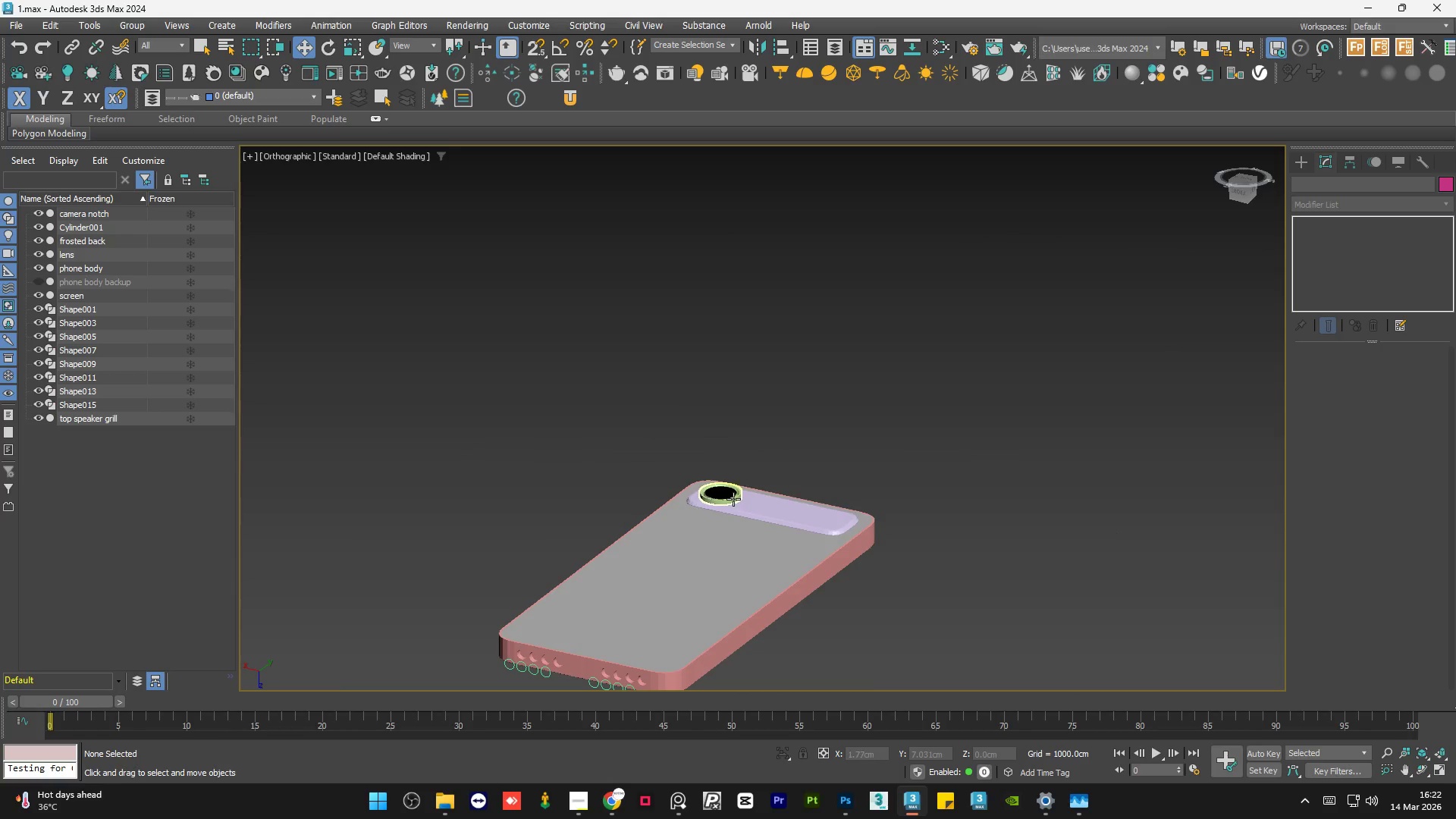 
hold_key(key=AltLeft, duration=0.42)
 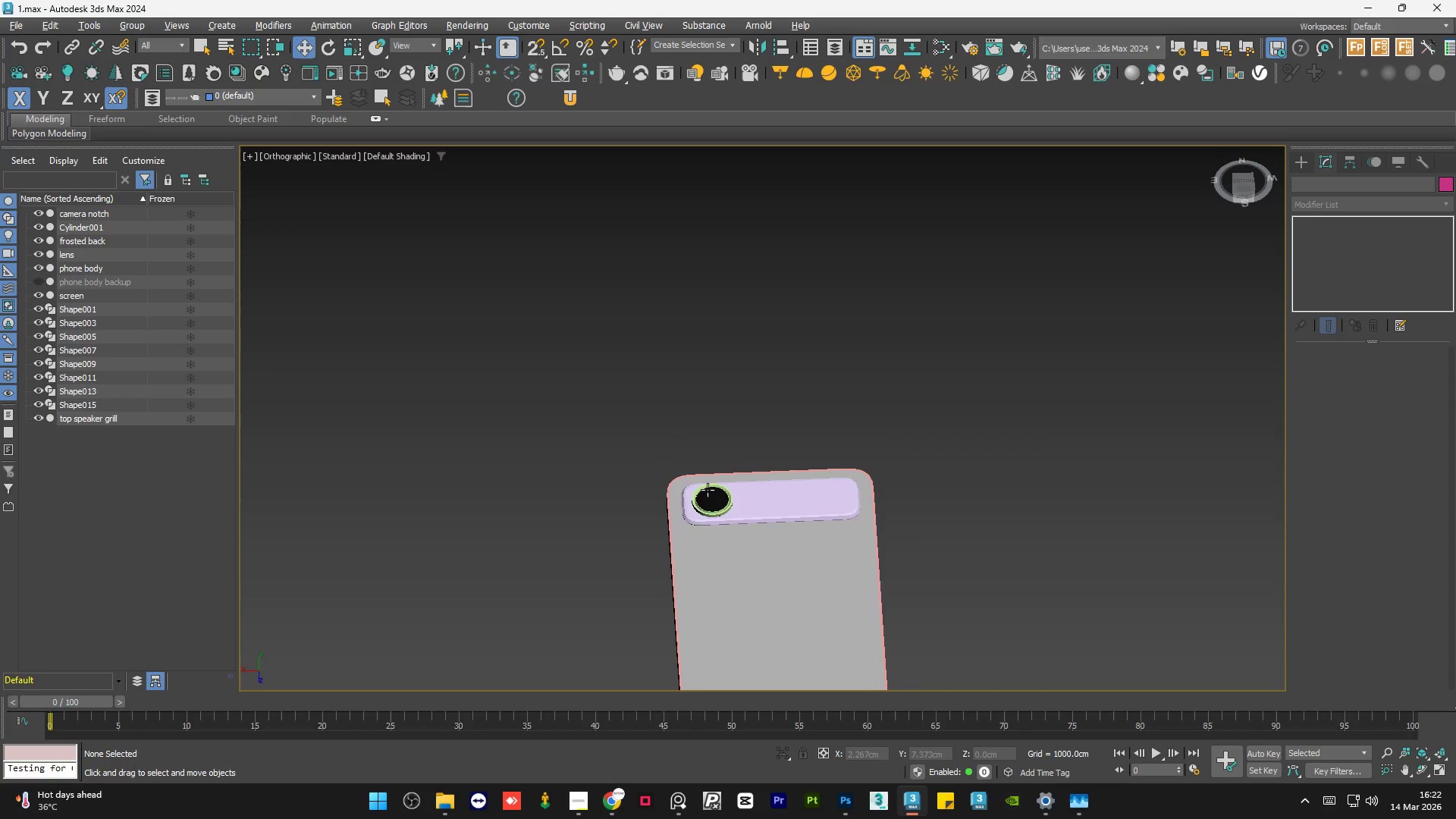 
hold_key(key=AltLeft, duration=1.53)
 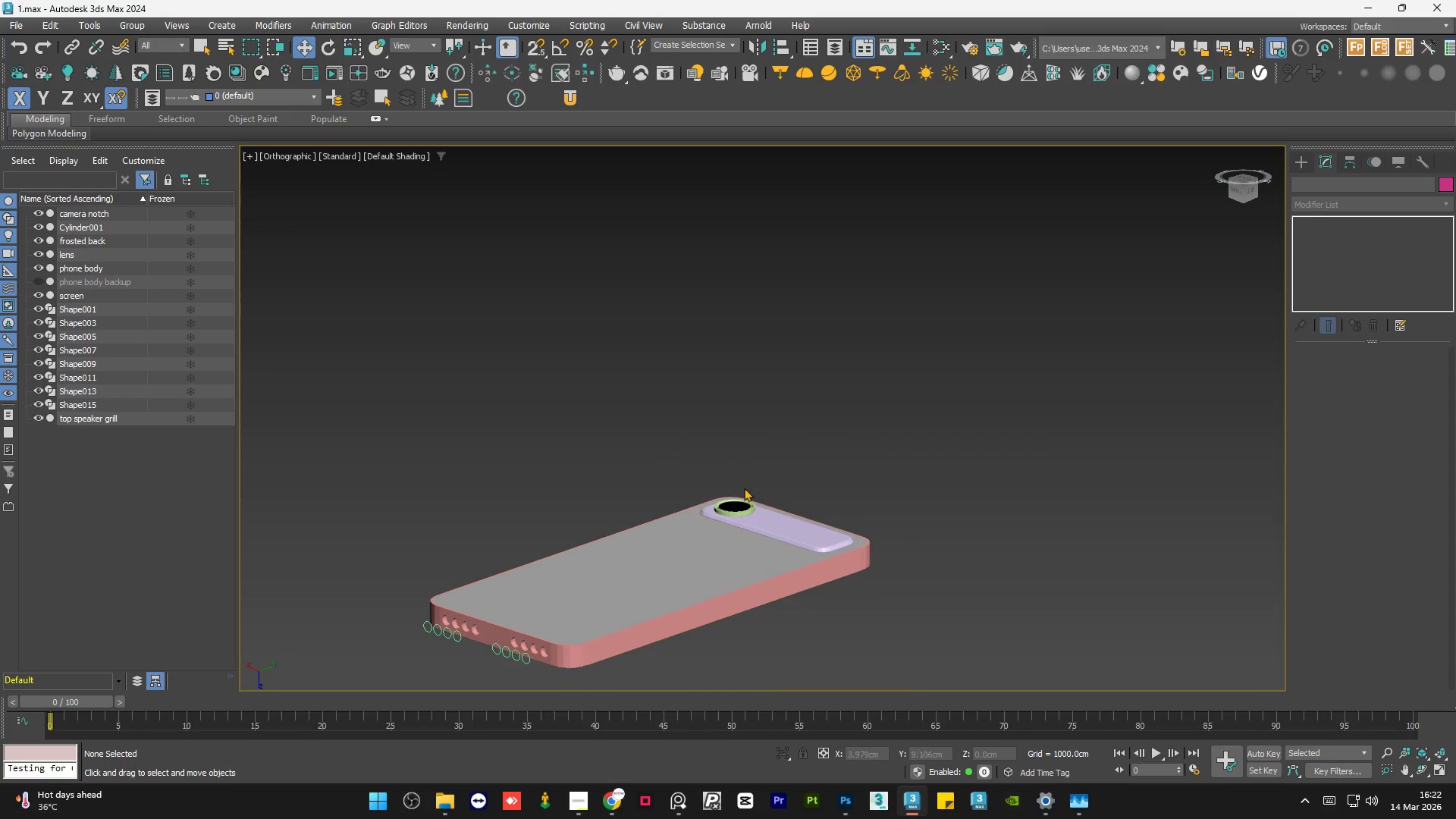 
key(Alt+AltLeft)
 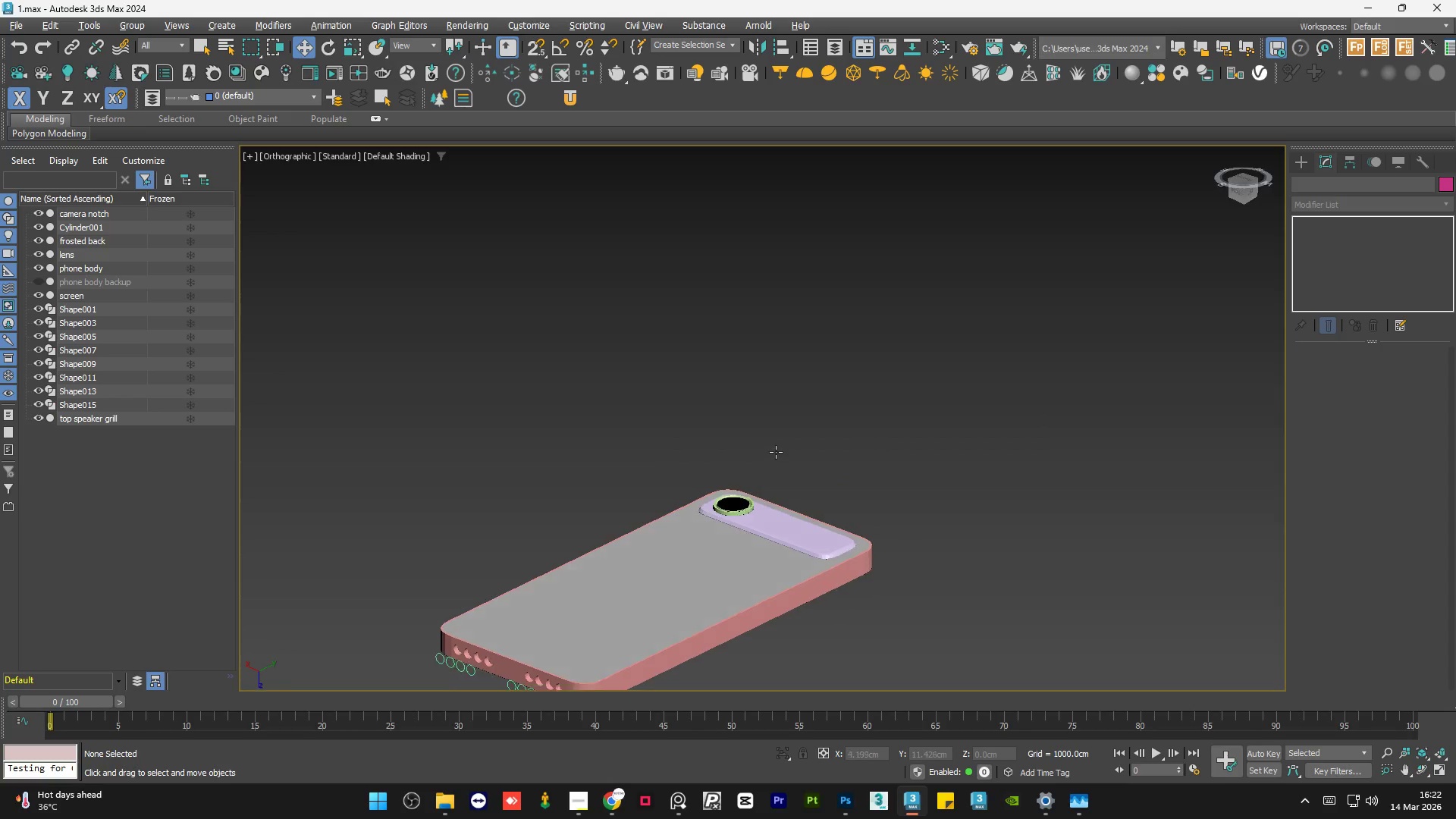 
key(Alt+AltLeft)
 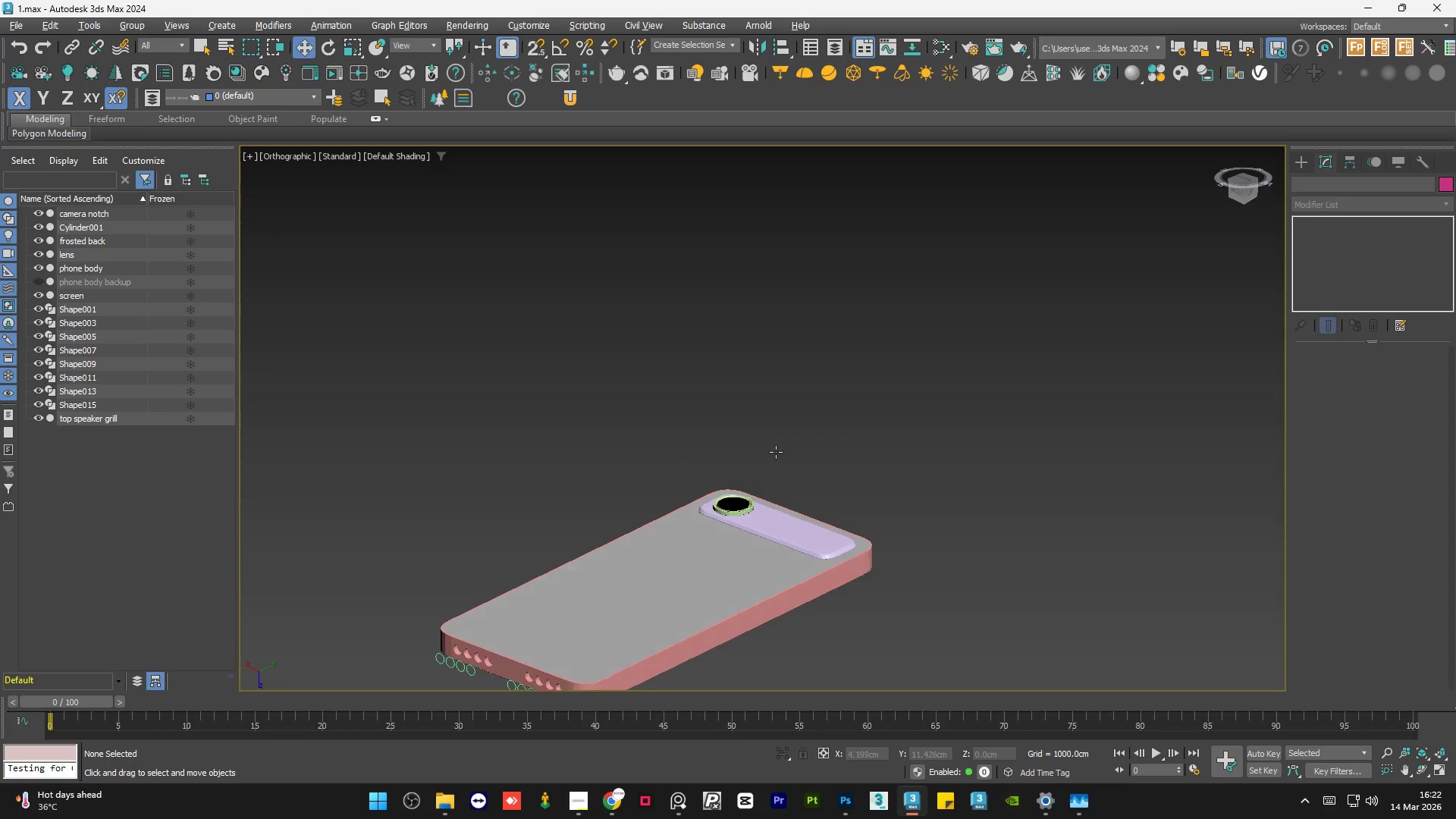 
key(Alt+AltLeft)
 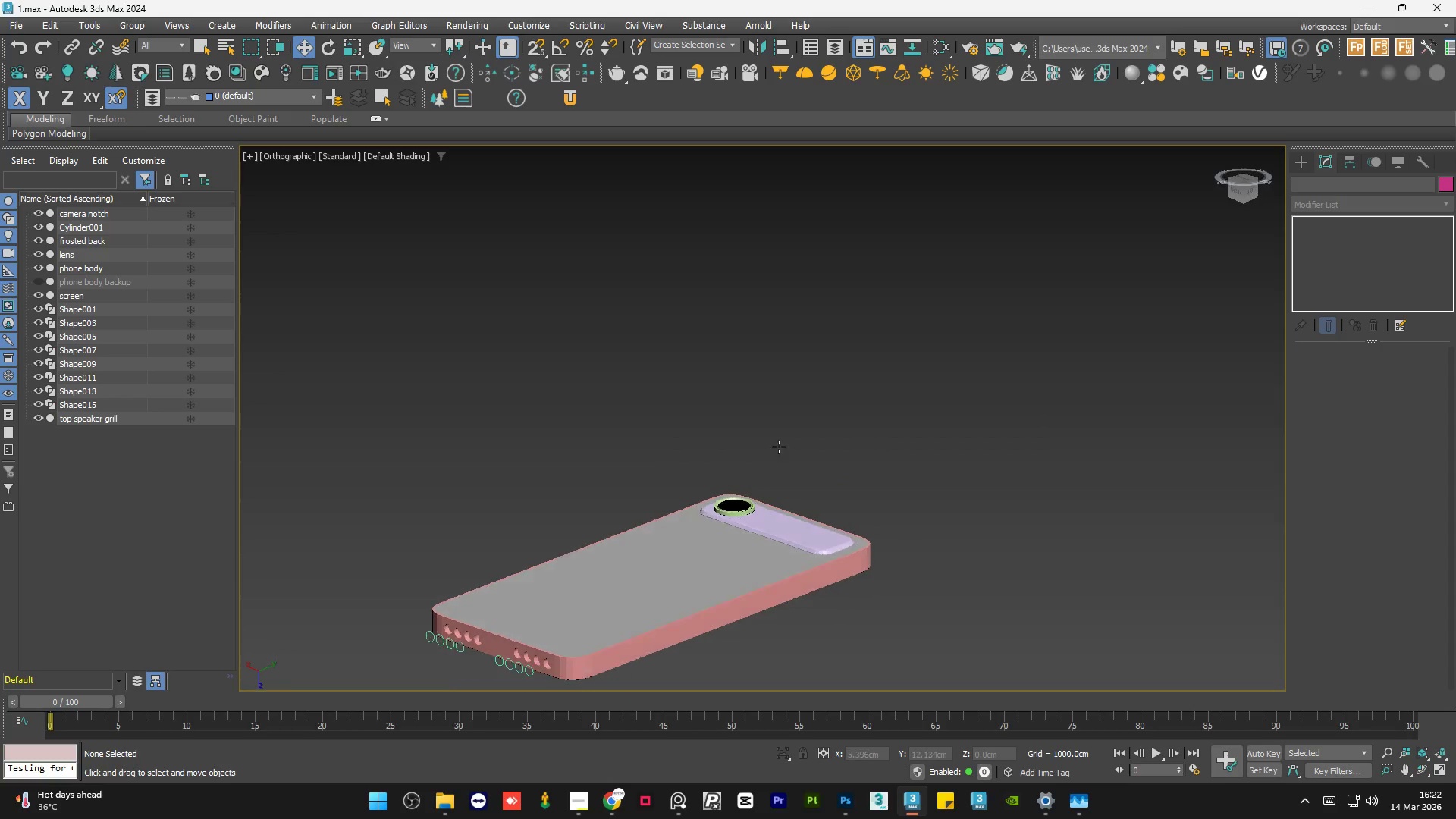 
key(Alt+AltLeft)
 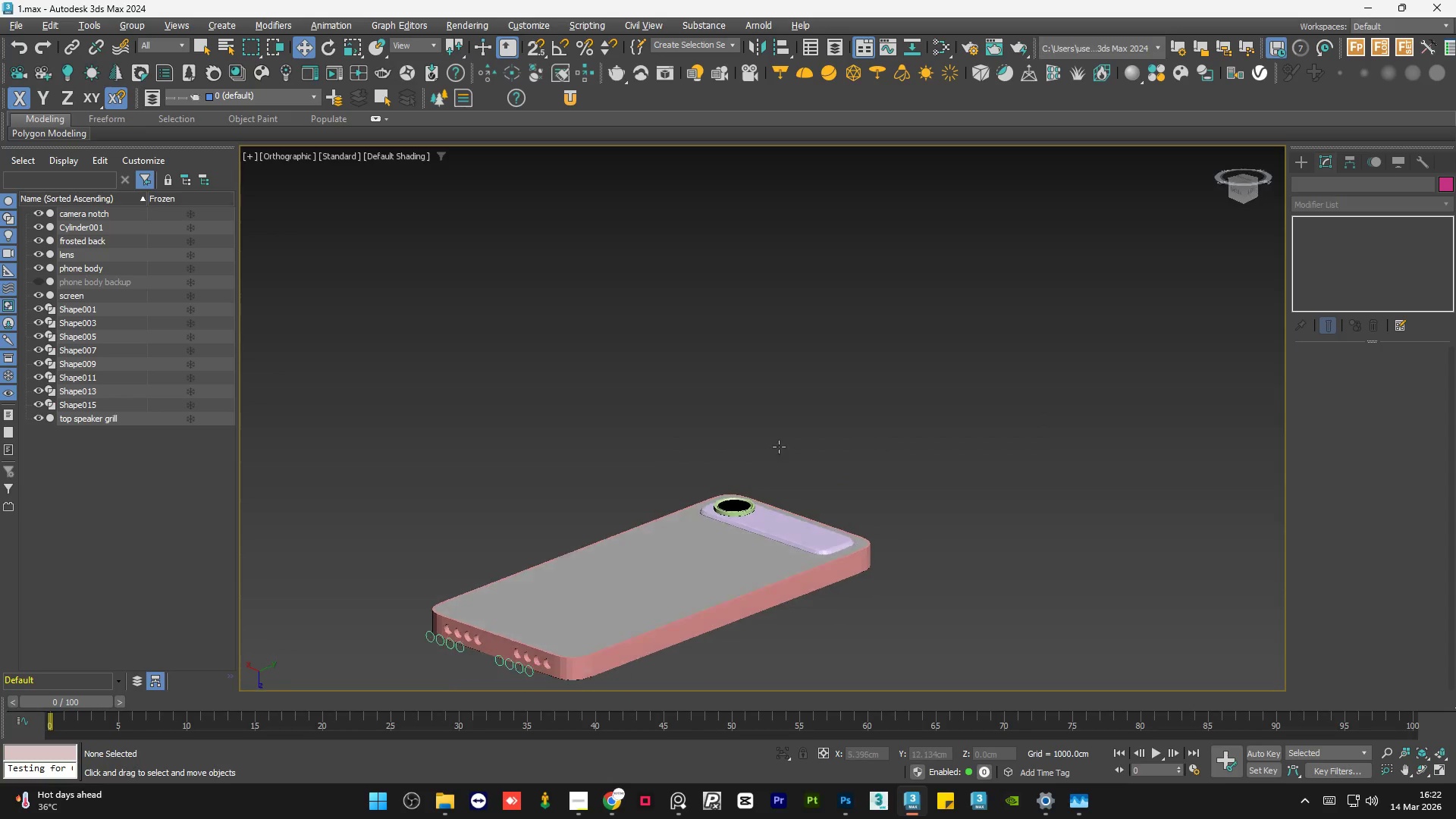 
key(Alt+AltLeft)
 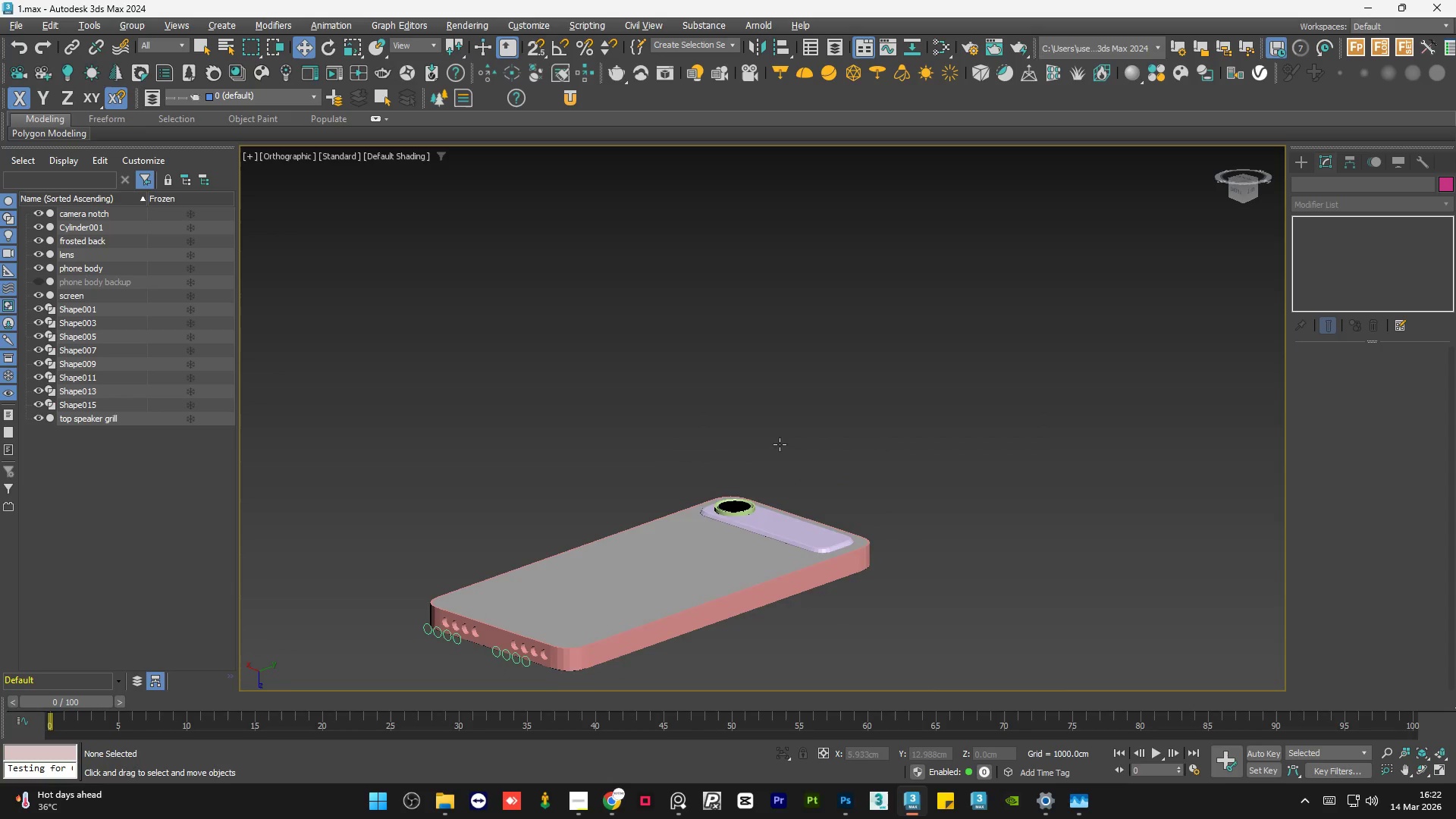 
key(Alt+AltLeft)
 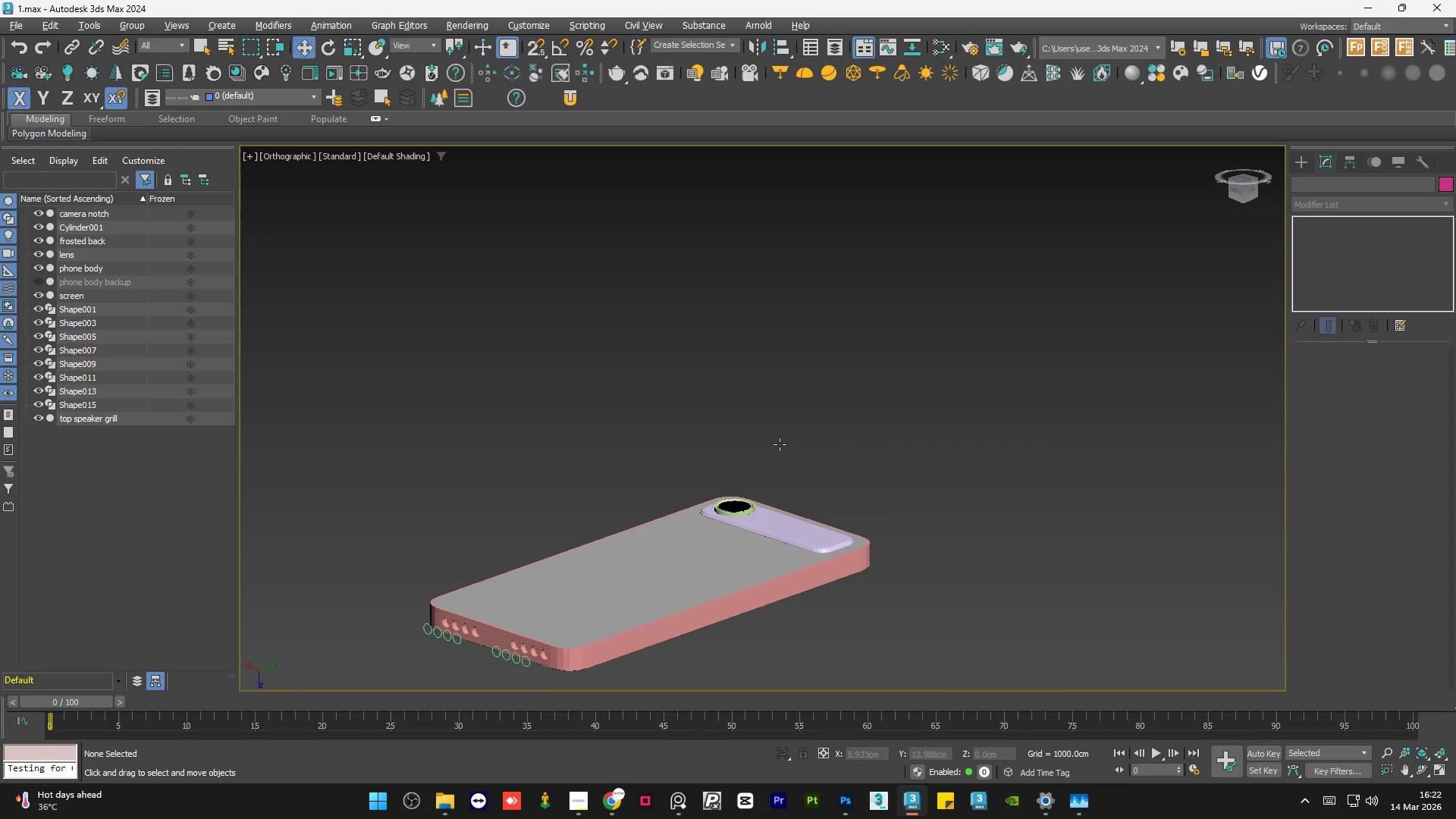 
key(Alt+AltLeft)
 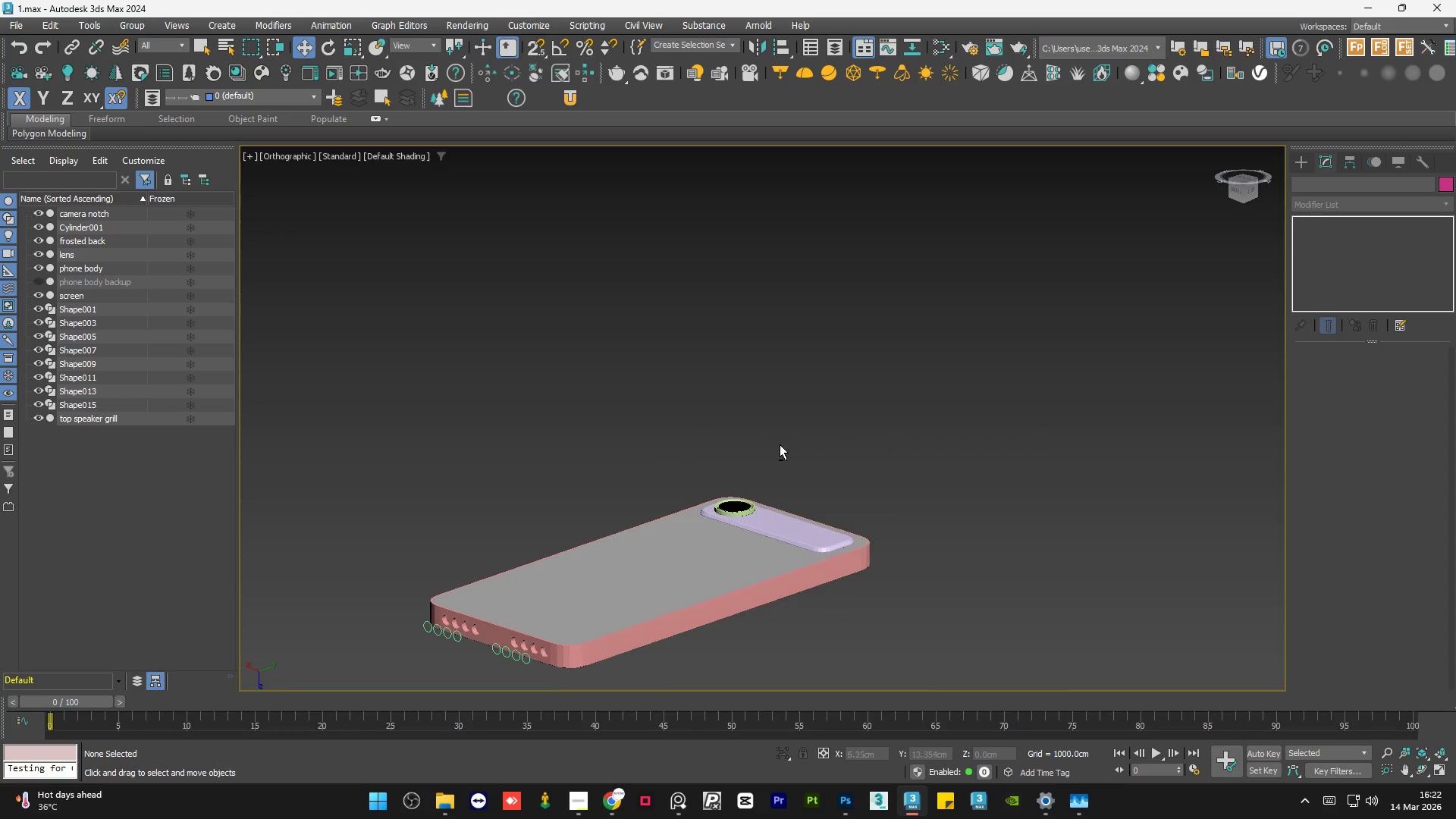 
hold_key(key=AltLeft, duration=22.2)
left_click([733, 500])
 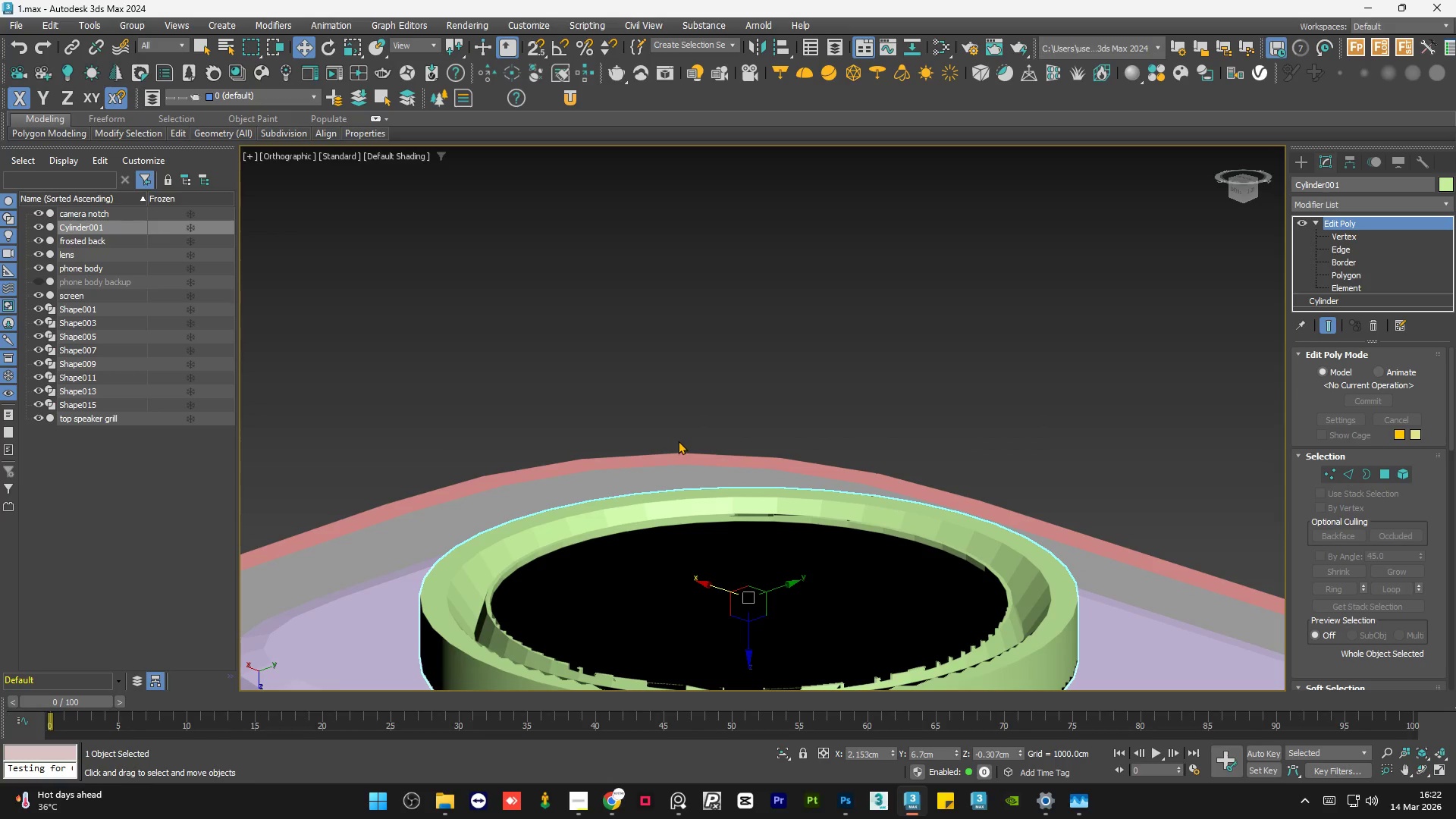 
scroll: coordinate [733, 500], scroll_direction: up, amount: 8.0
 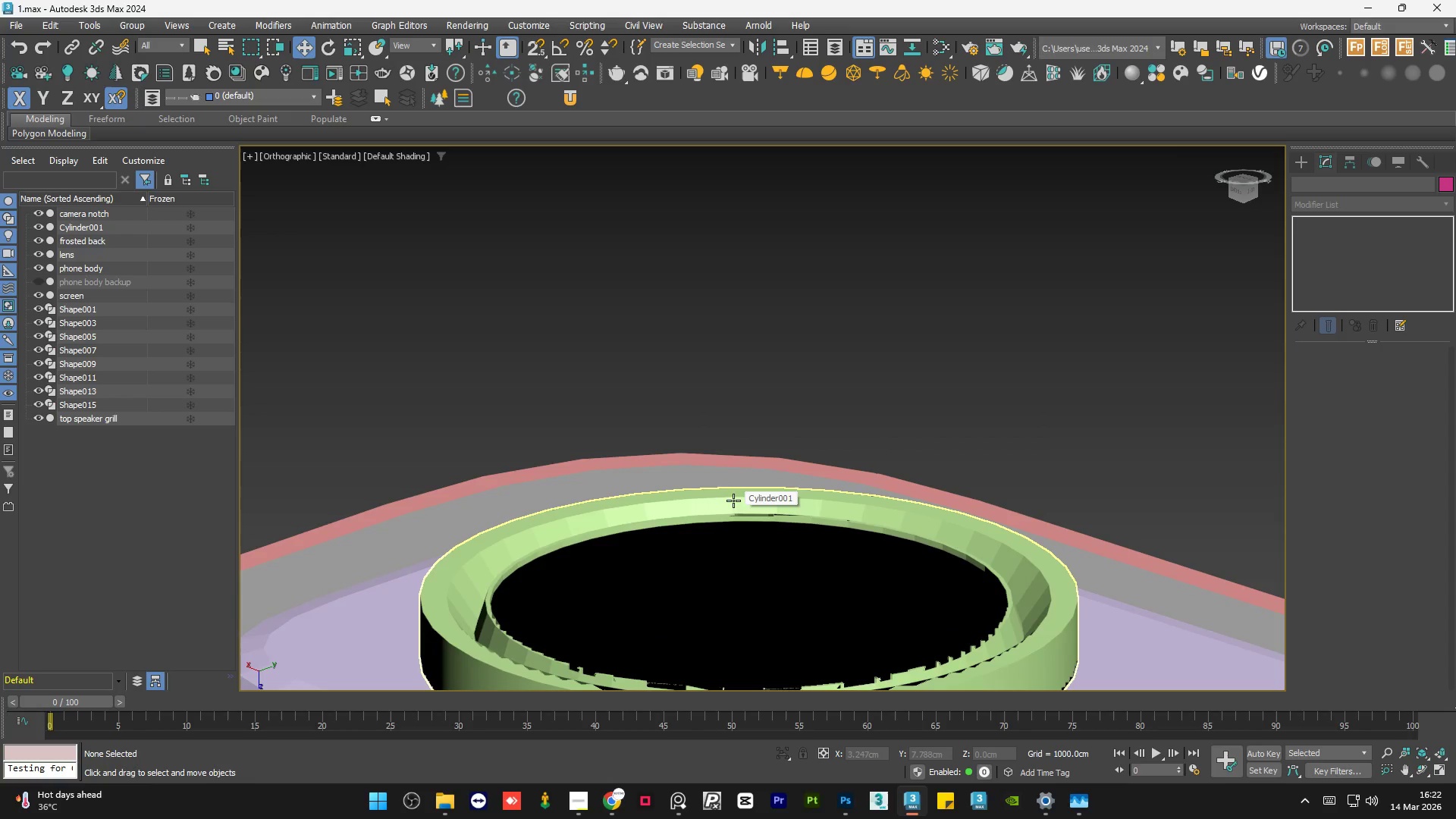 
scroll: coordinate [692, 385], scroll_direction: down, amount: 1.0
 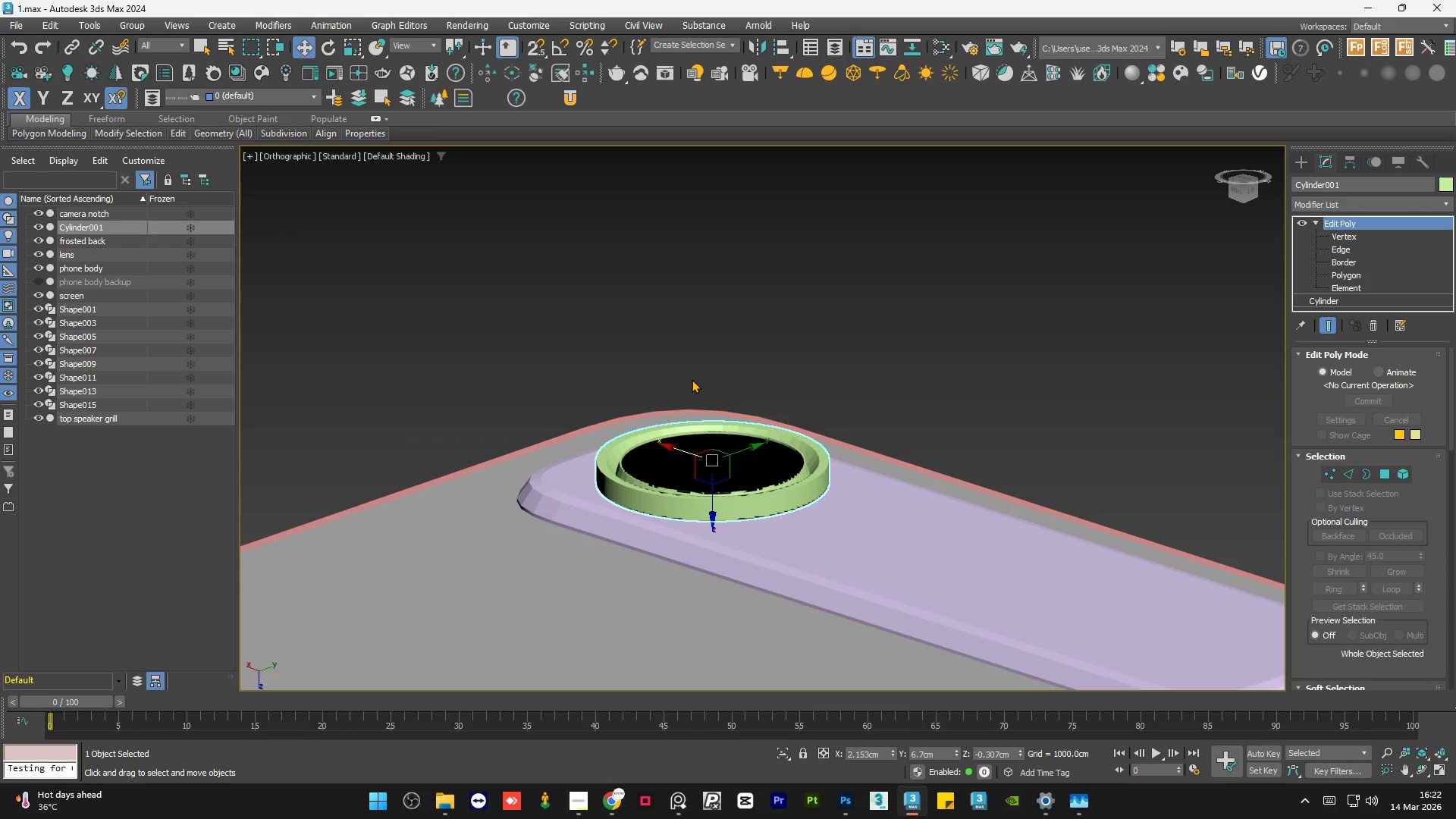 
left_click([606, 333])
 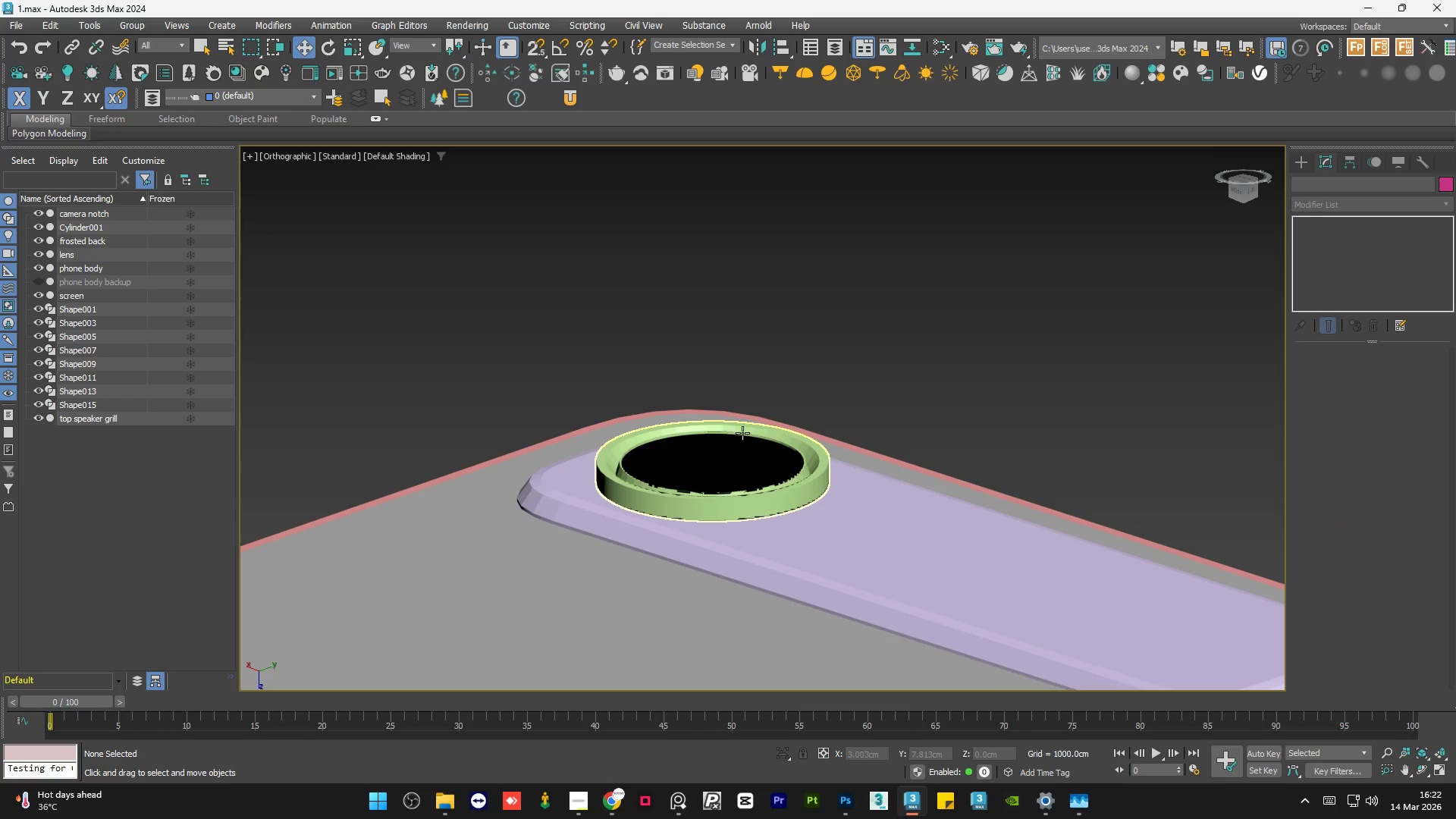 
scroll: coordinate [746, 434], scroll_direction: up, amount: 3.0
 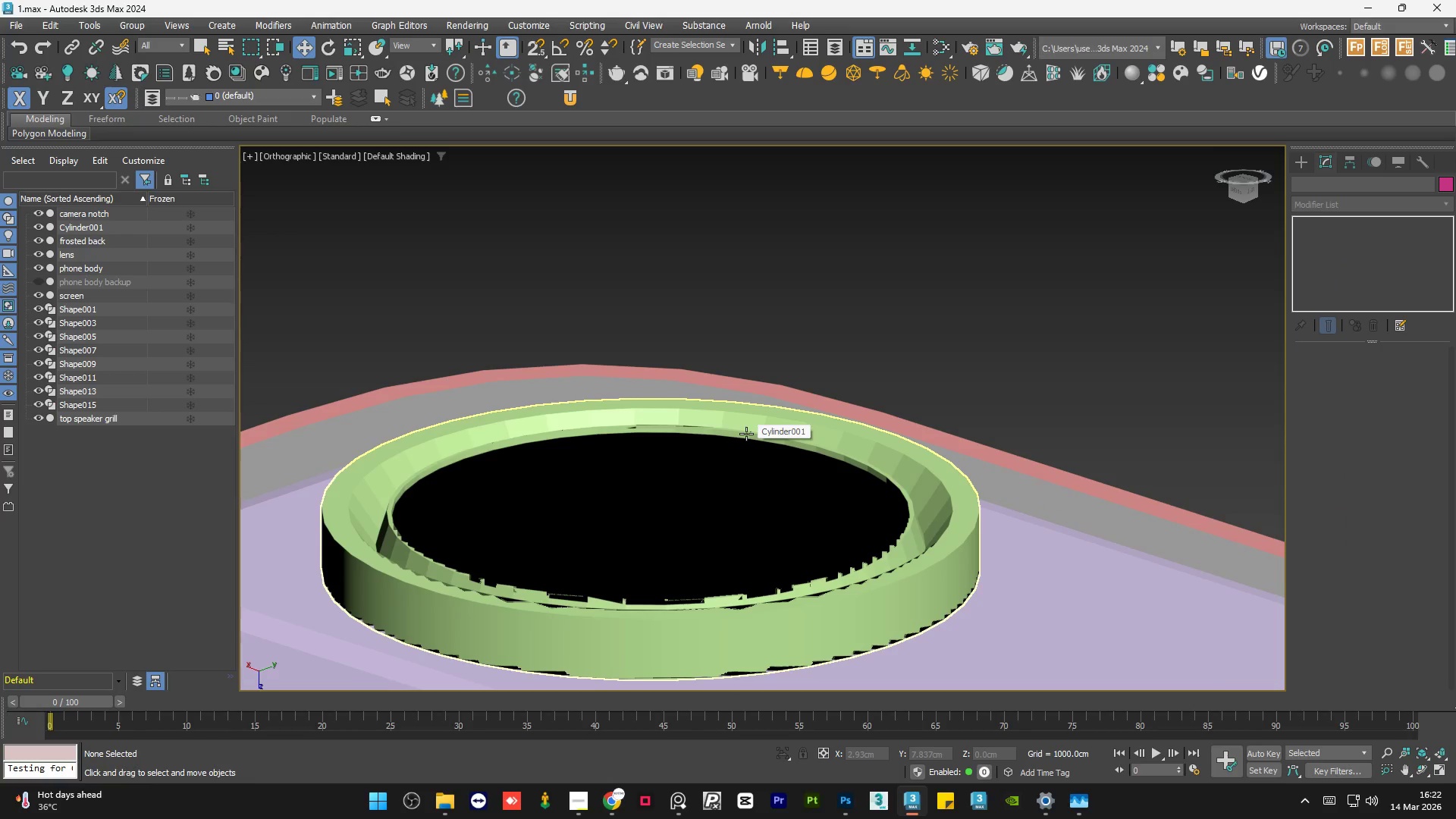 
left_click([746, 434])
 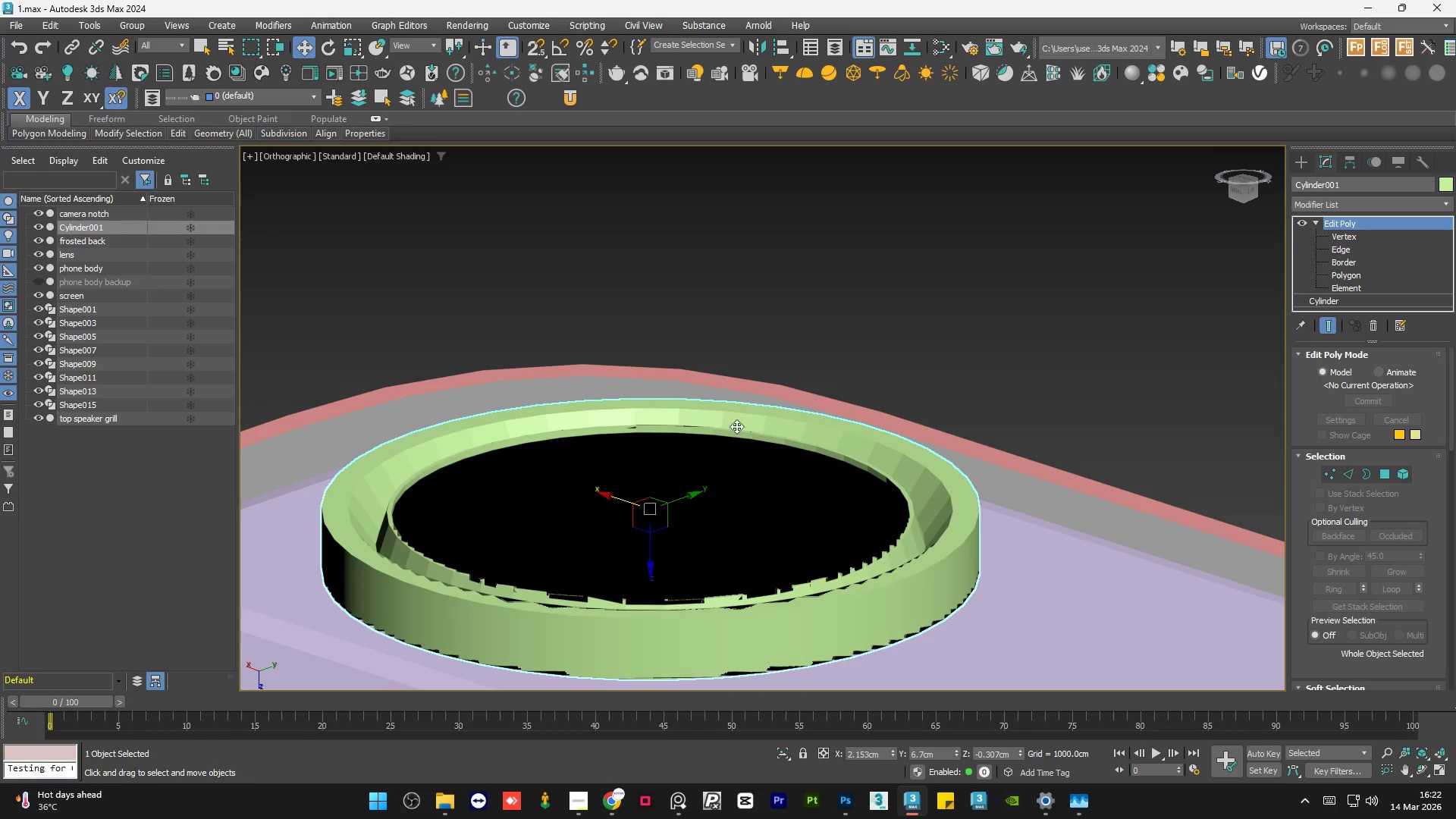 
hold_key(key=AltLeft, duration=1.51)
 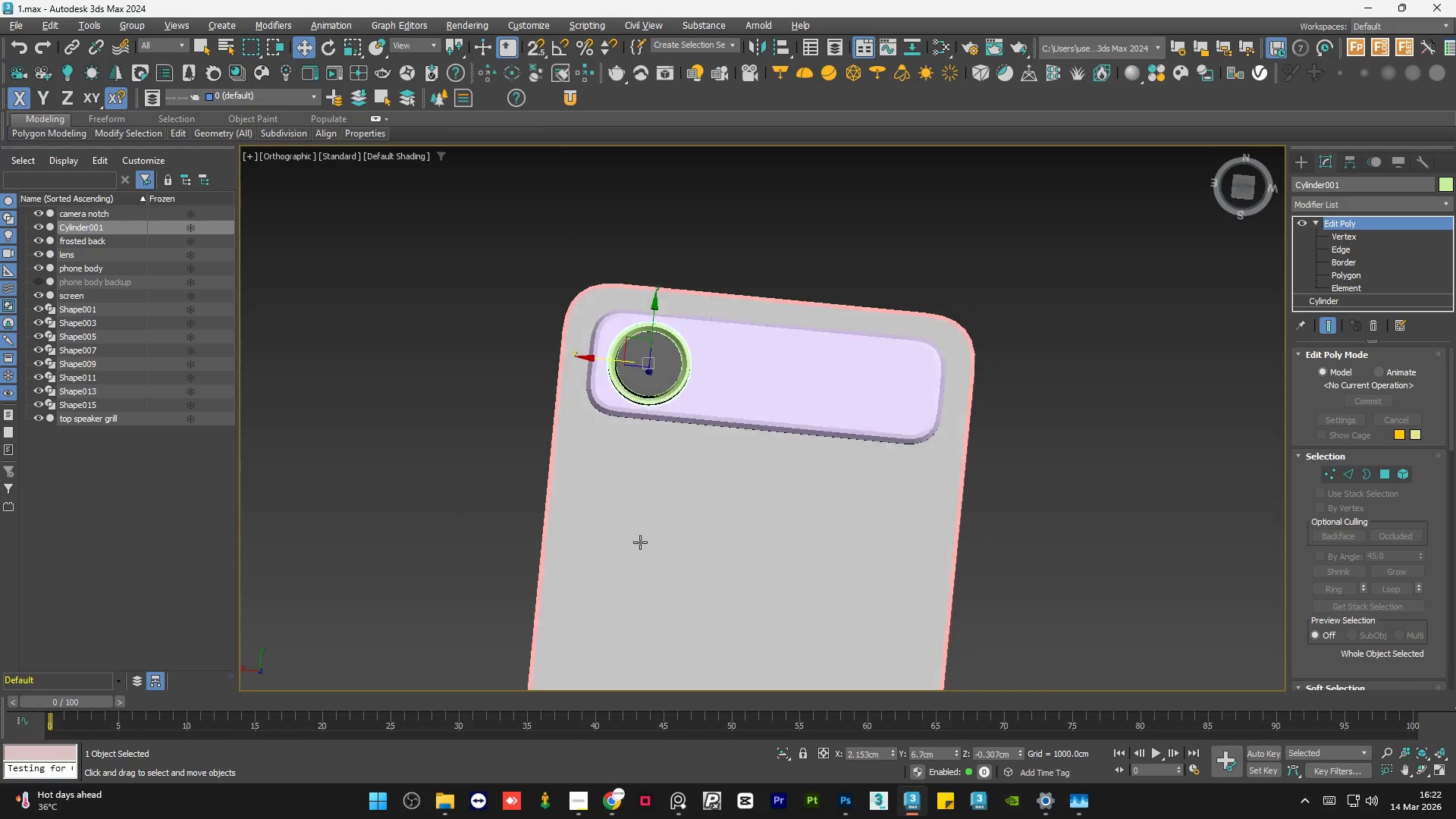 
scroll: coordinate [644, 336], scroll_direction: down, amount: 6.0
 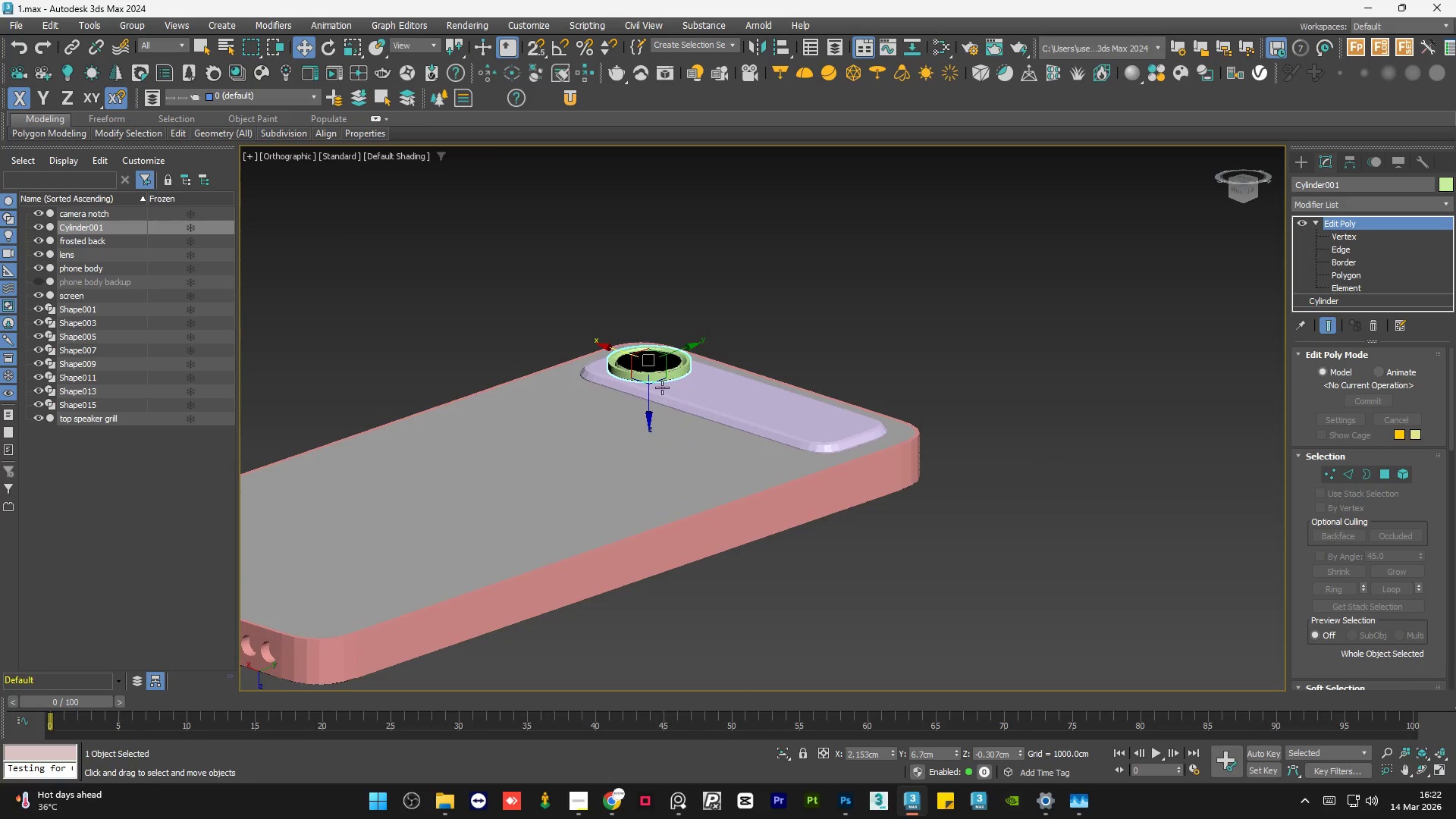 
hold_key(key=AltLeft, duration=1.5)
 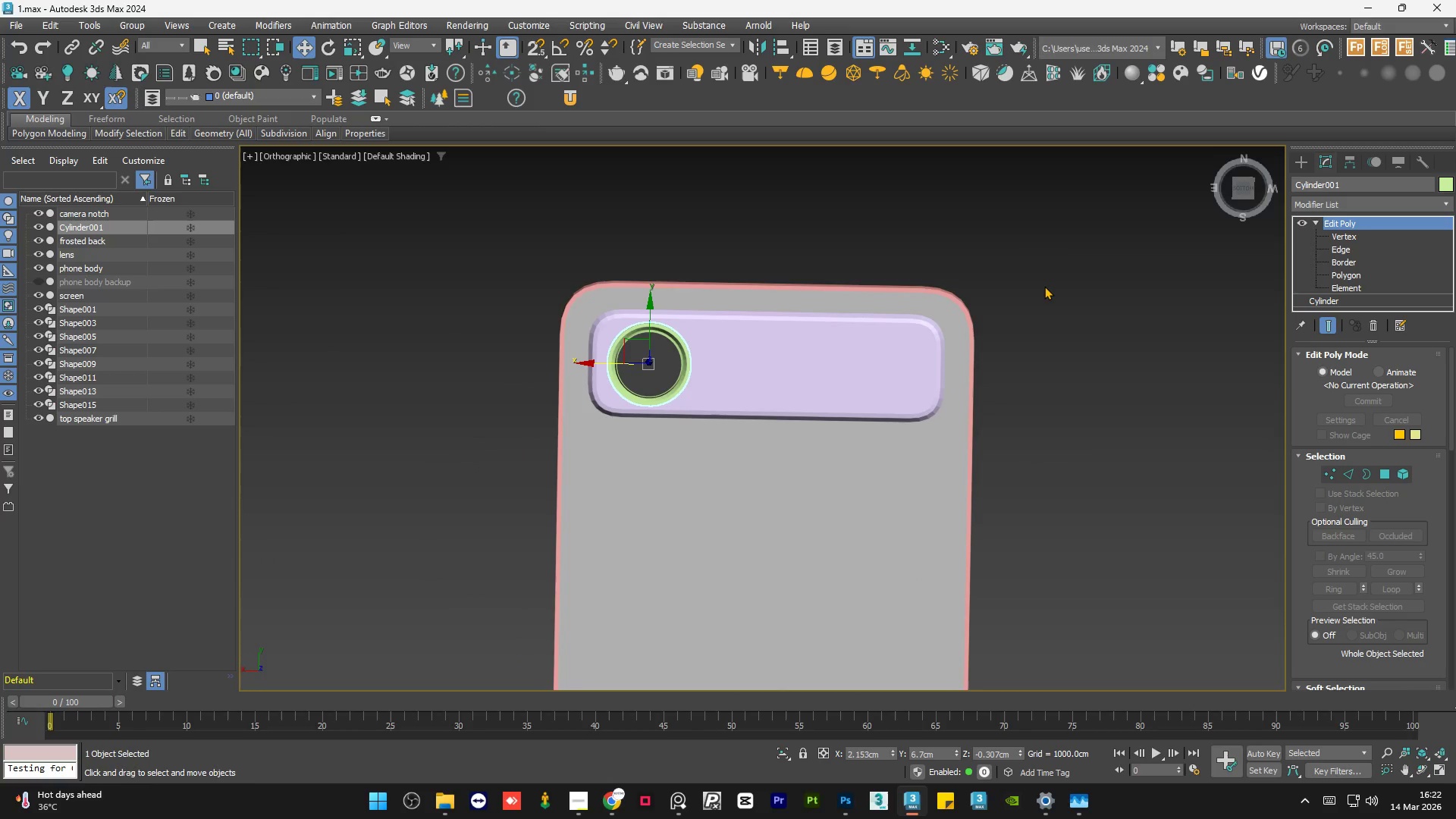 
key(Alt+AltLeft)
 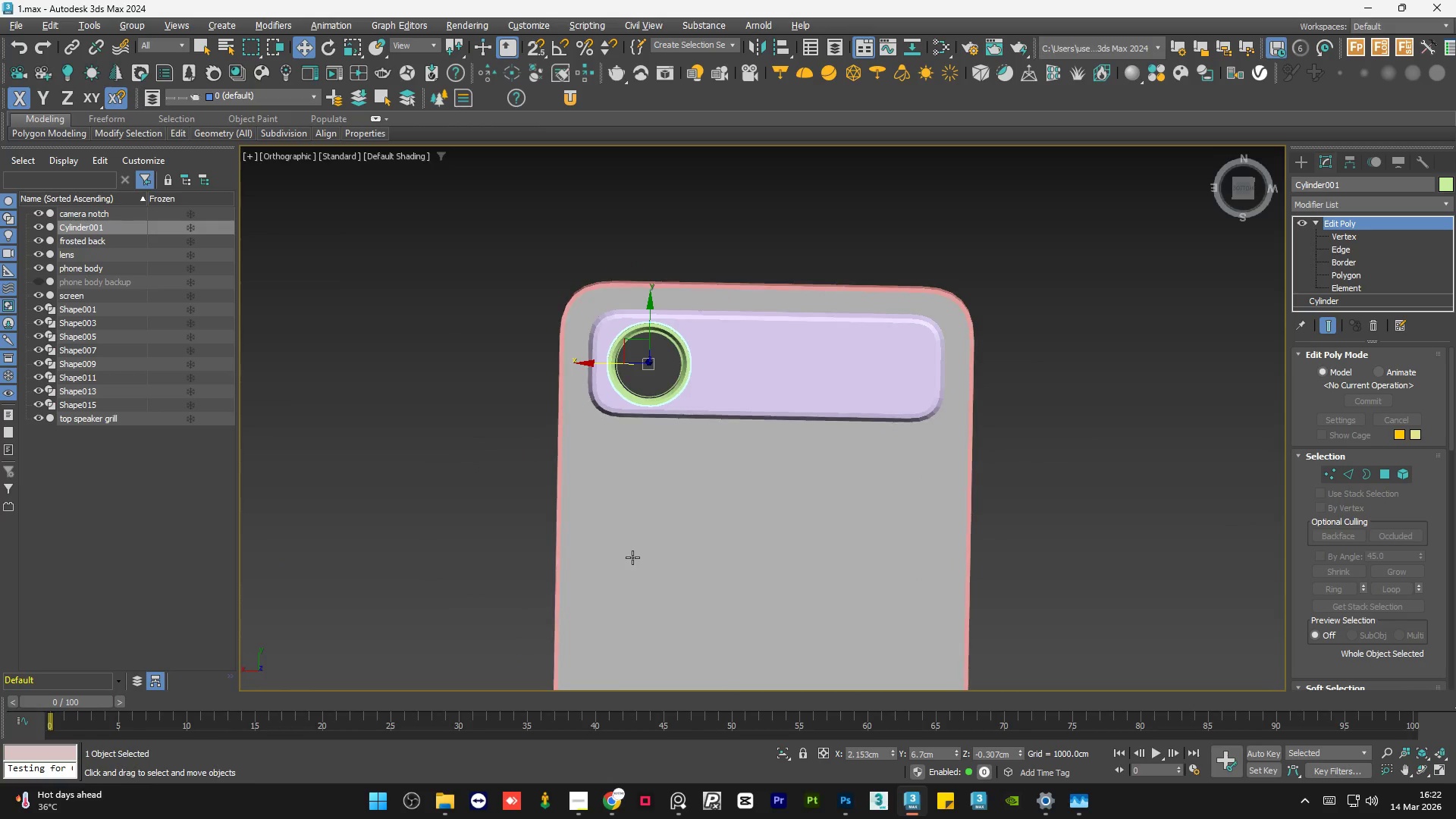 
key(Alt+AltLeft)
 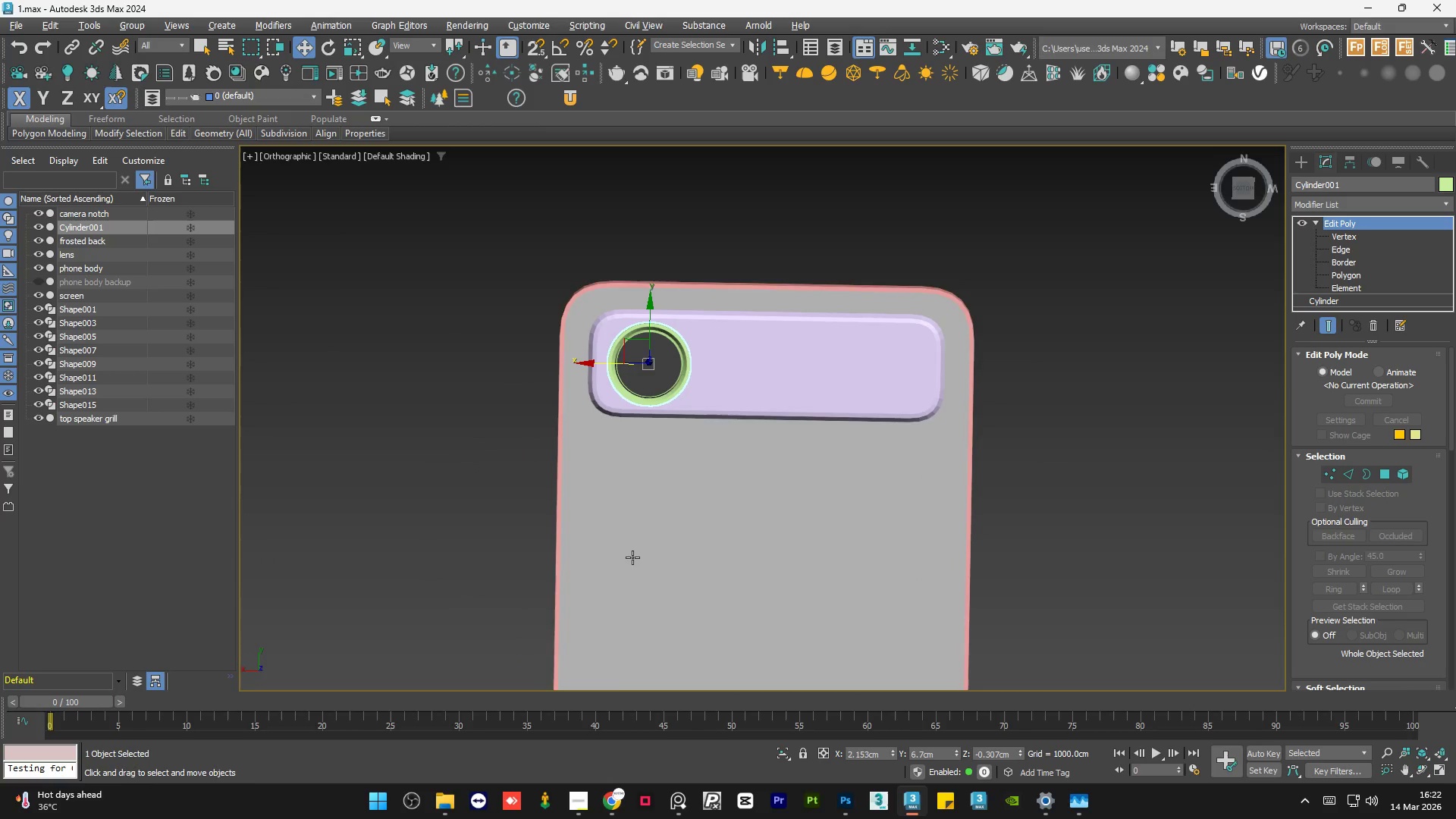 
key(Alt+AltLeft)
 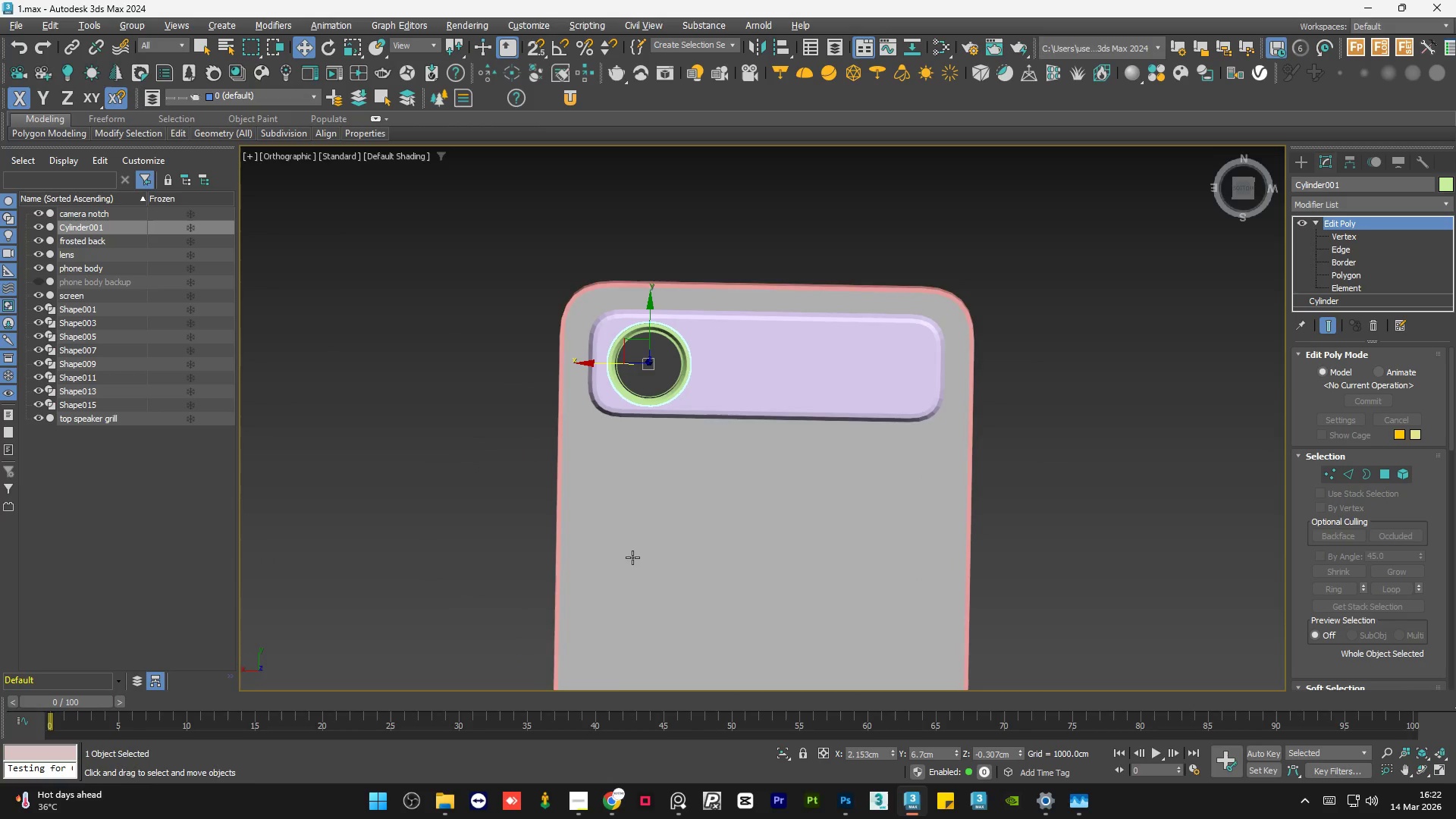 
key(Alt+AltLeft)
 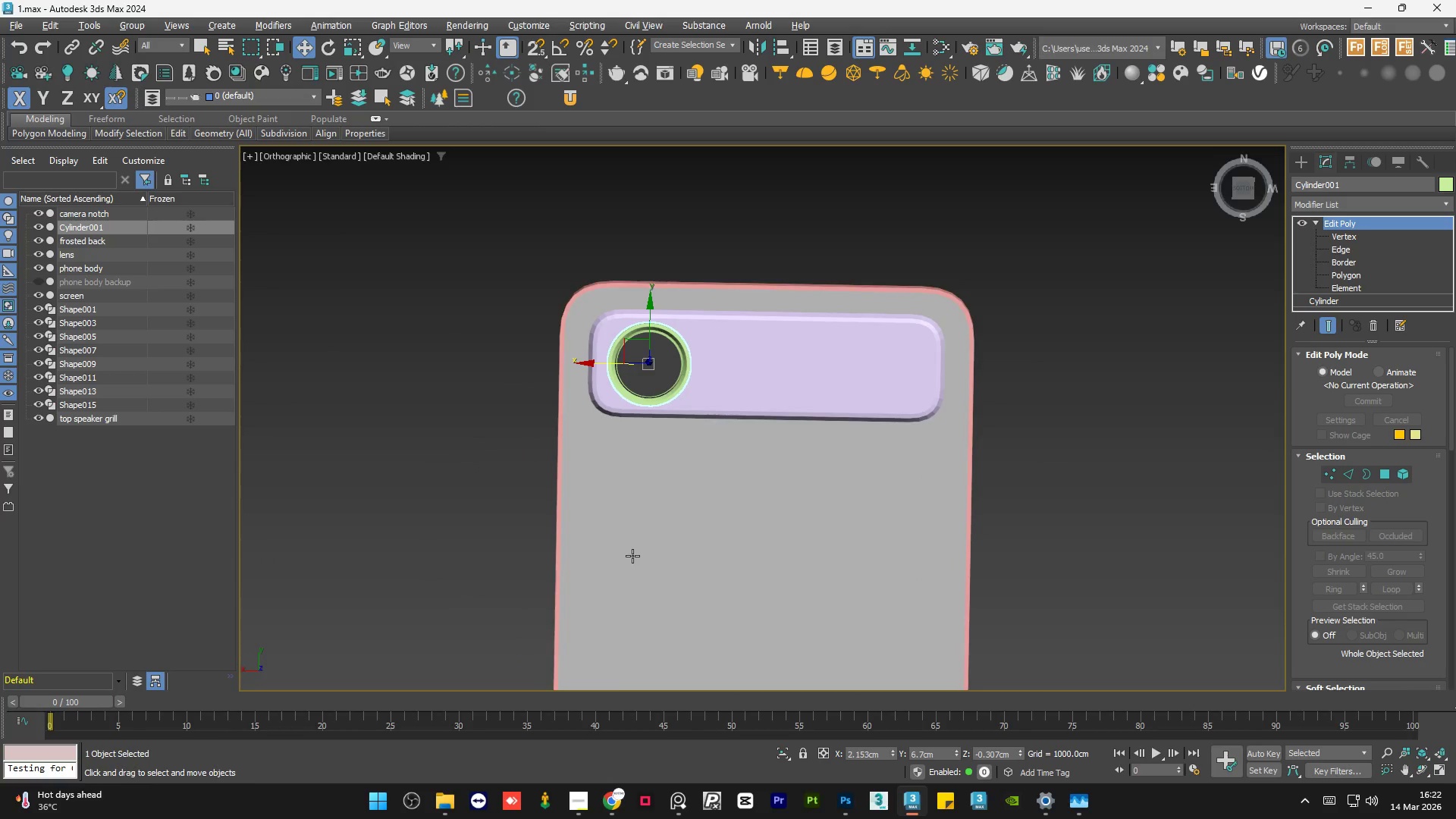 
hold_key(key=AltLeft, duration=9.98)
left_click([1244, 188])
 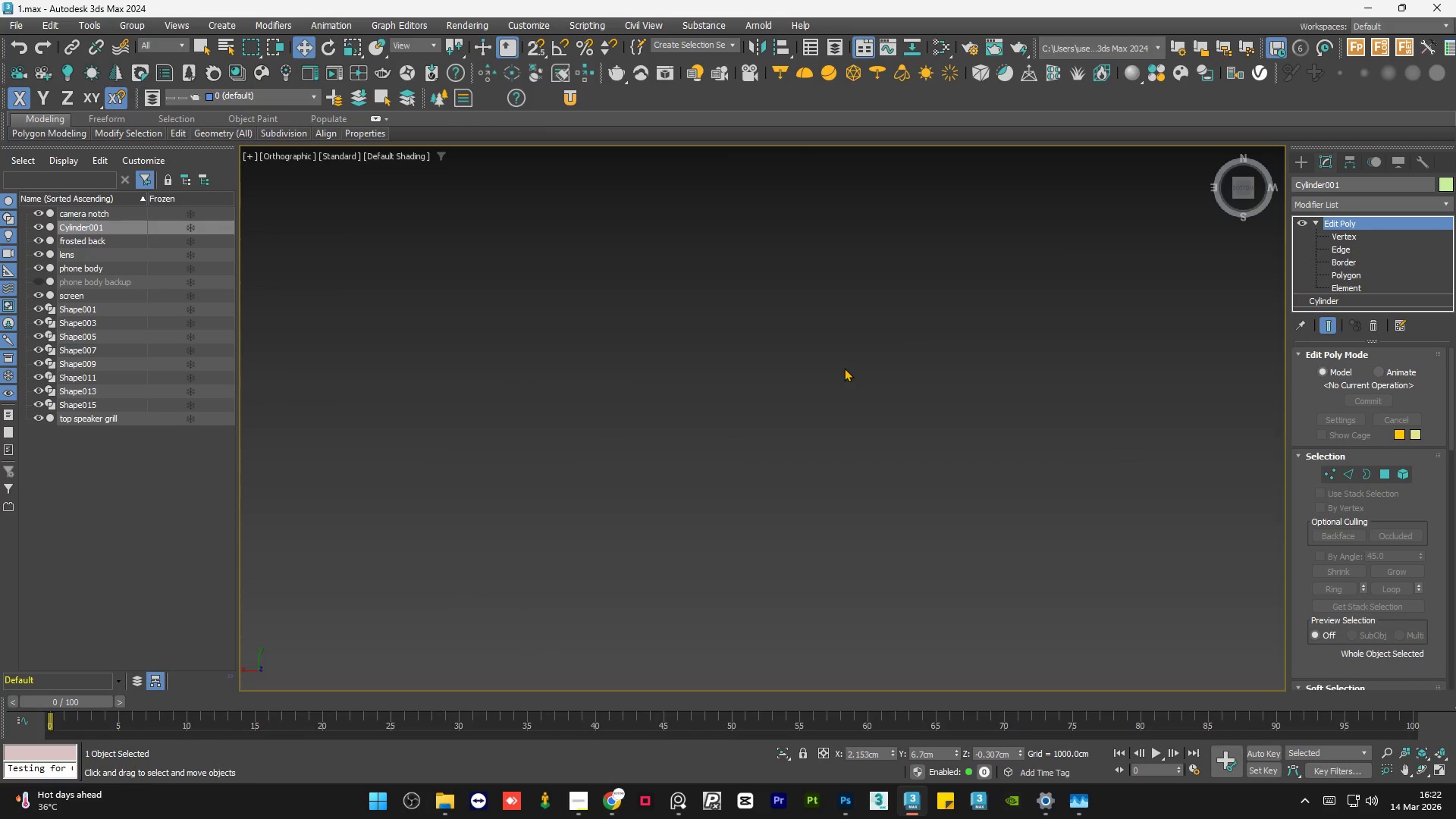 
key(Z)
 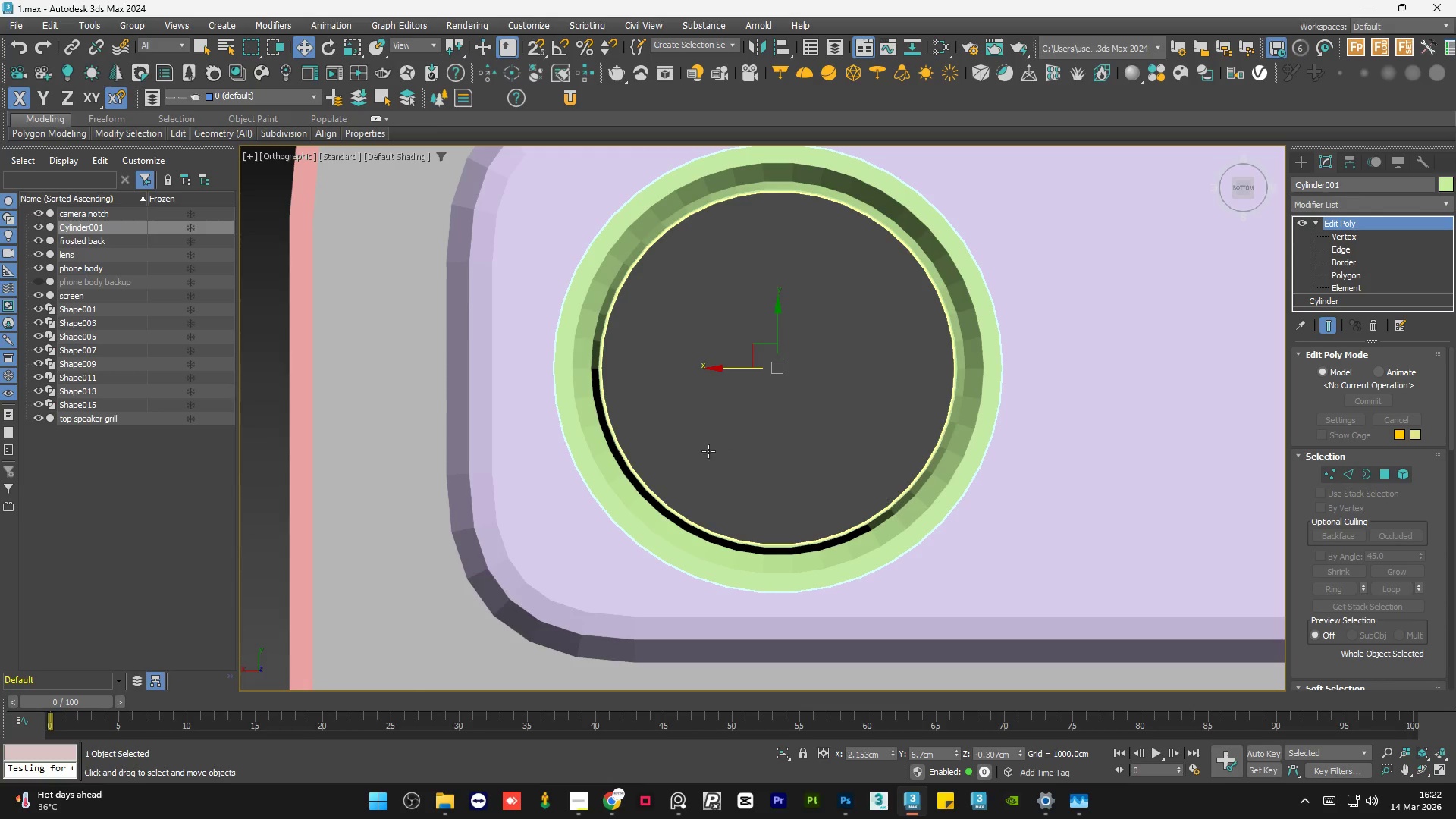 
left_click([930, 437])
 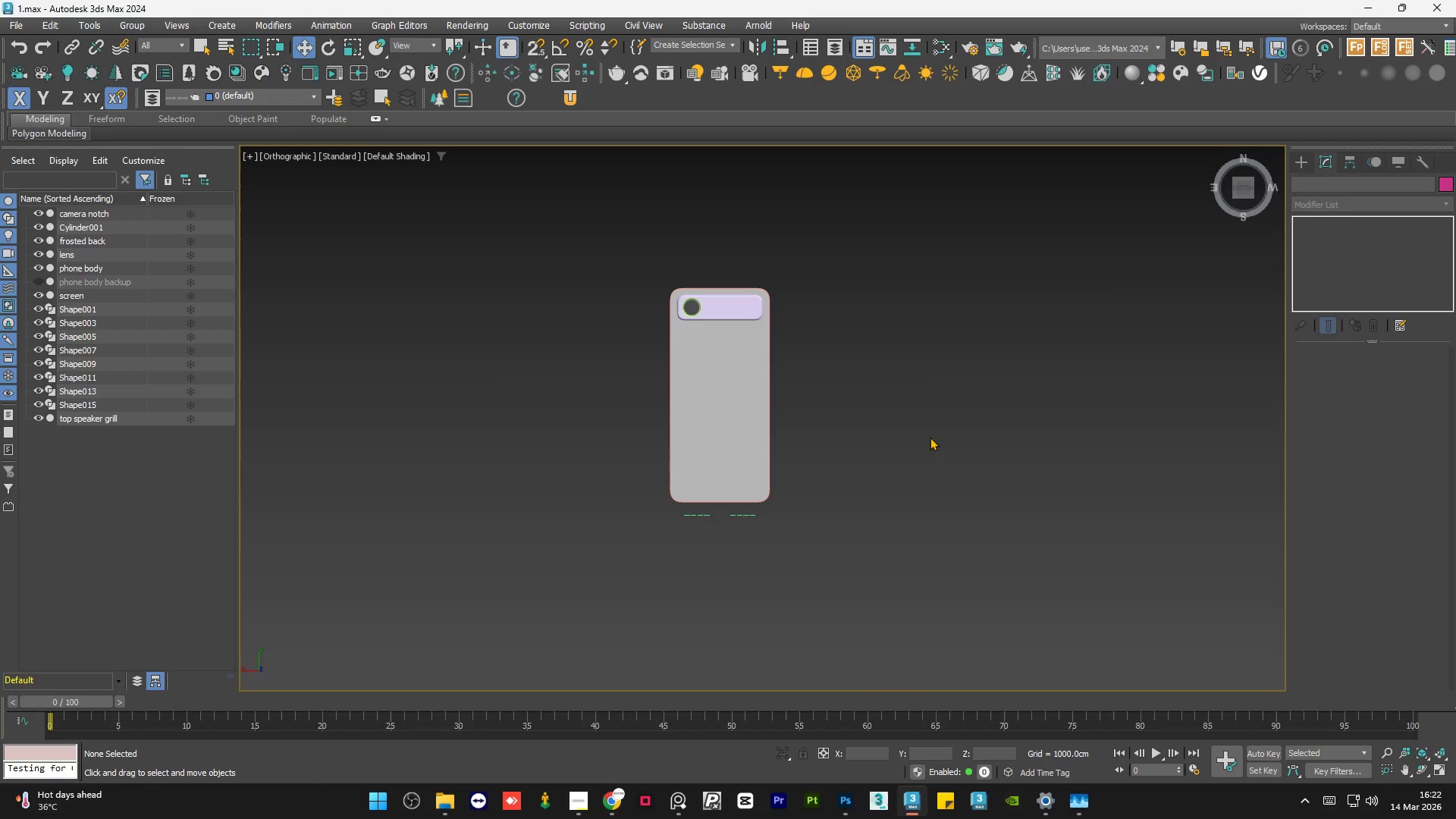 
scroll: coordinate [685, 258], scroll_direction: down, amount: 9.0
 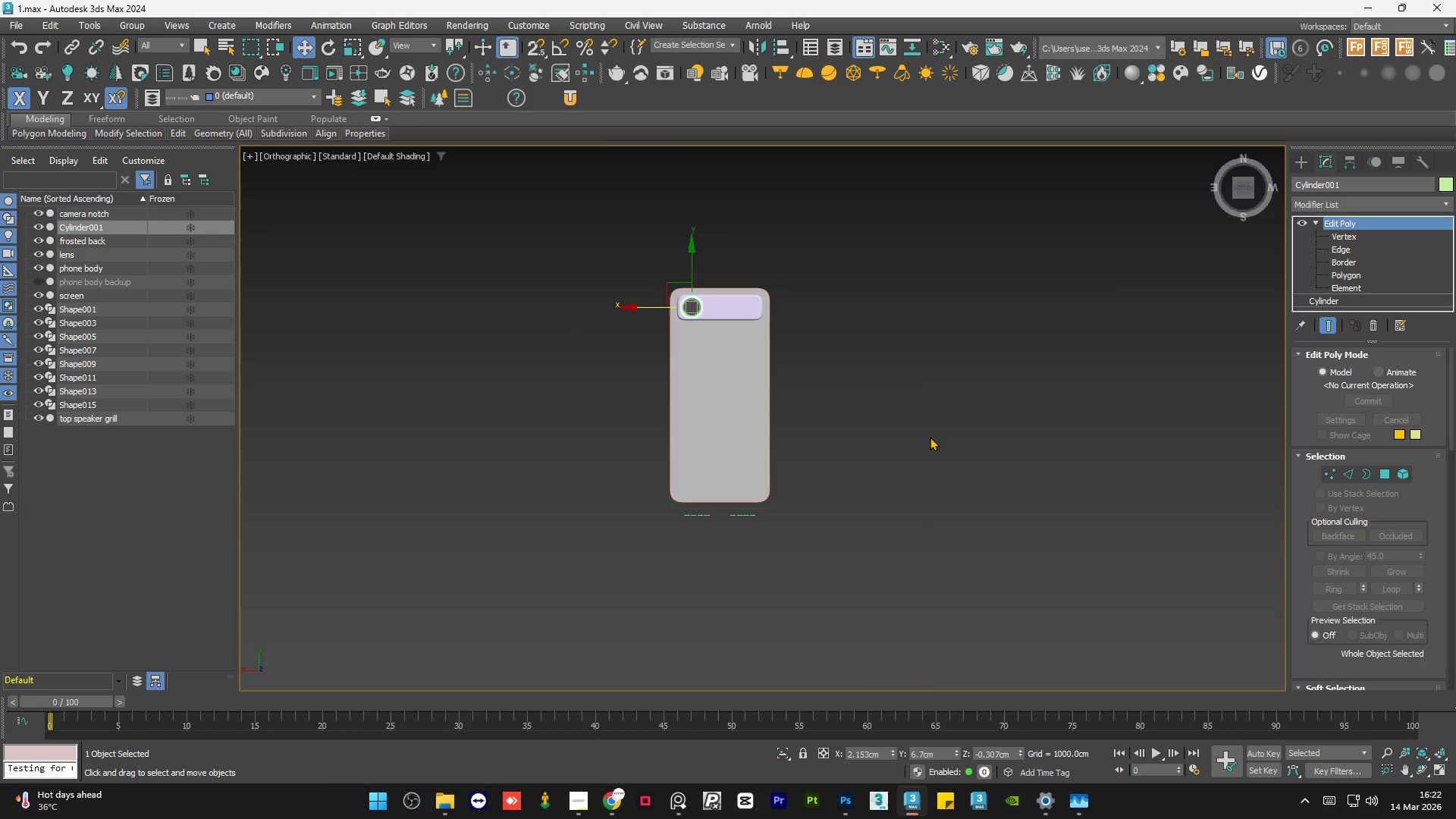 
double_click([930, 437])
 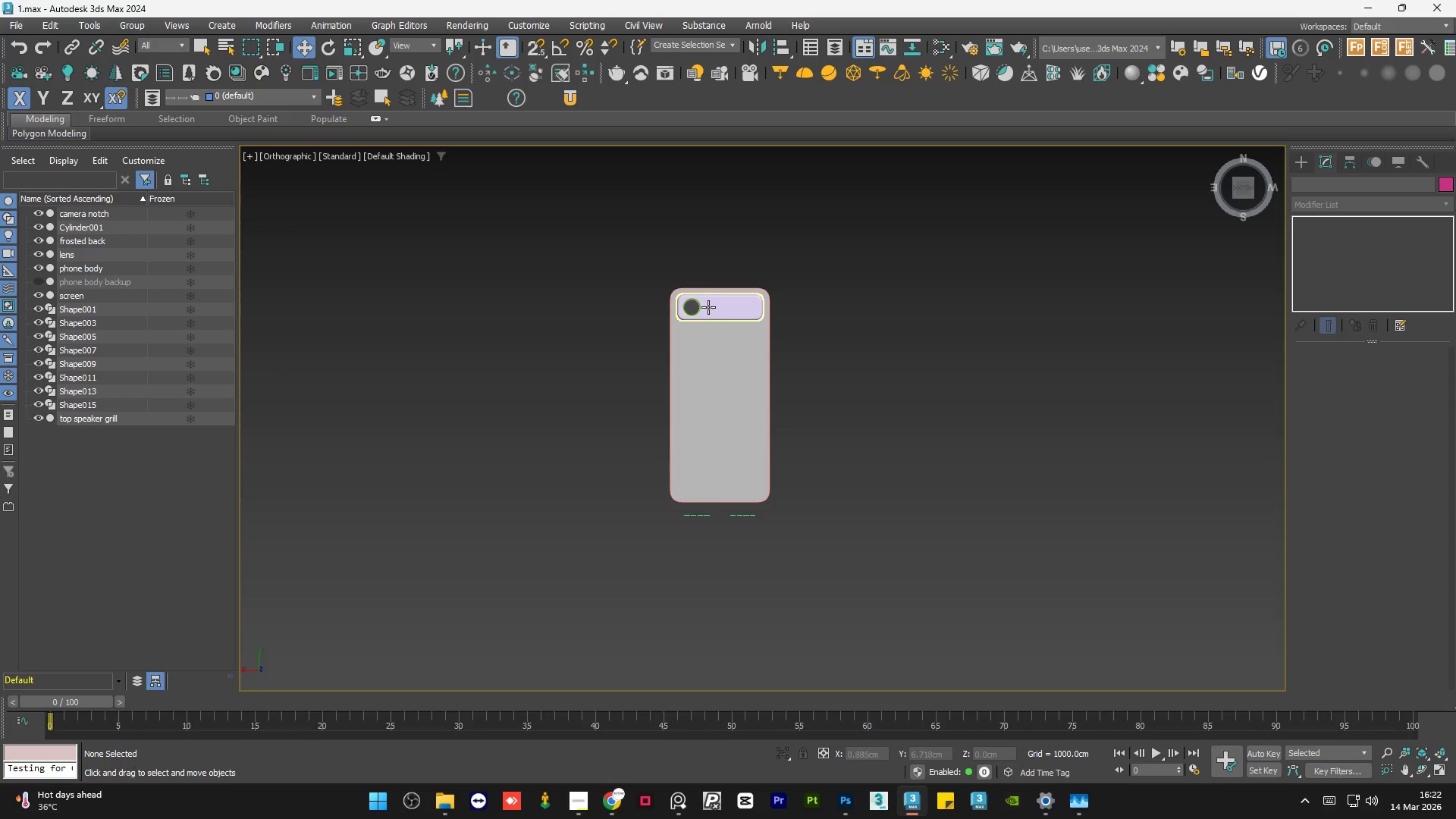 
scroll: coordinate [635, 278], scroll_direction: up, amount: 9.0
 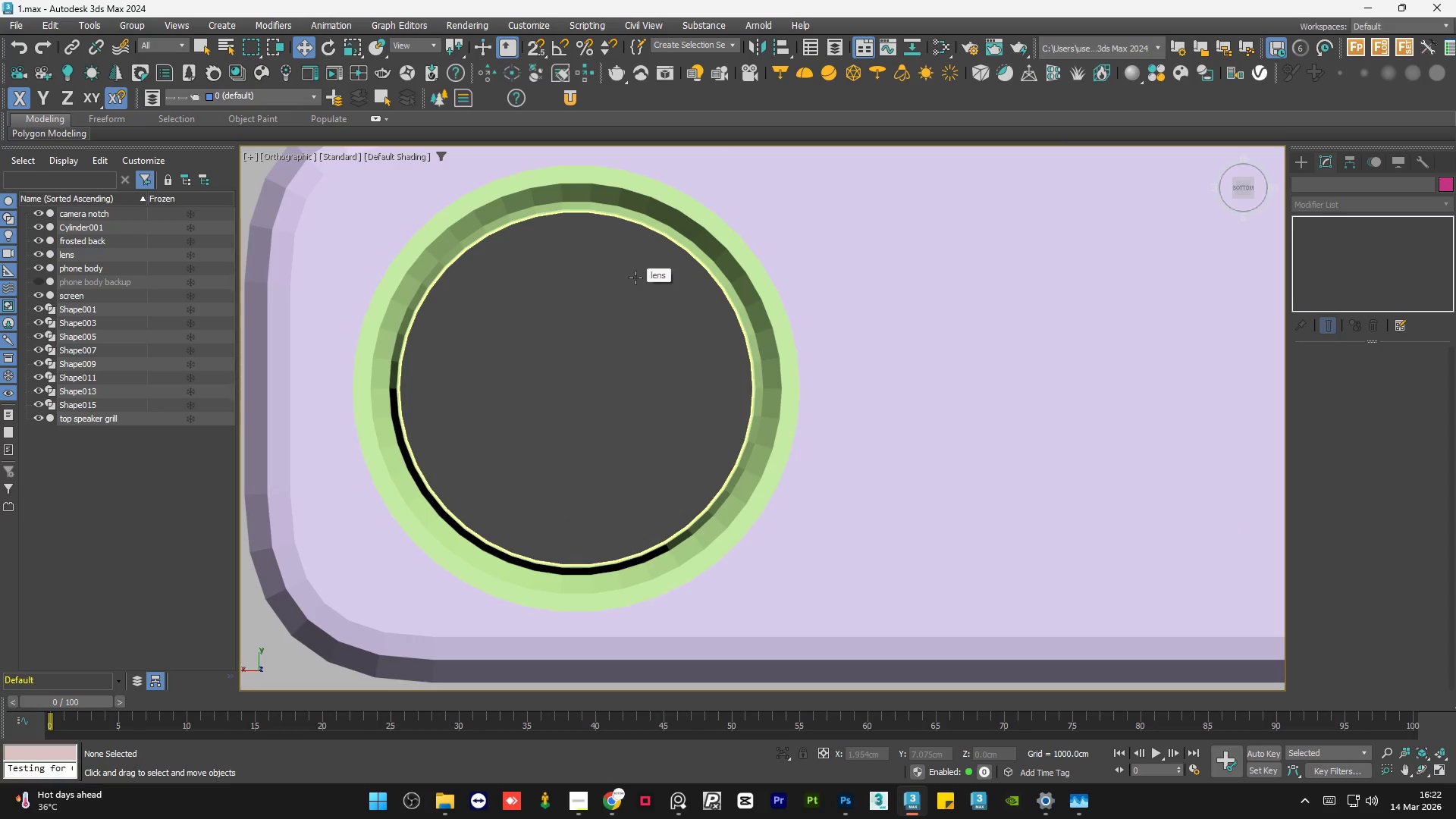 
left_click([635, 278])
 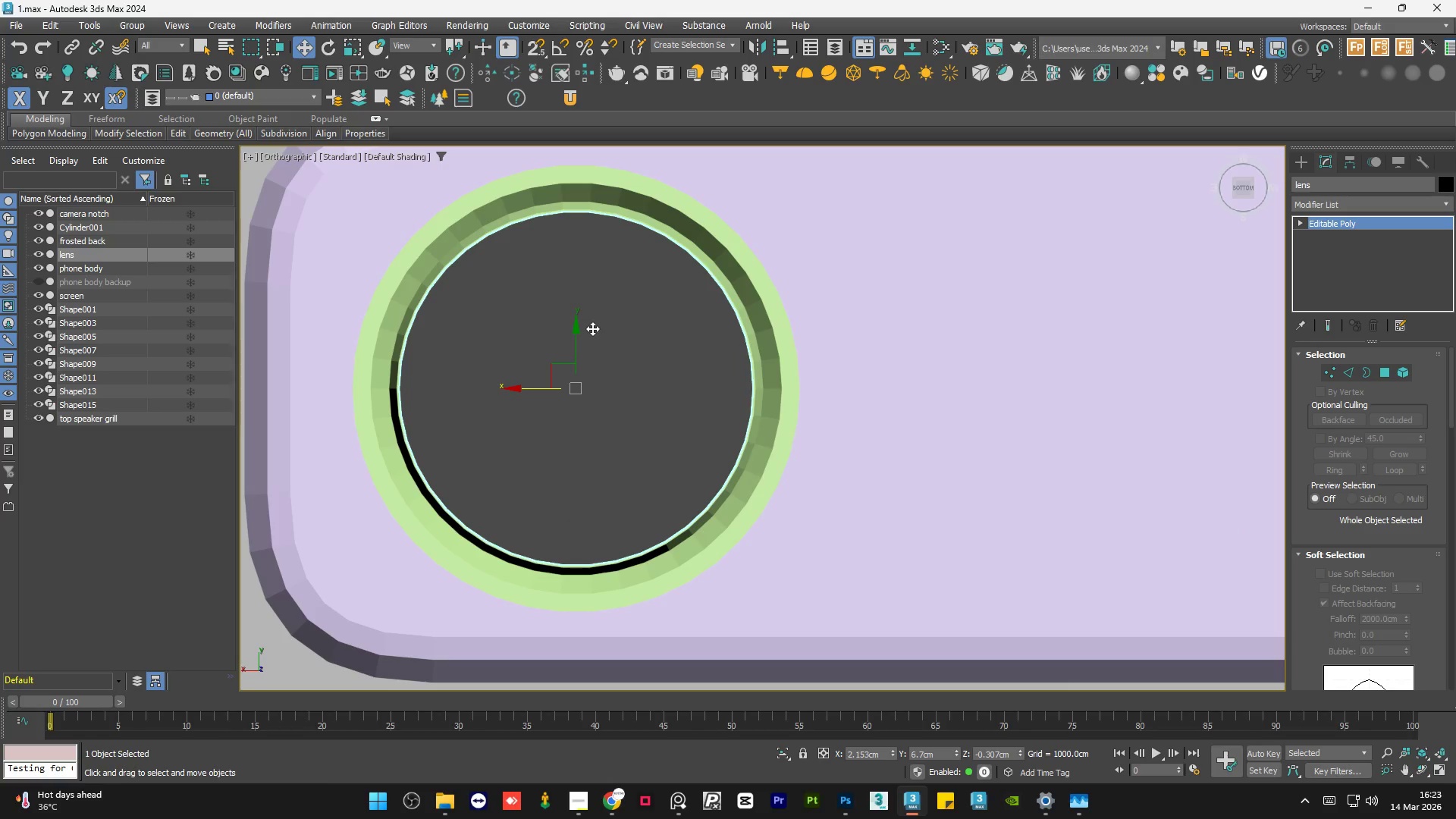 
hold_key(key=AltLeft, duration=1.52)
 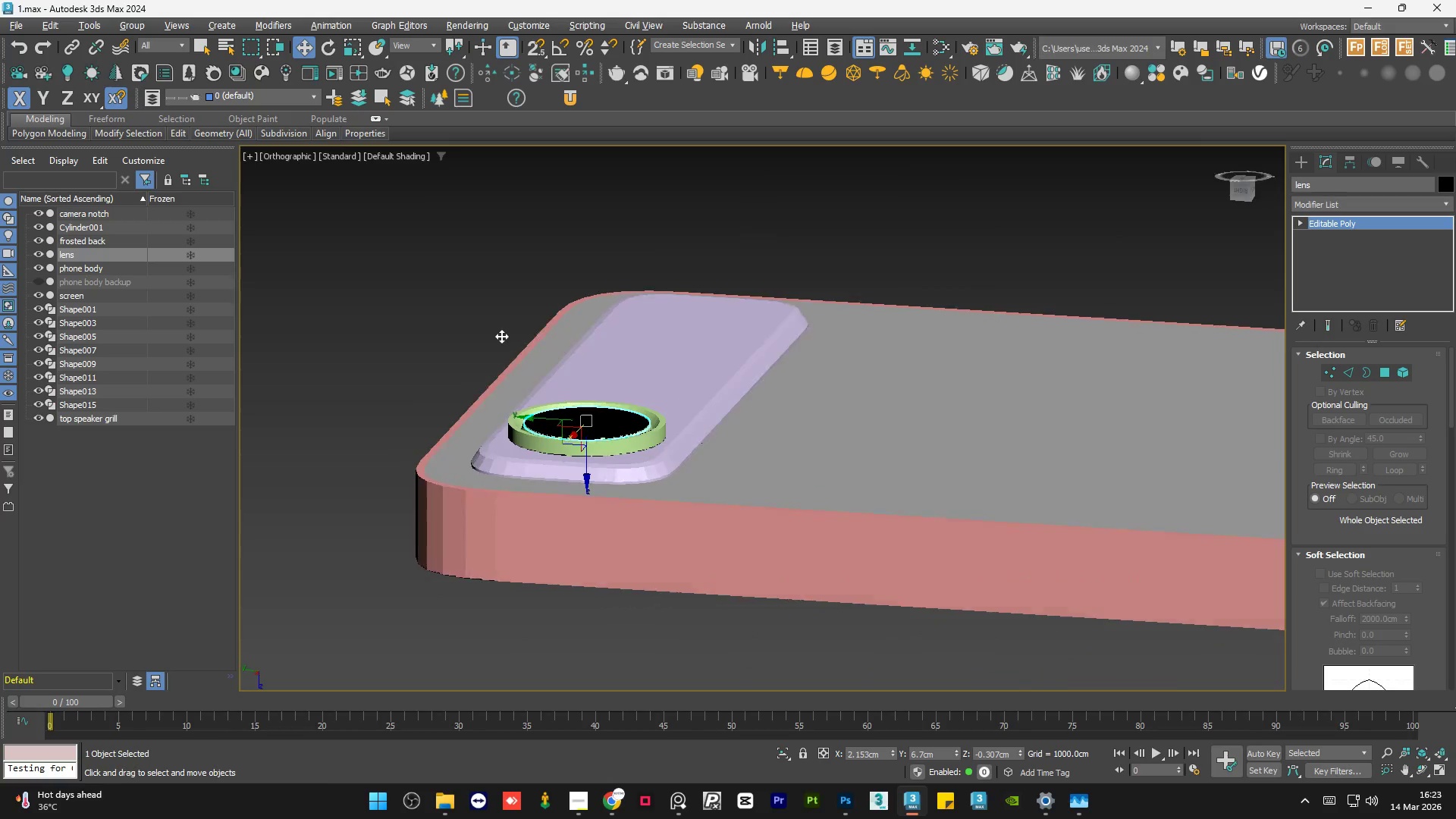 
scroll: coordinate [594, 444], scroll_direction: down, amount: 3.0
 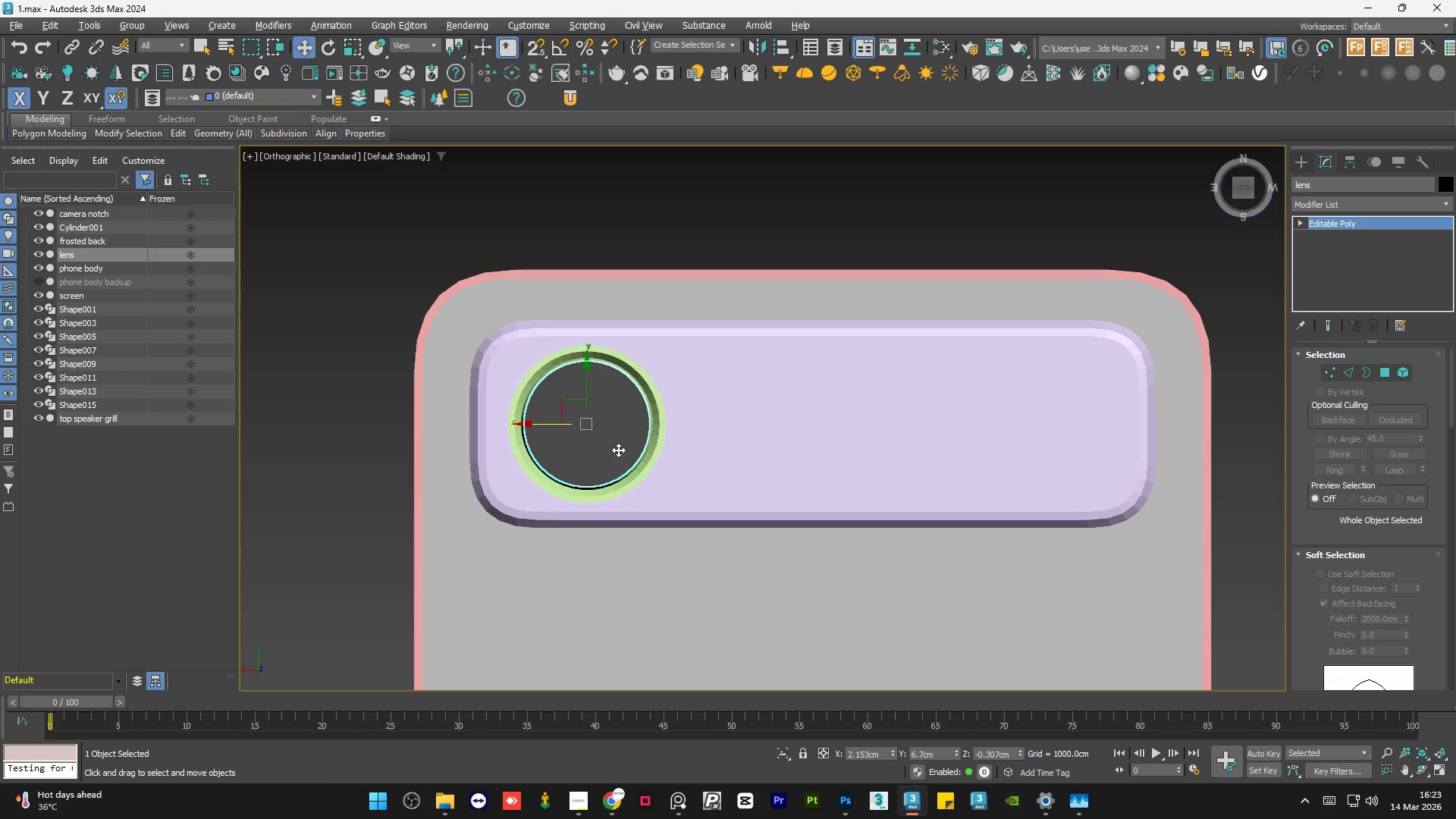 
hold_key(key=AltLeft, duration=0.72)
 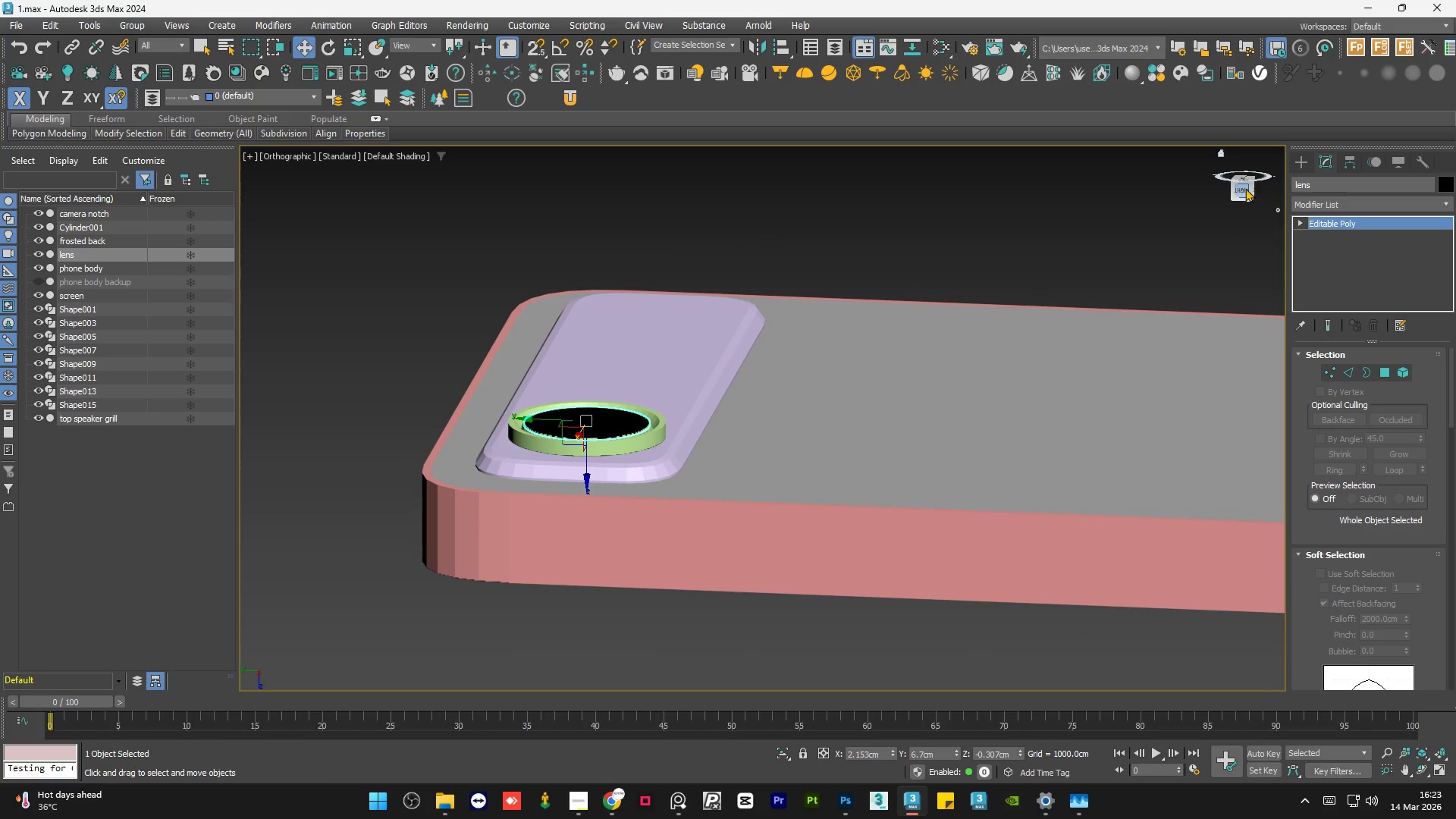 
left_click([1241, 187])
 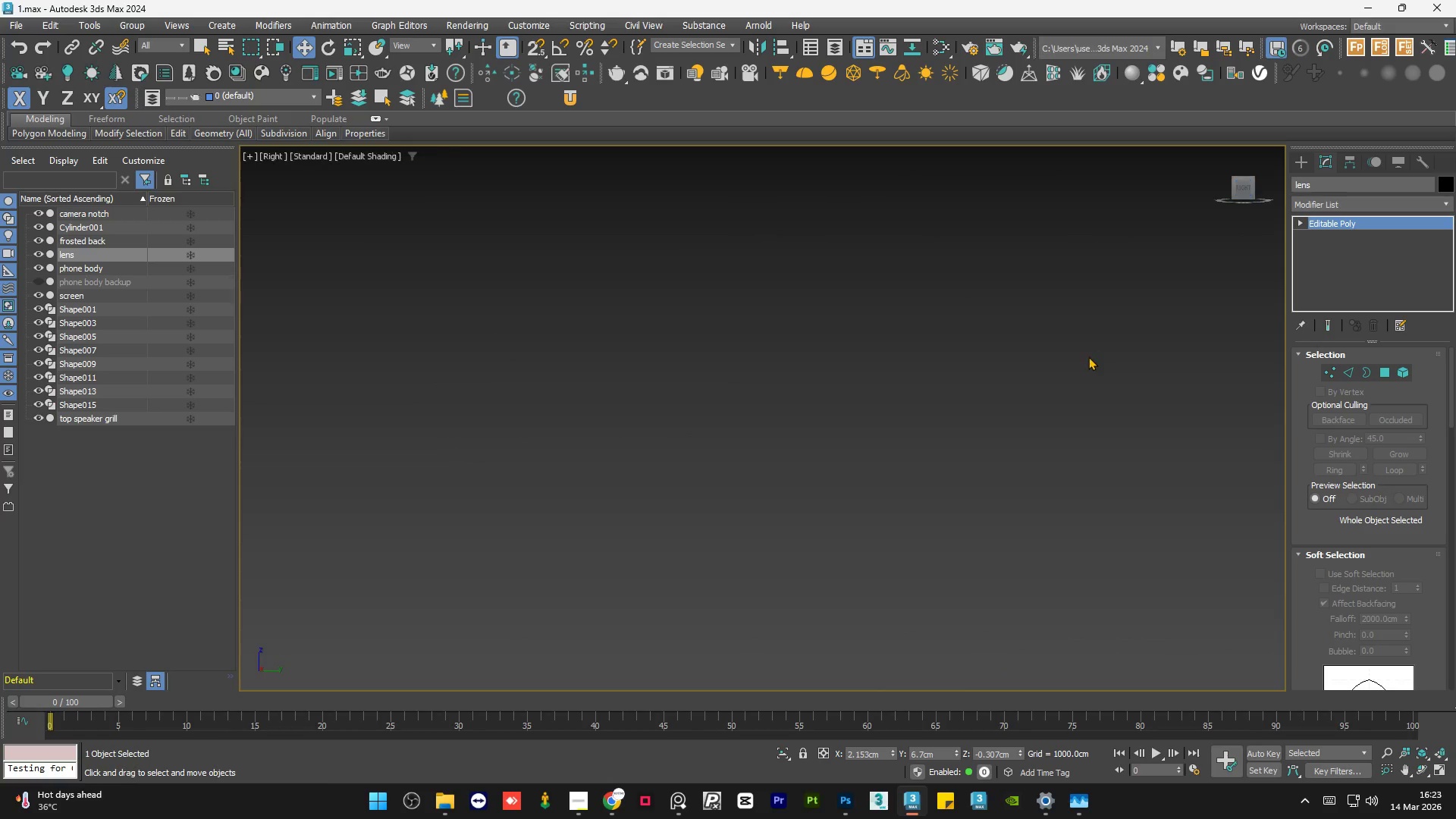 
type(zz[F3])
 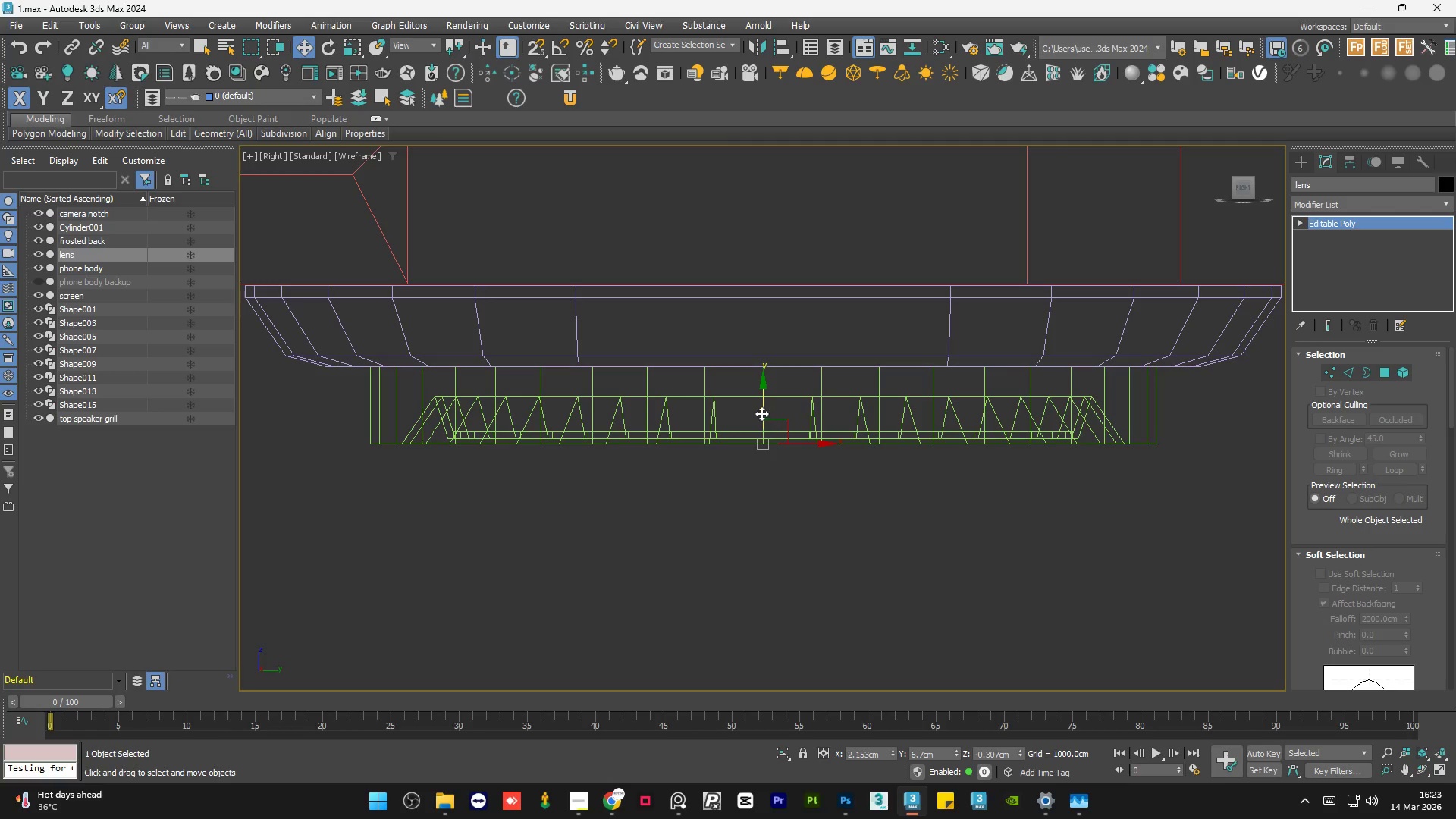 
hold_key(key=ShiftLeft, duration=1.5)
left_click_drag(start_coordinate=[761, 411], to_coordinate=[767, 421])
 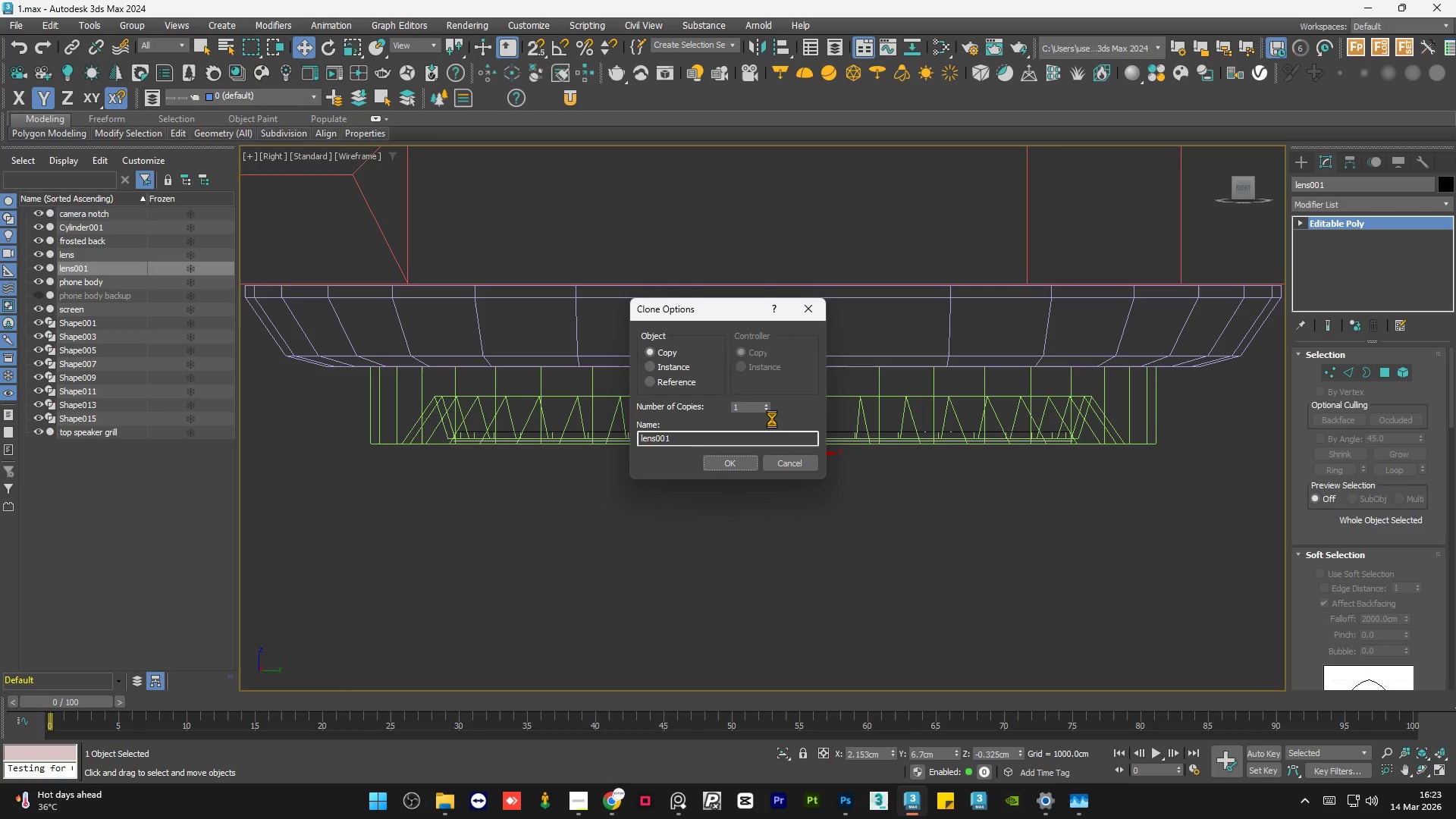 
hold_key(key=ShiftLeft, duration=1.52)
 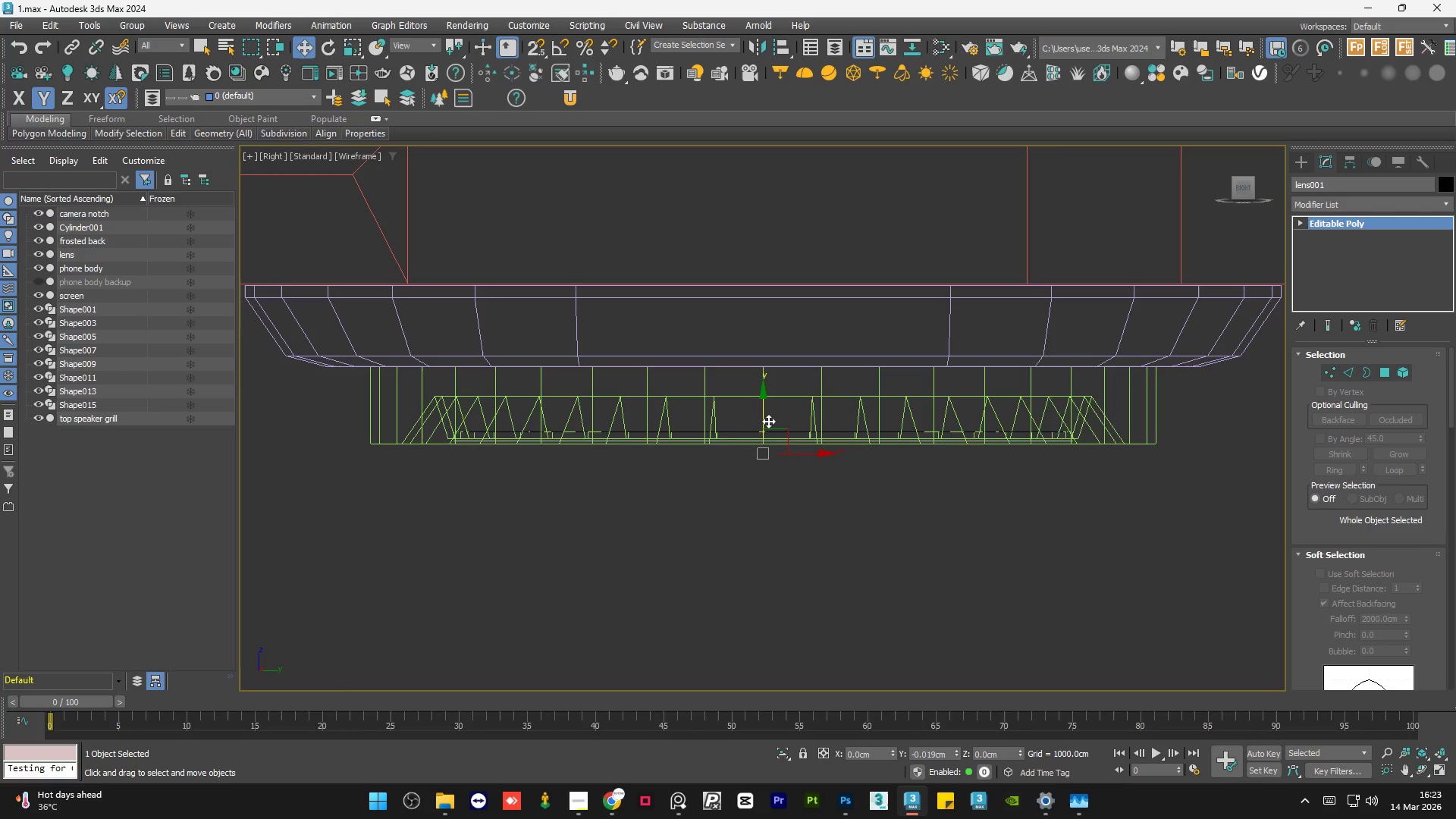 
hold_key(key=ShiftLeft, duration=1.52)
 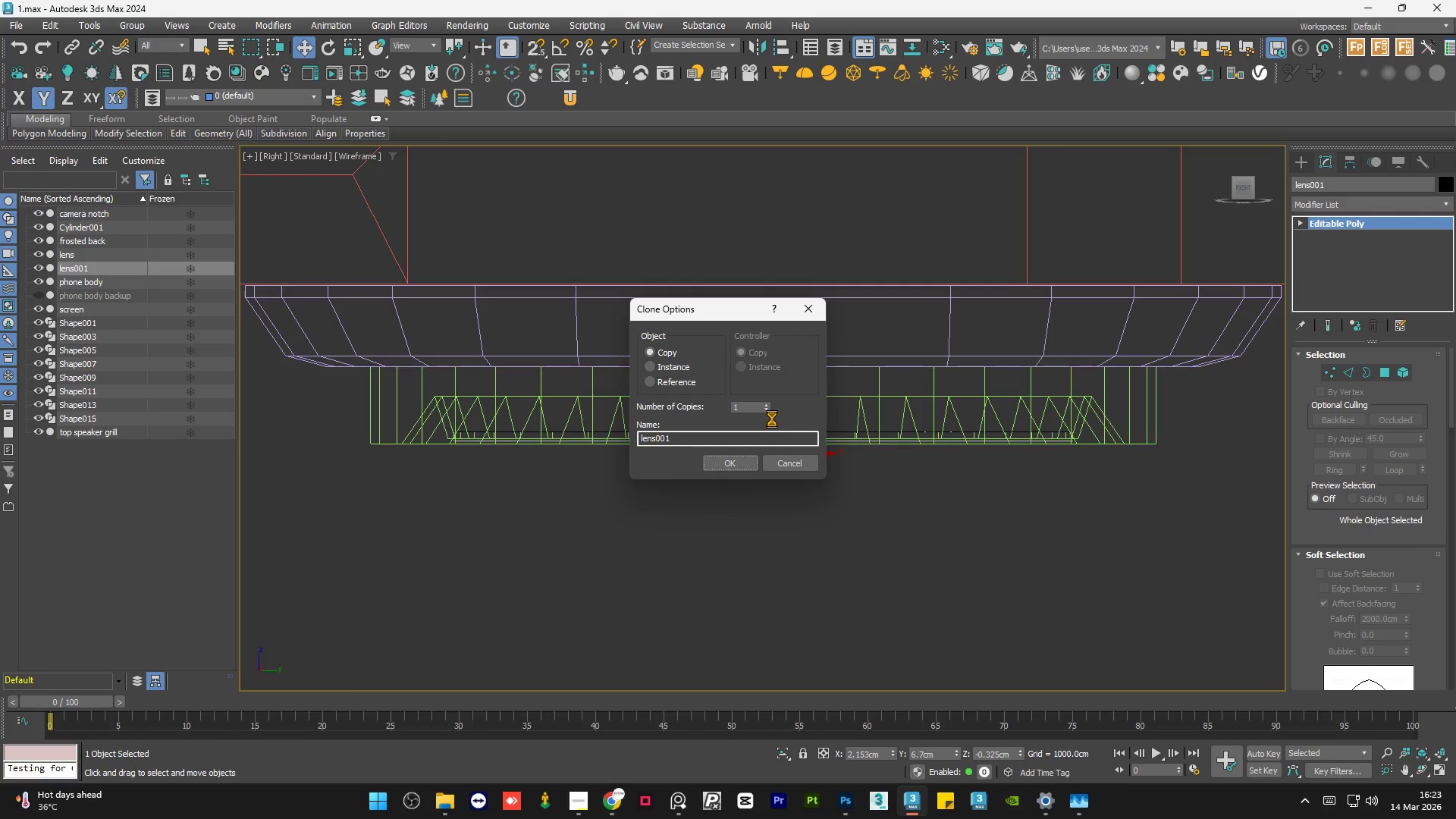 
key(Shift+ShiftLeft)
 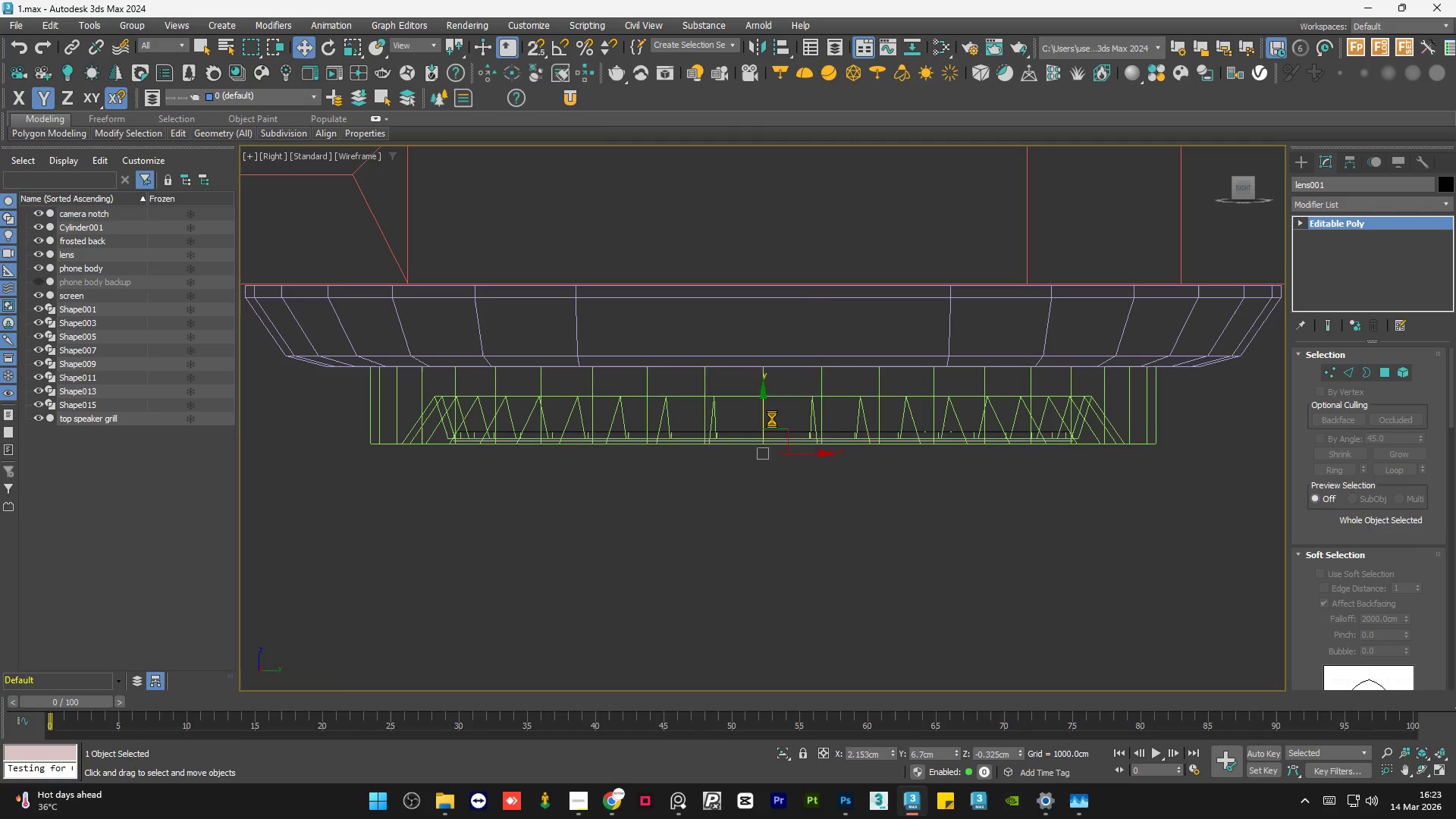 
key(Shift+ShiftLeft)
 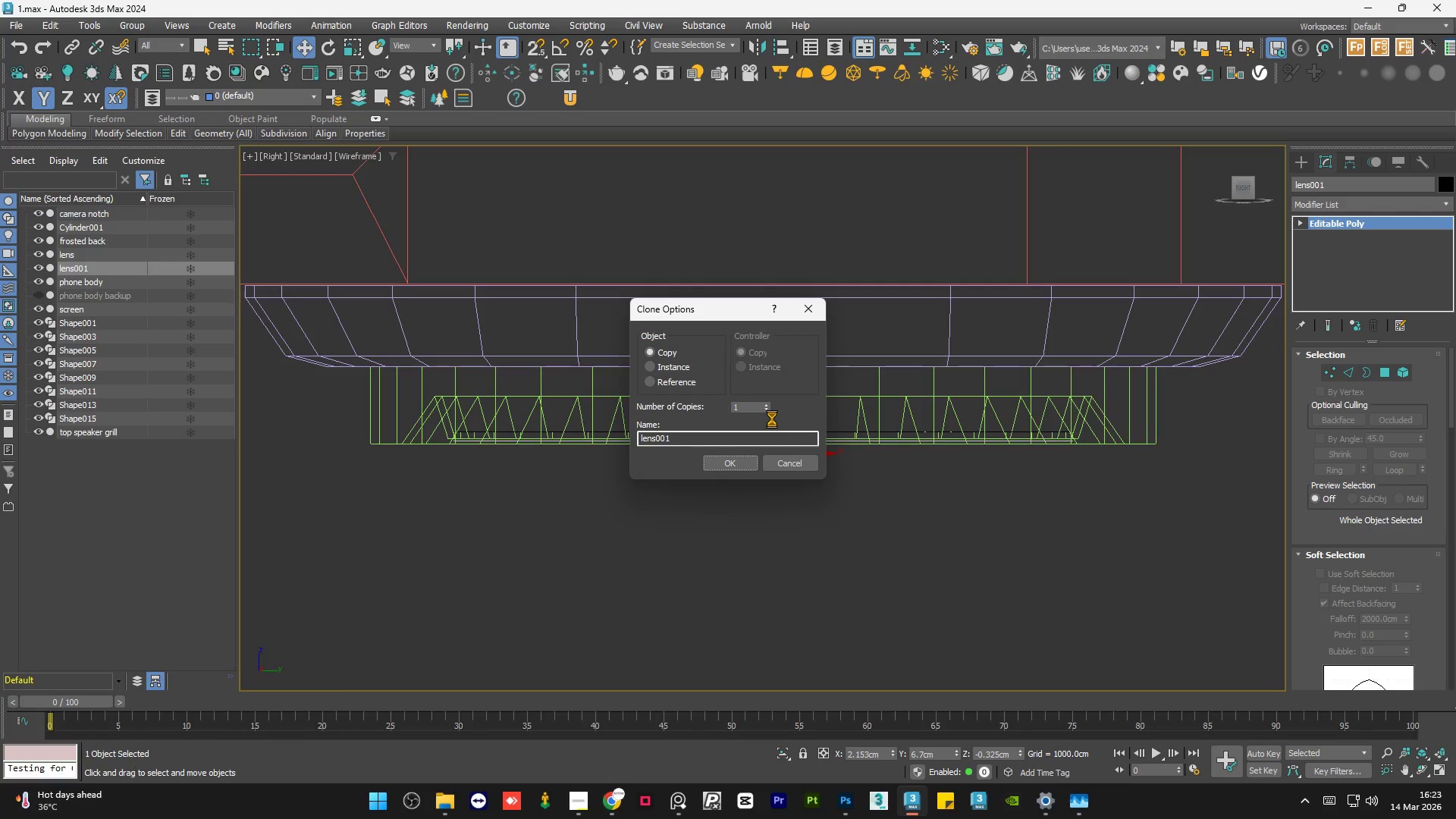 
wait(5.42)
 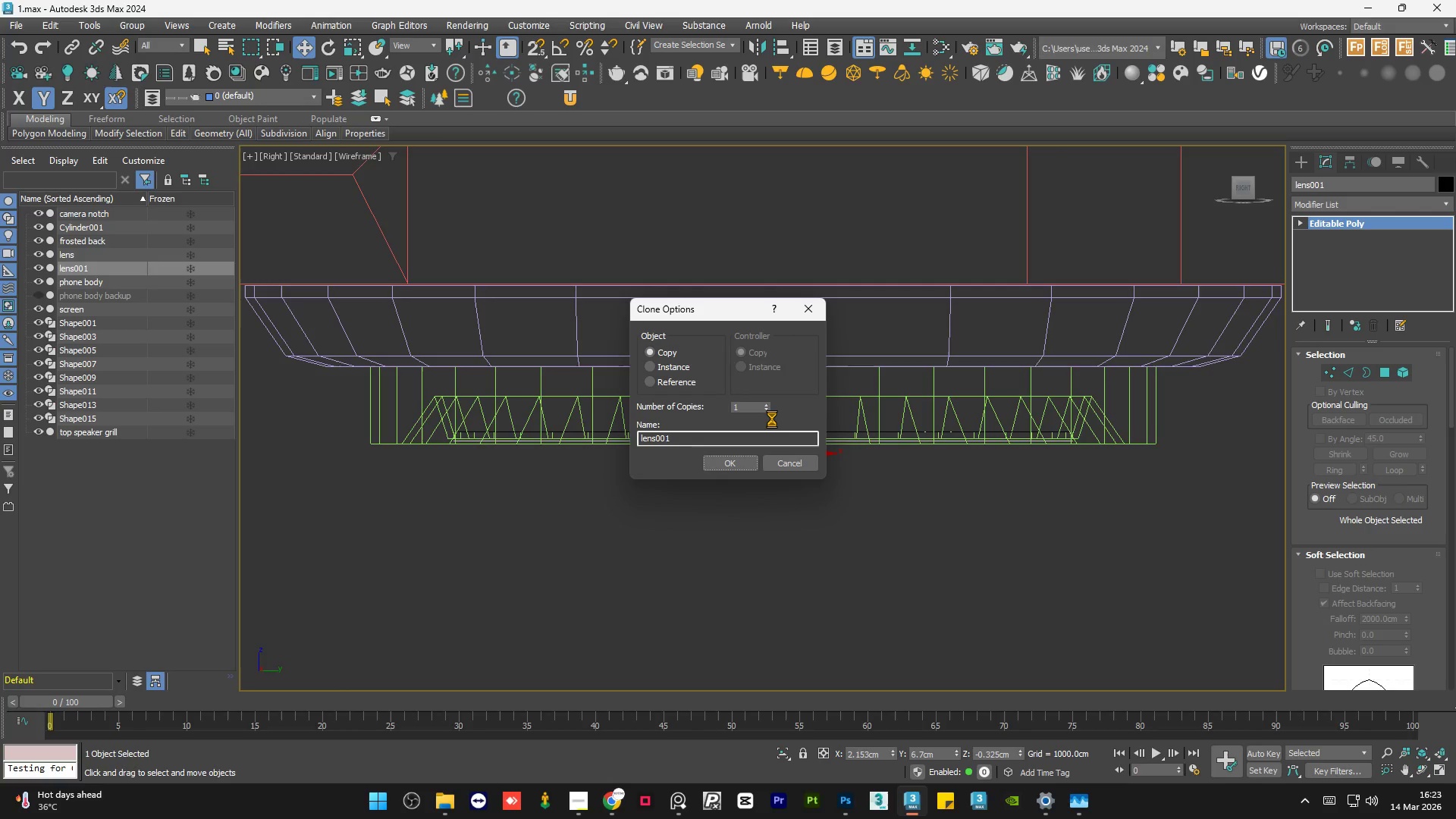 
left_click([728, 460])
 